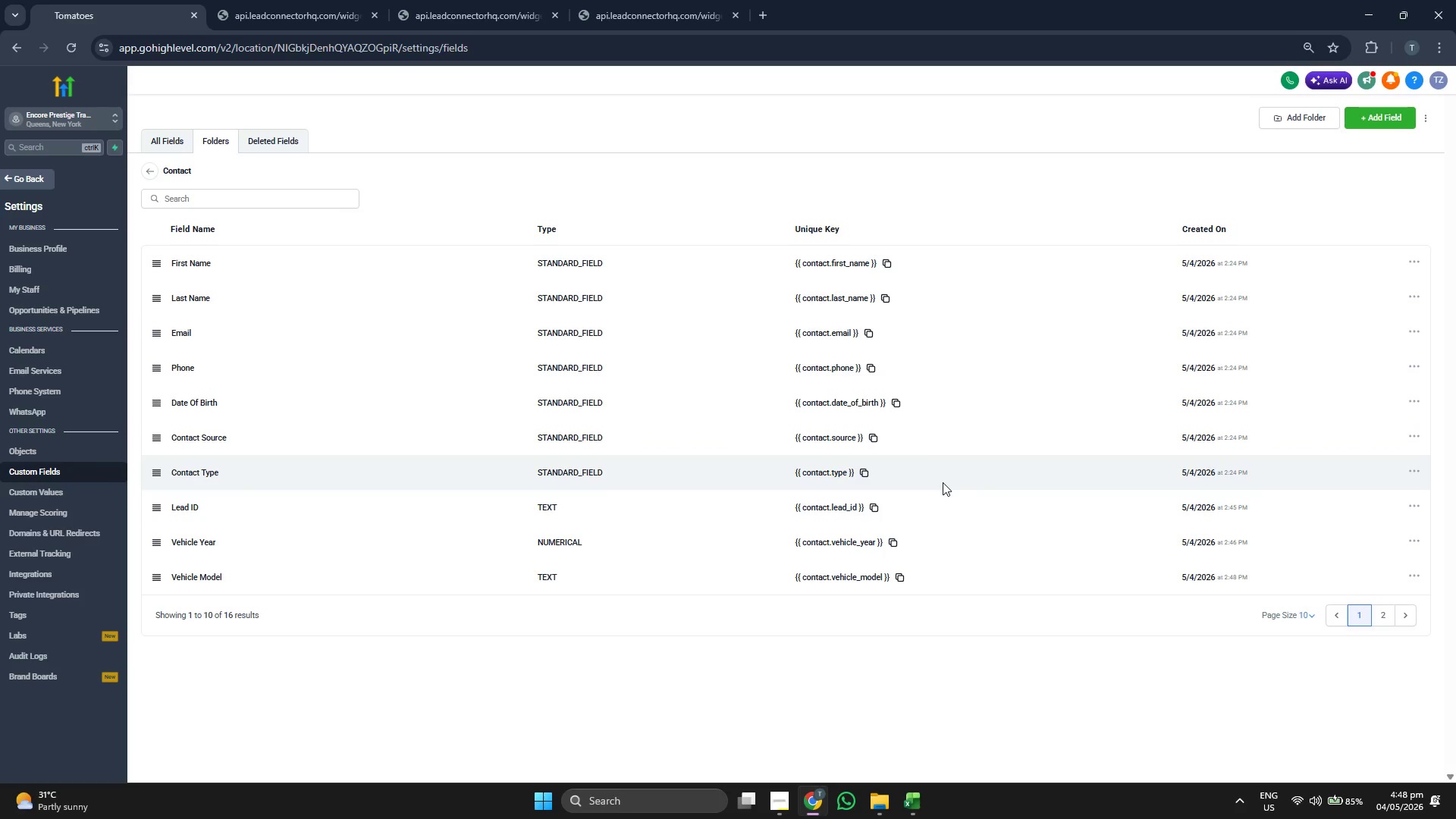 
left_click([1379, 614])
 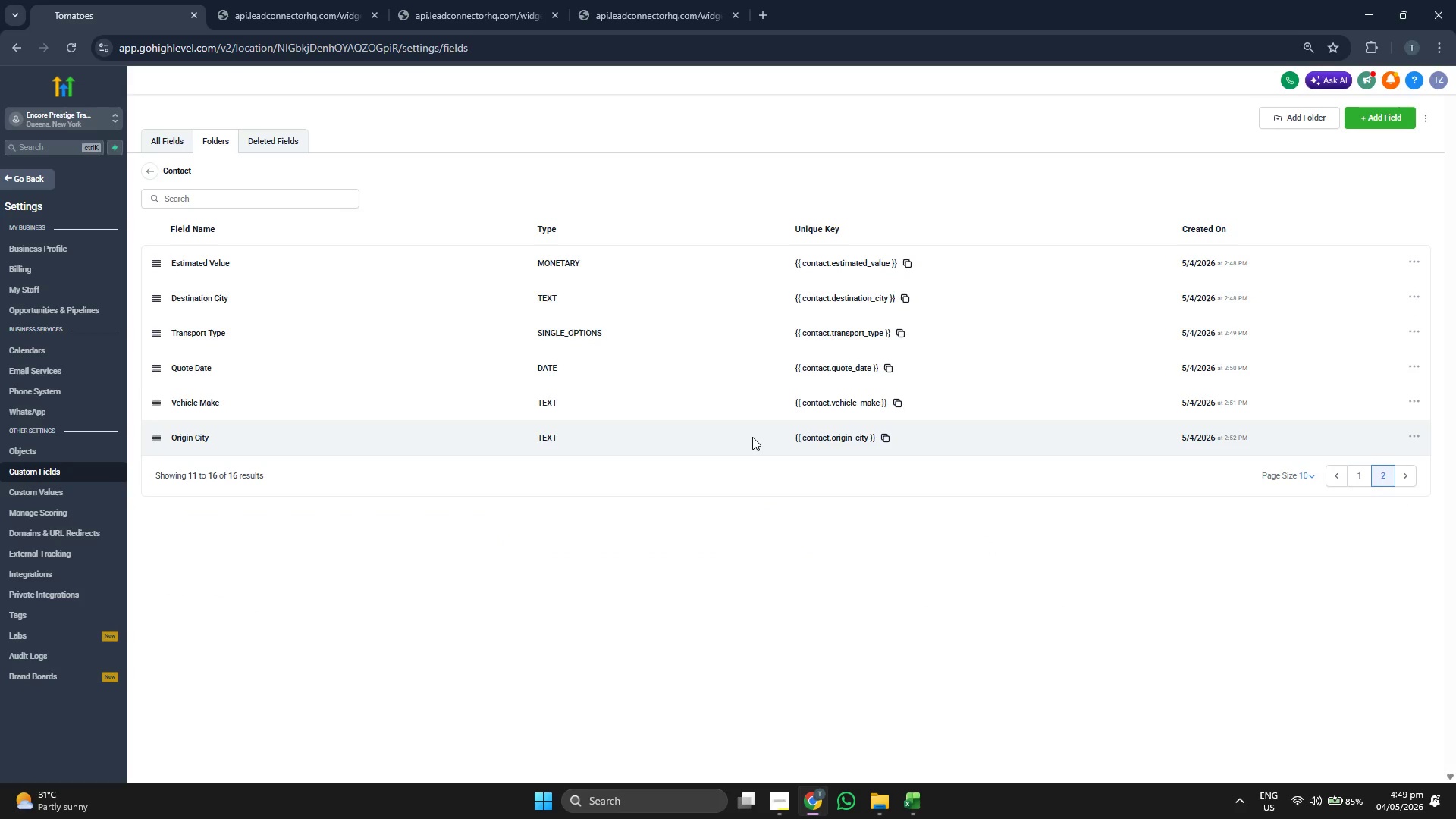 
wait(8.11)
 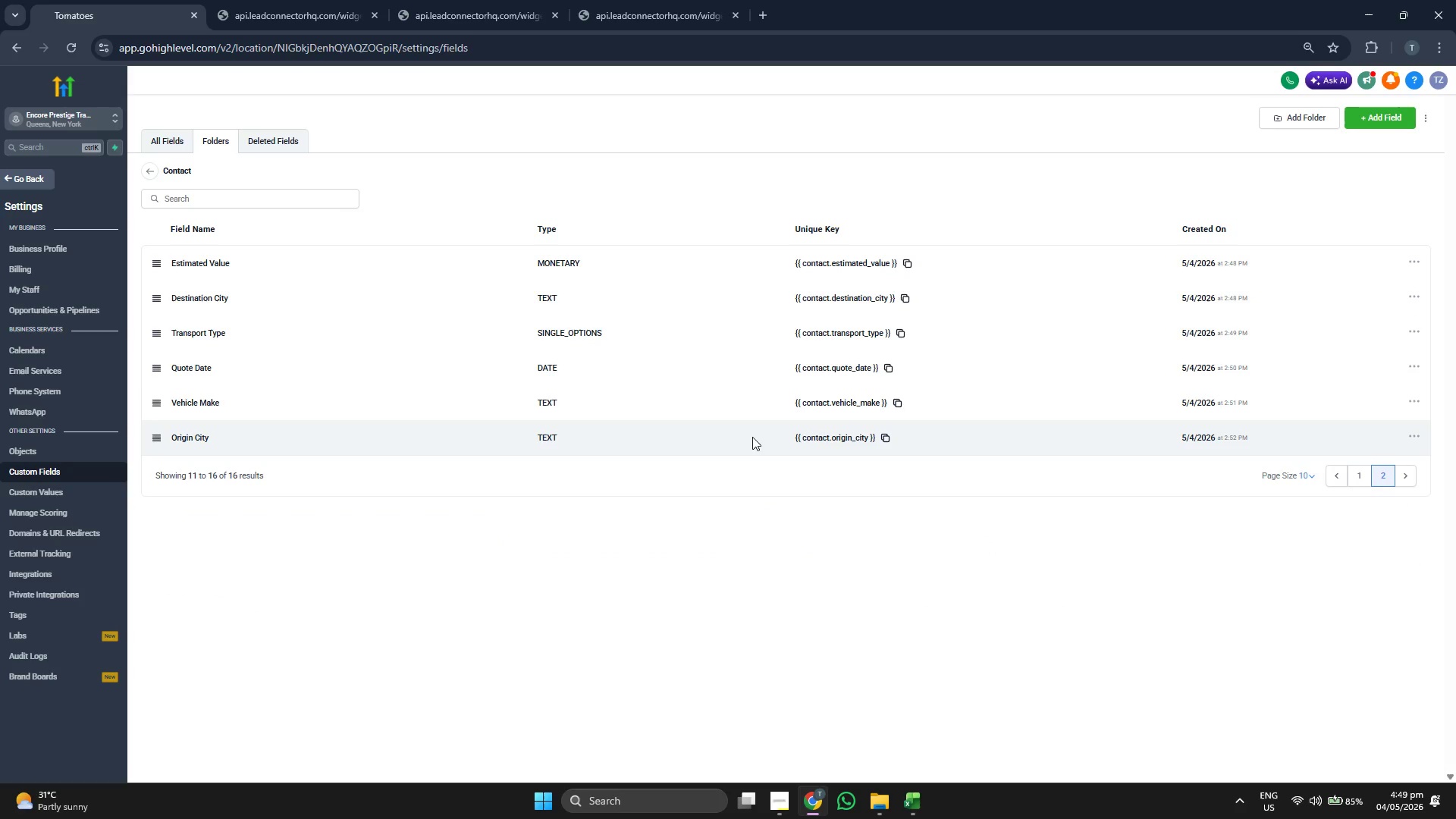 
left_click([59, 496])
 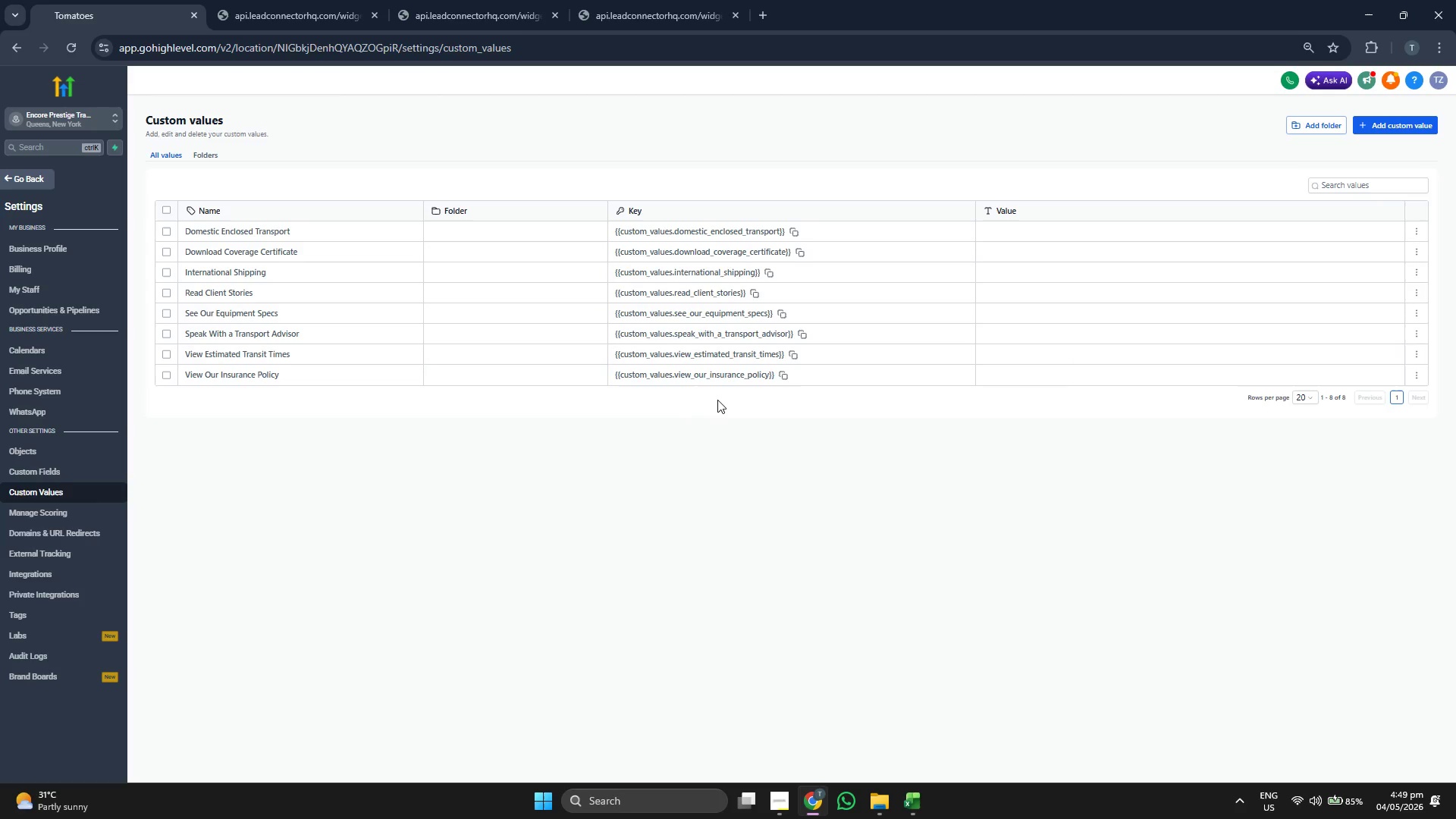 
wait(19.59)
 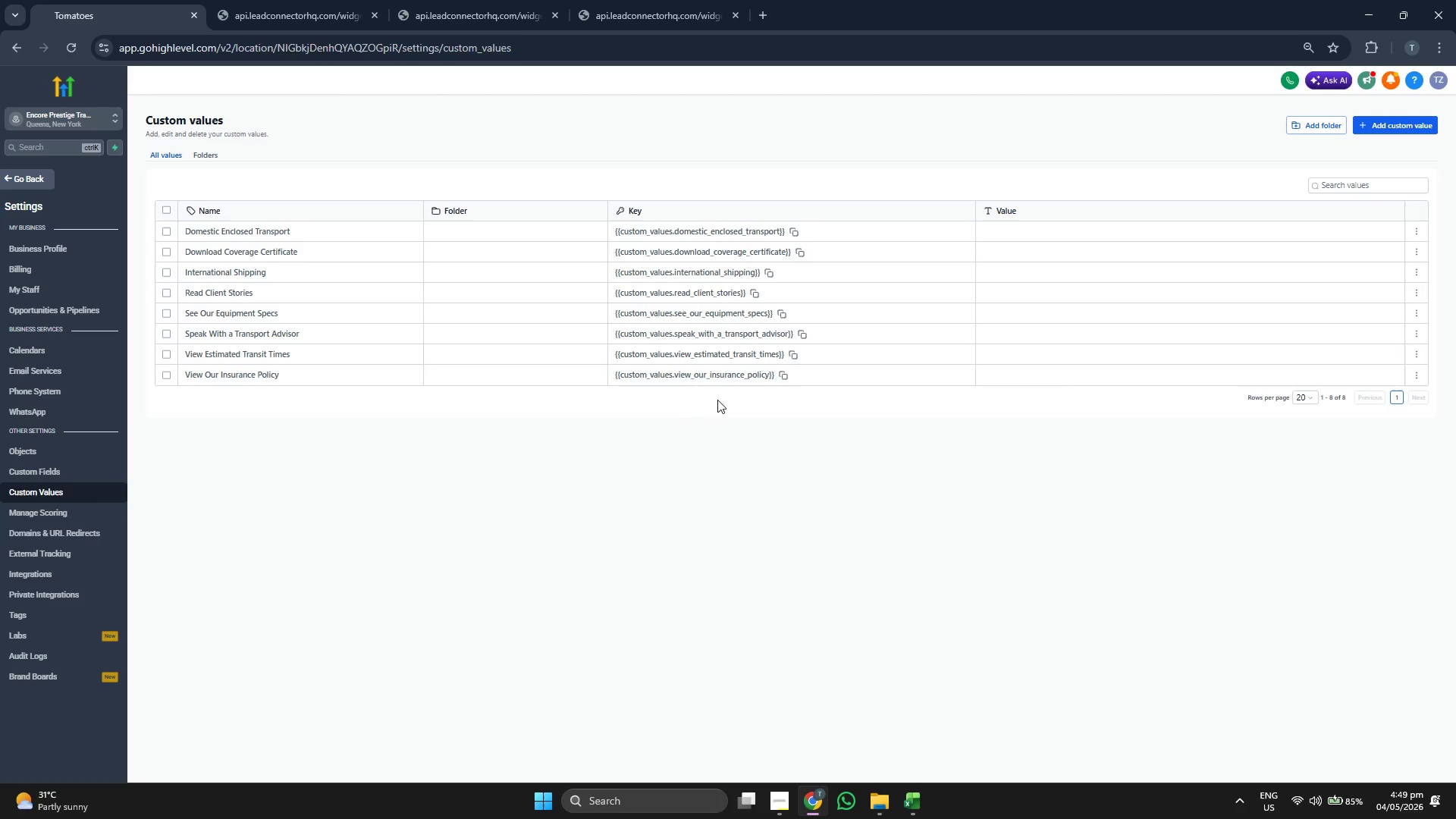 
left_click([38, 623])
 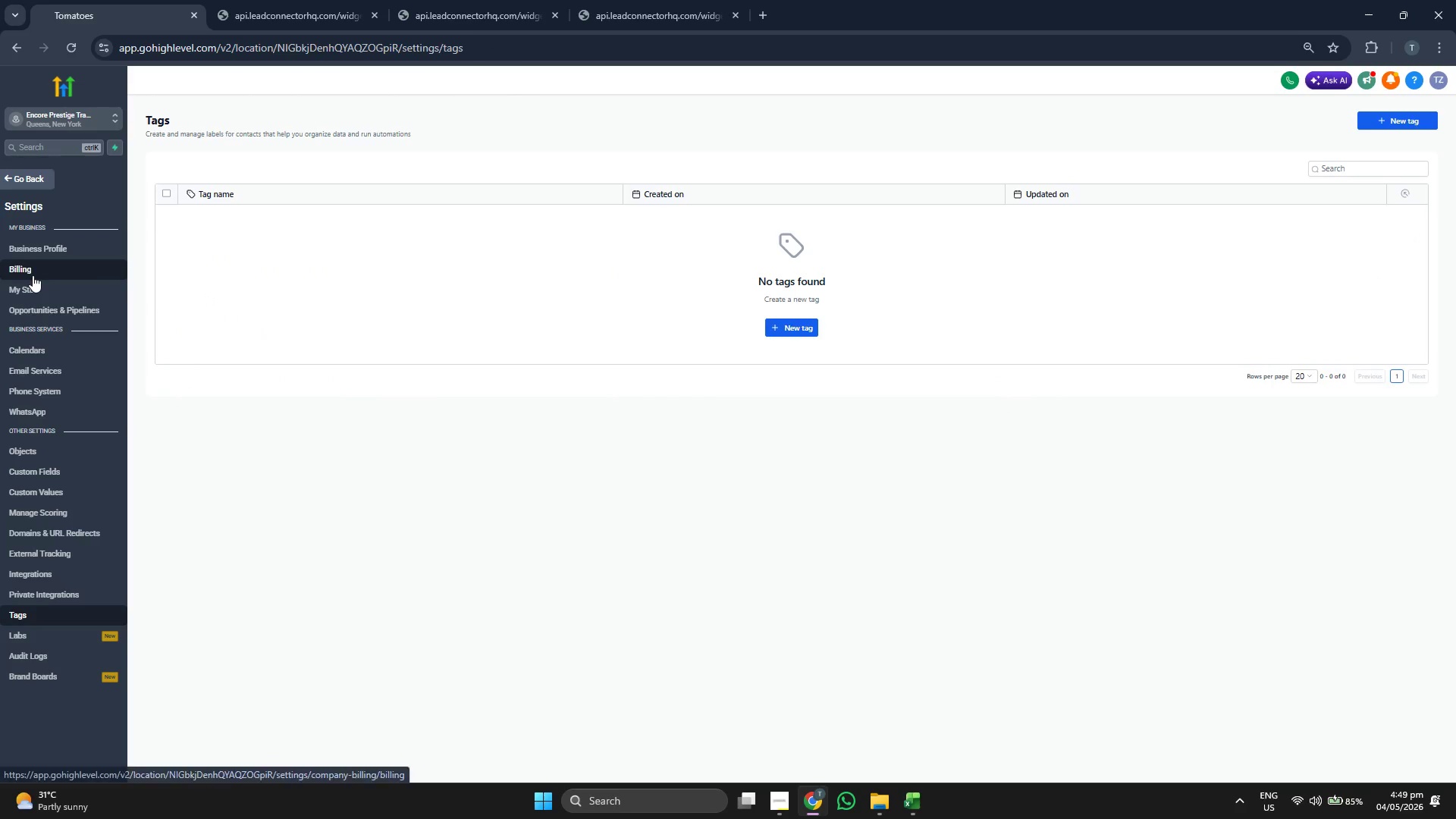 
left_click([56, 247])
 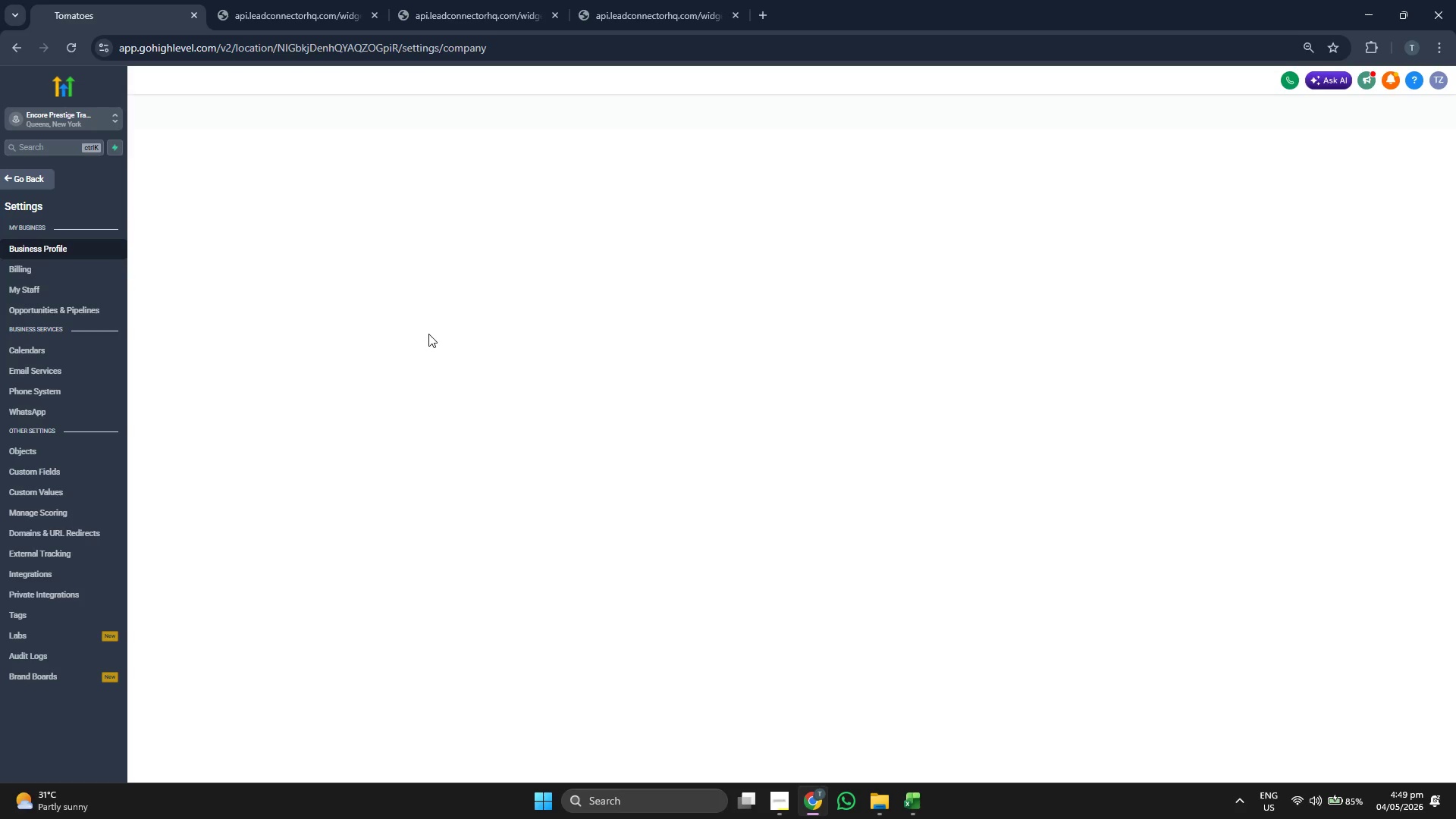 
scroll: coordinate [549, 363], scroll_direction: down, amount: 2.0
 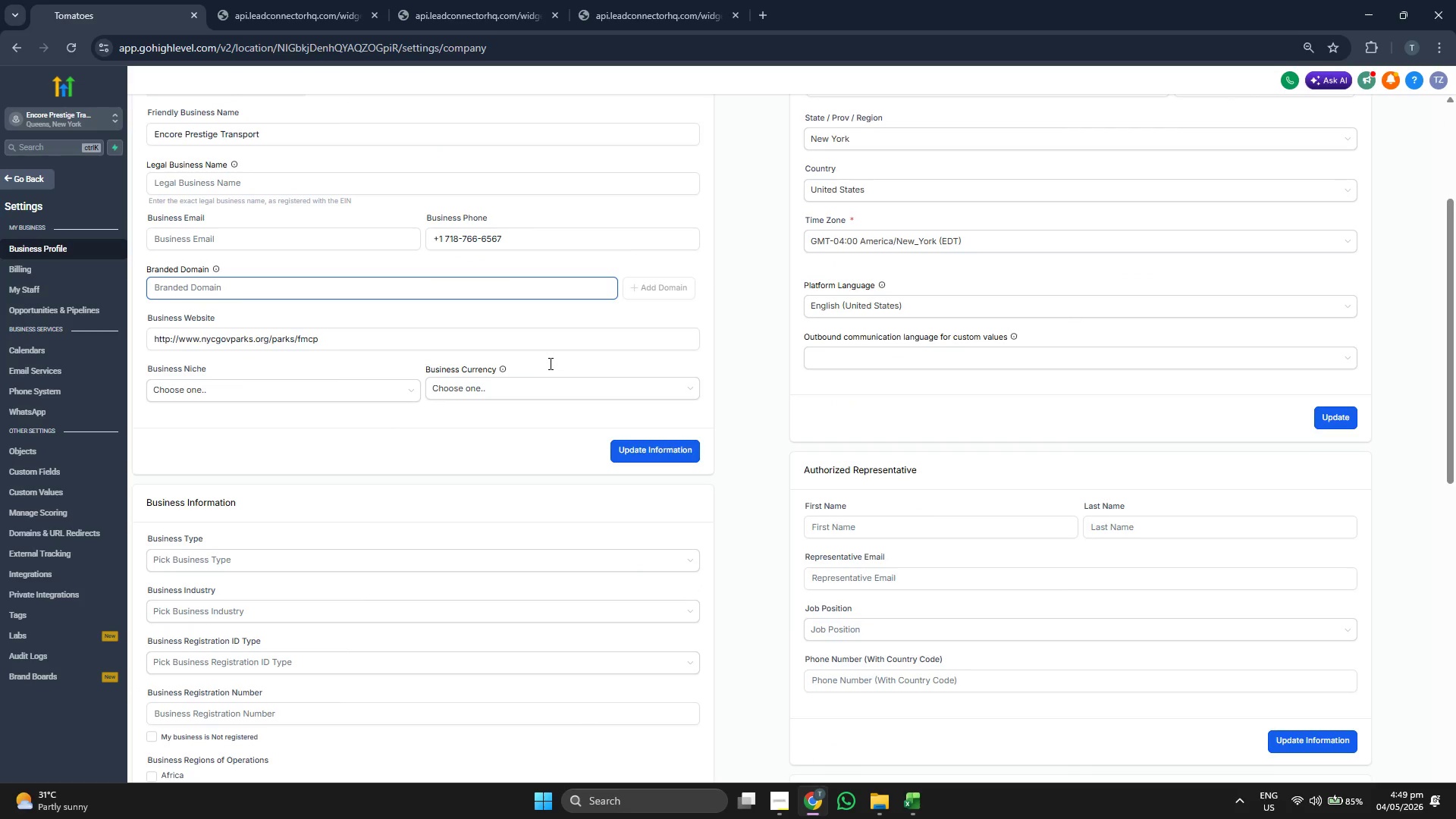 
scroll: coordinate [549, 363], scroll_direction: up, amount: 1.0
 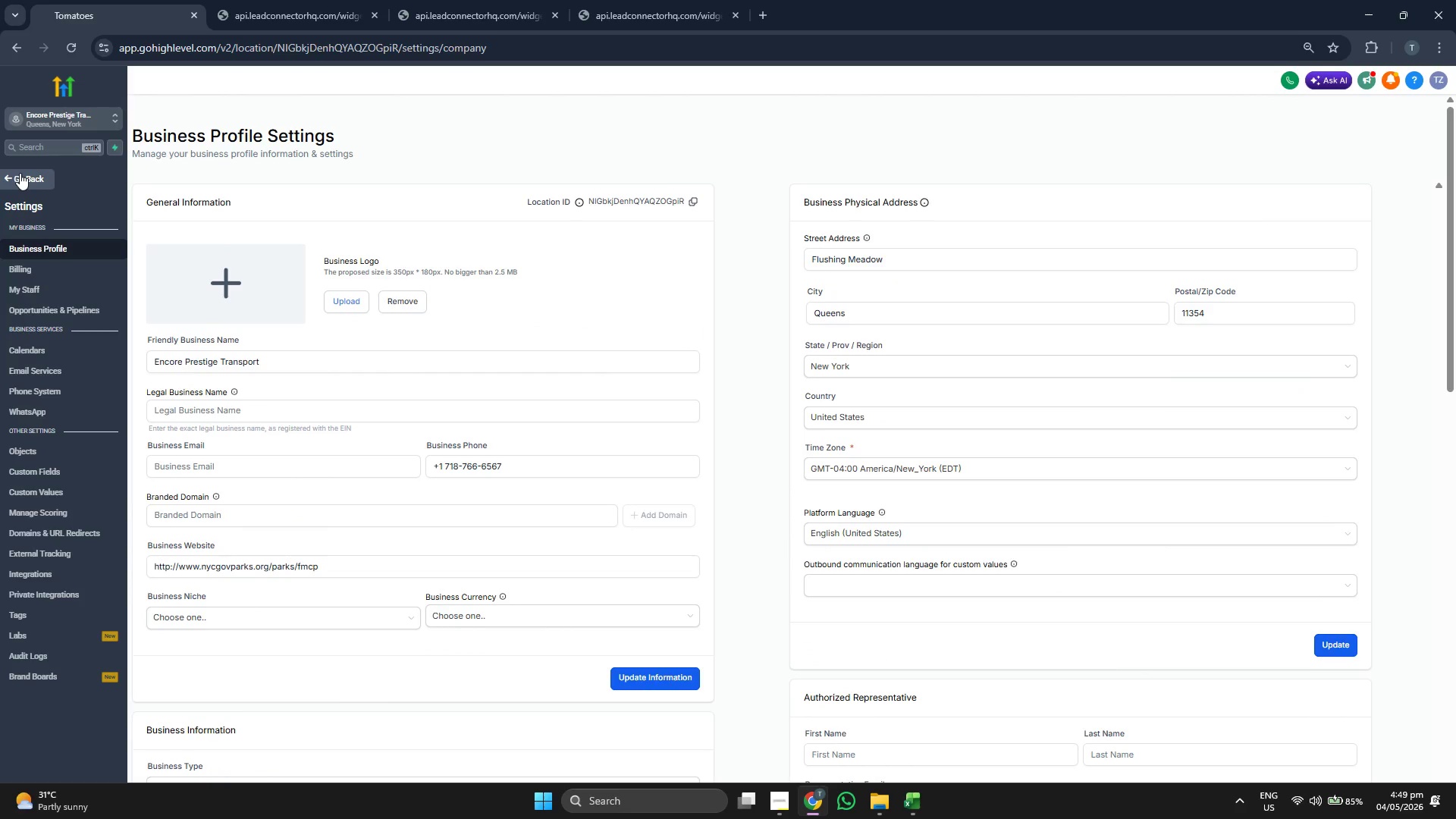 
left_click([20, 173])
 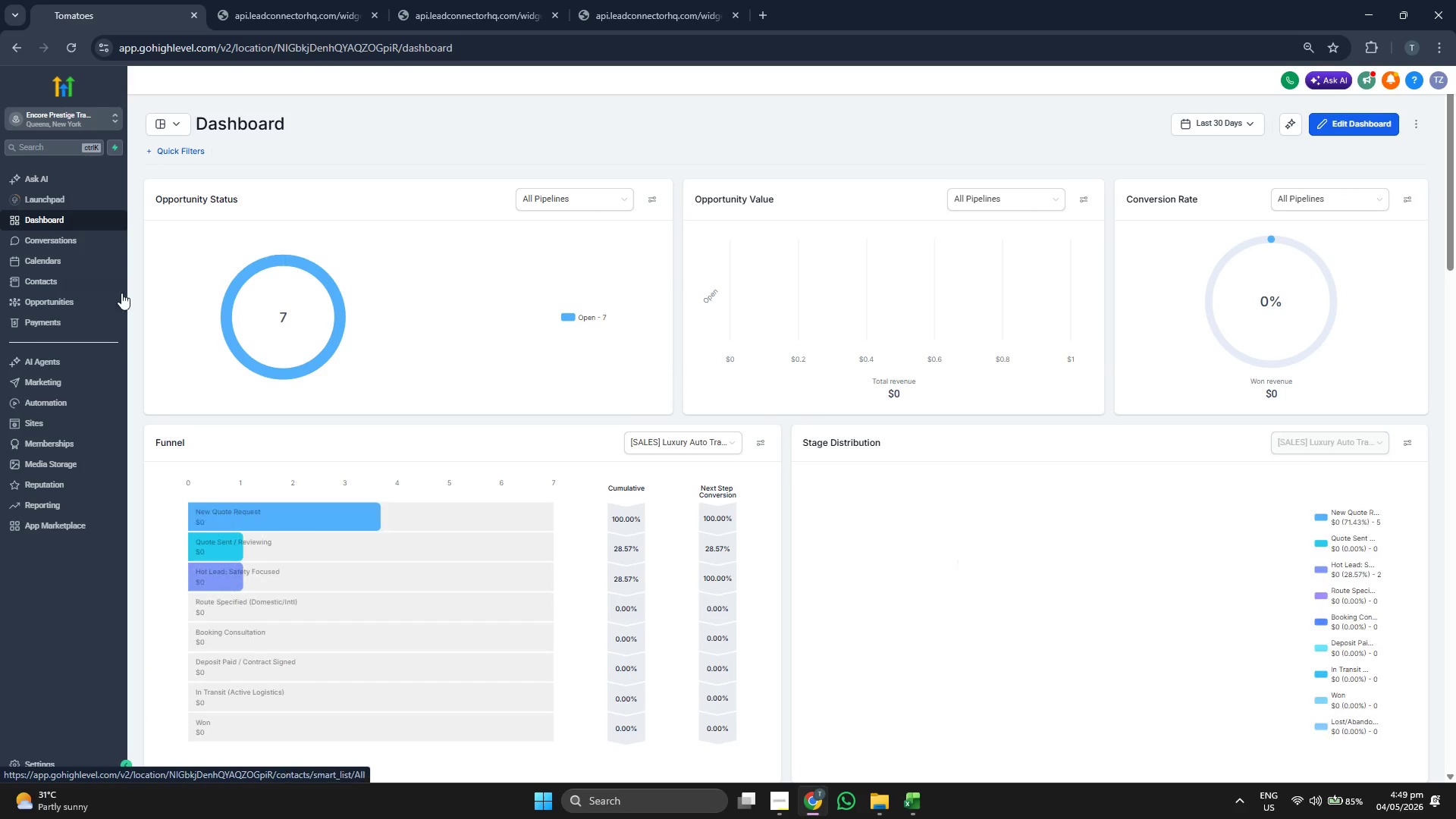 
left_click([107, 286])
 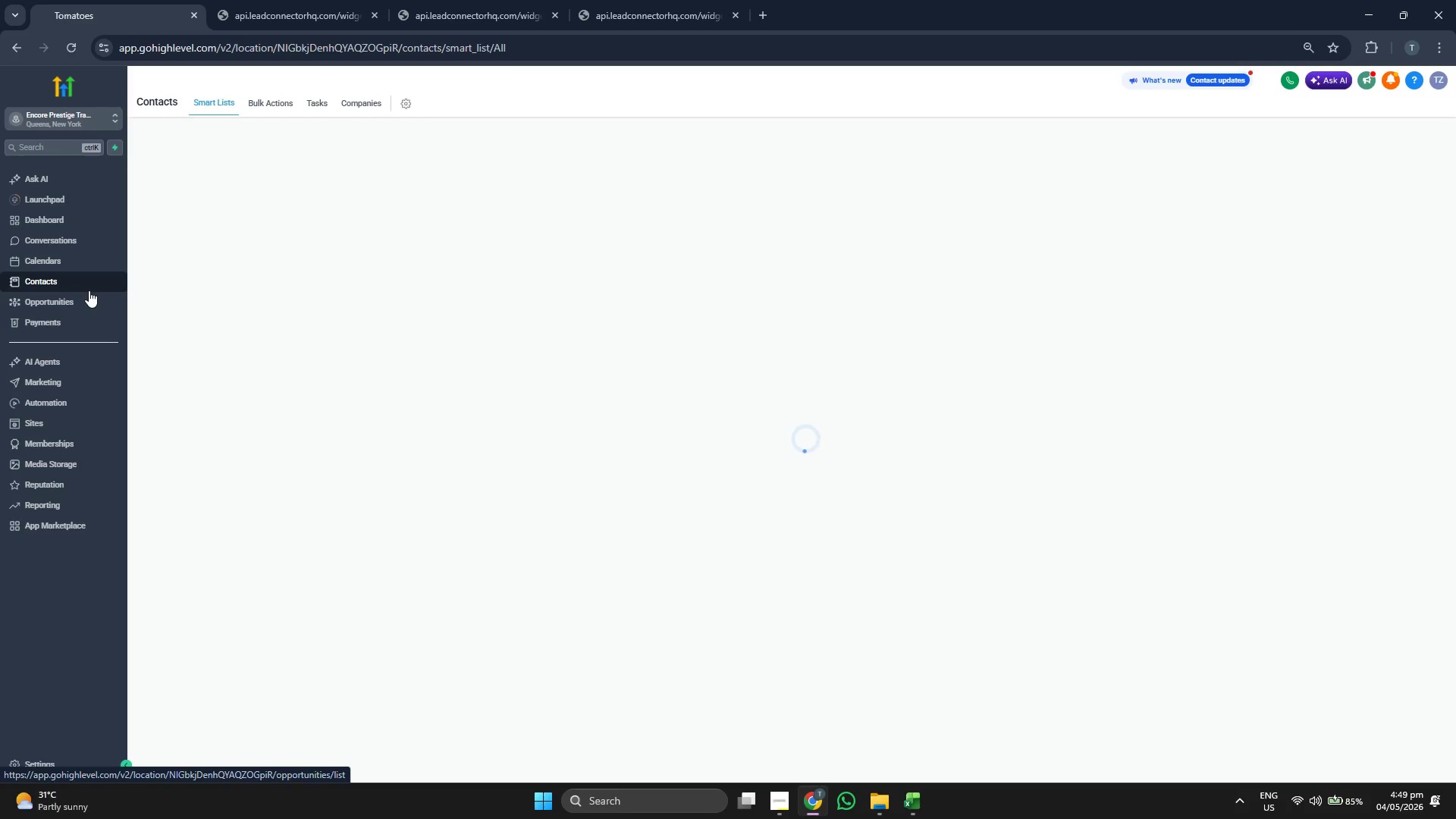 
mouse_move([108, 318])
 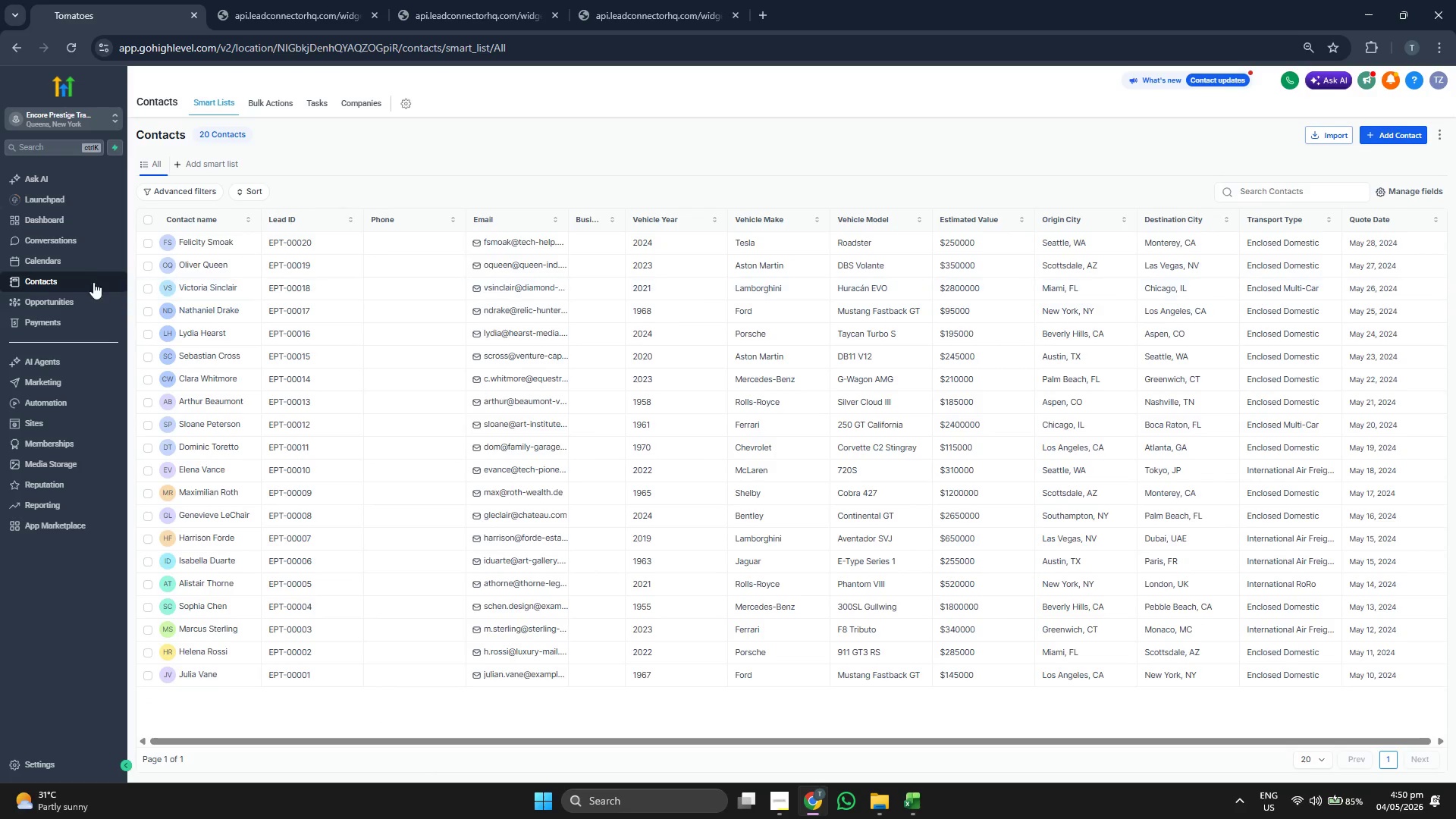 
left_click([95, 297])
 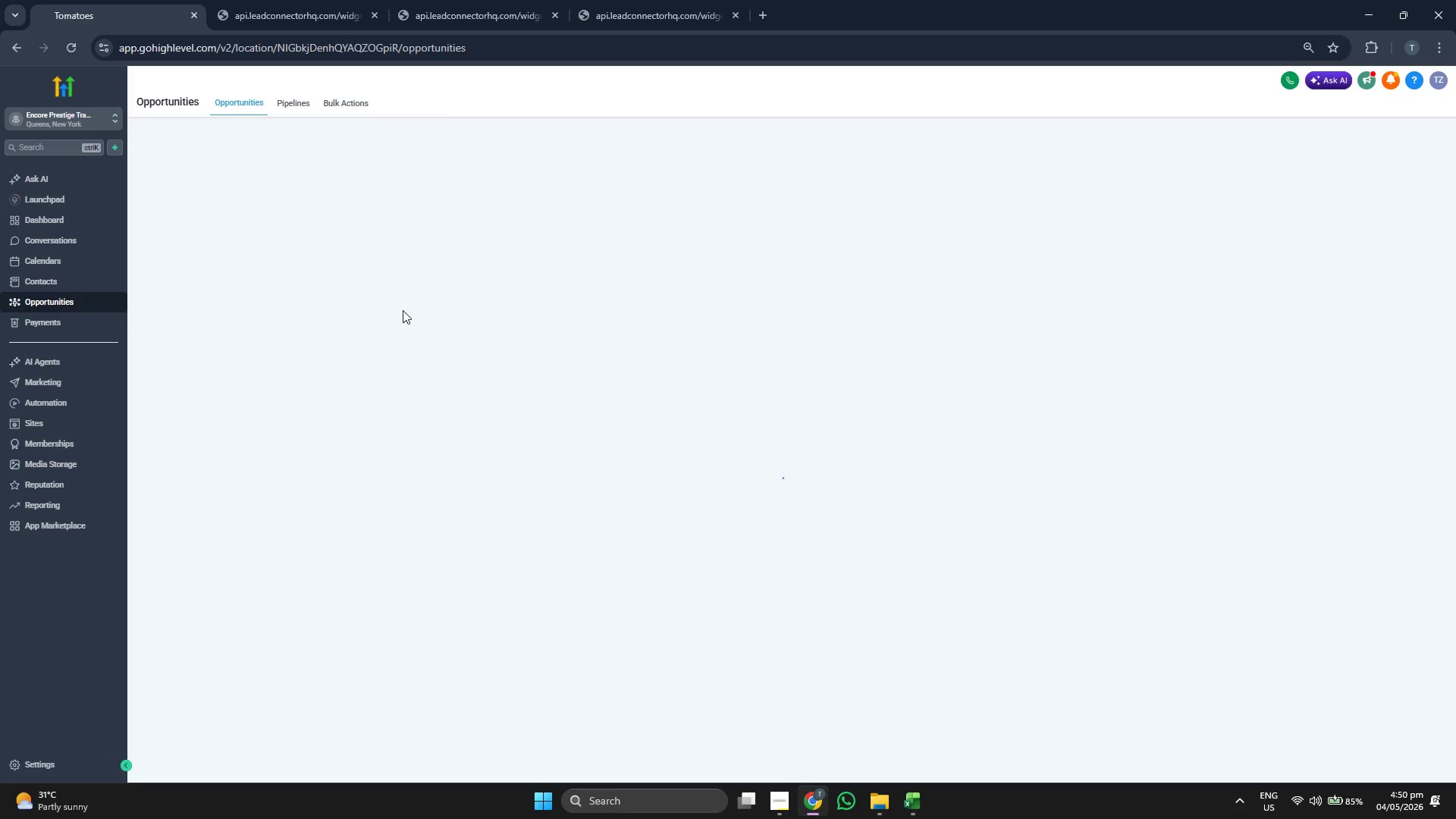 
wait(10.86)
 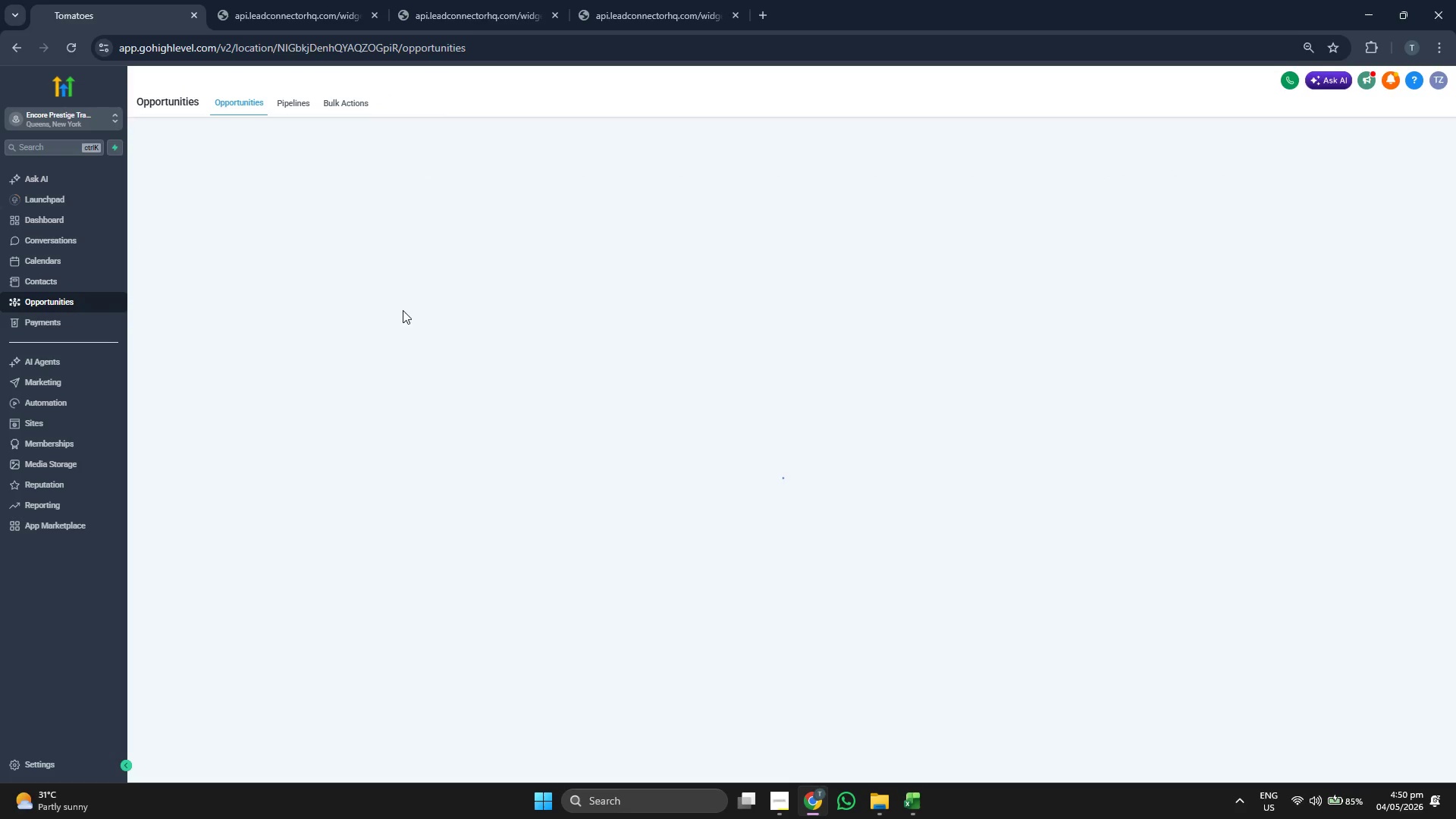 
left_click([1404, 146])
 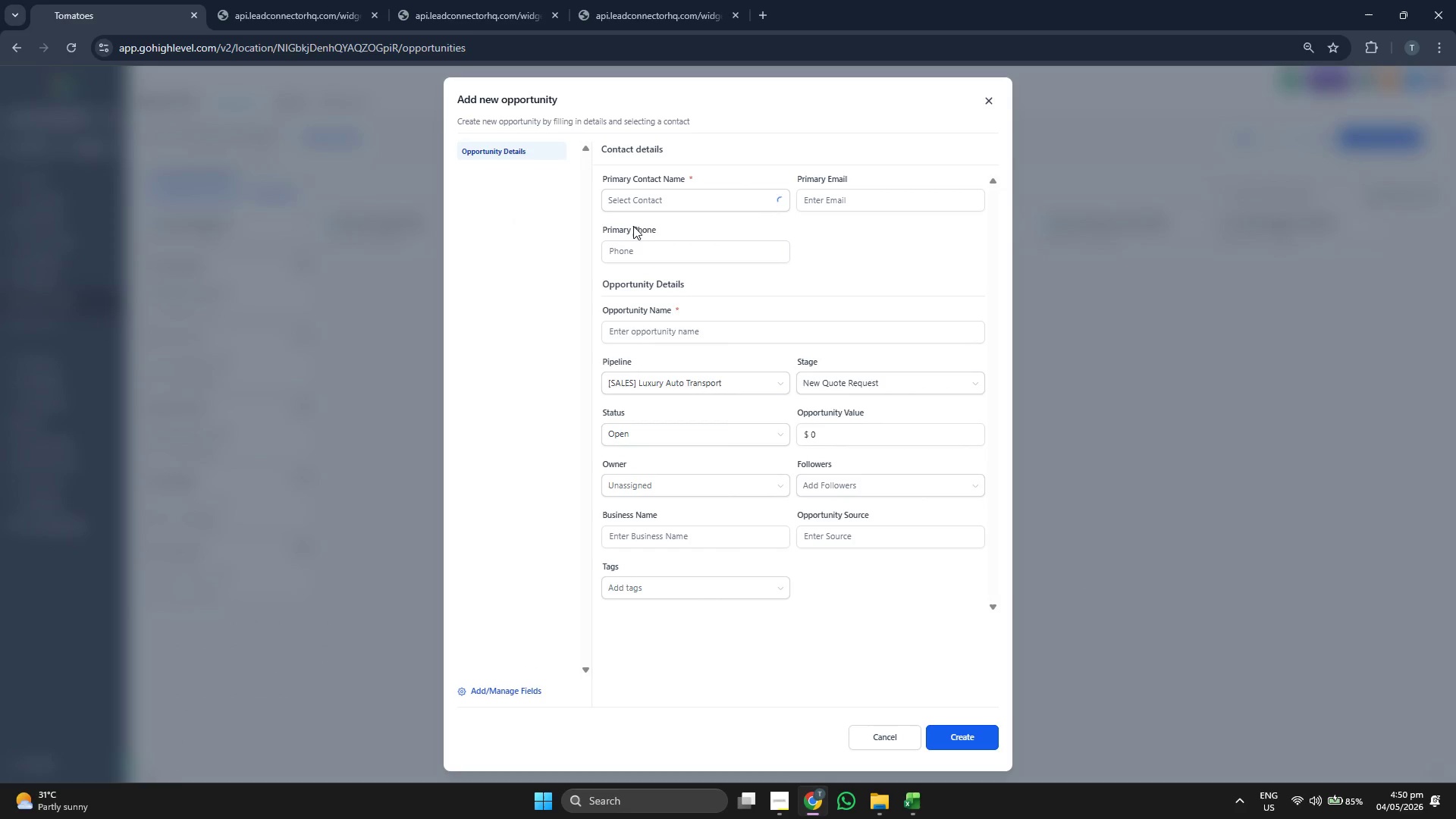 
left_click([656, 209])
 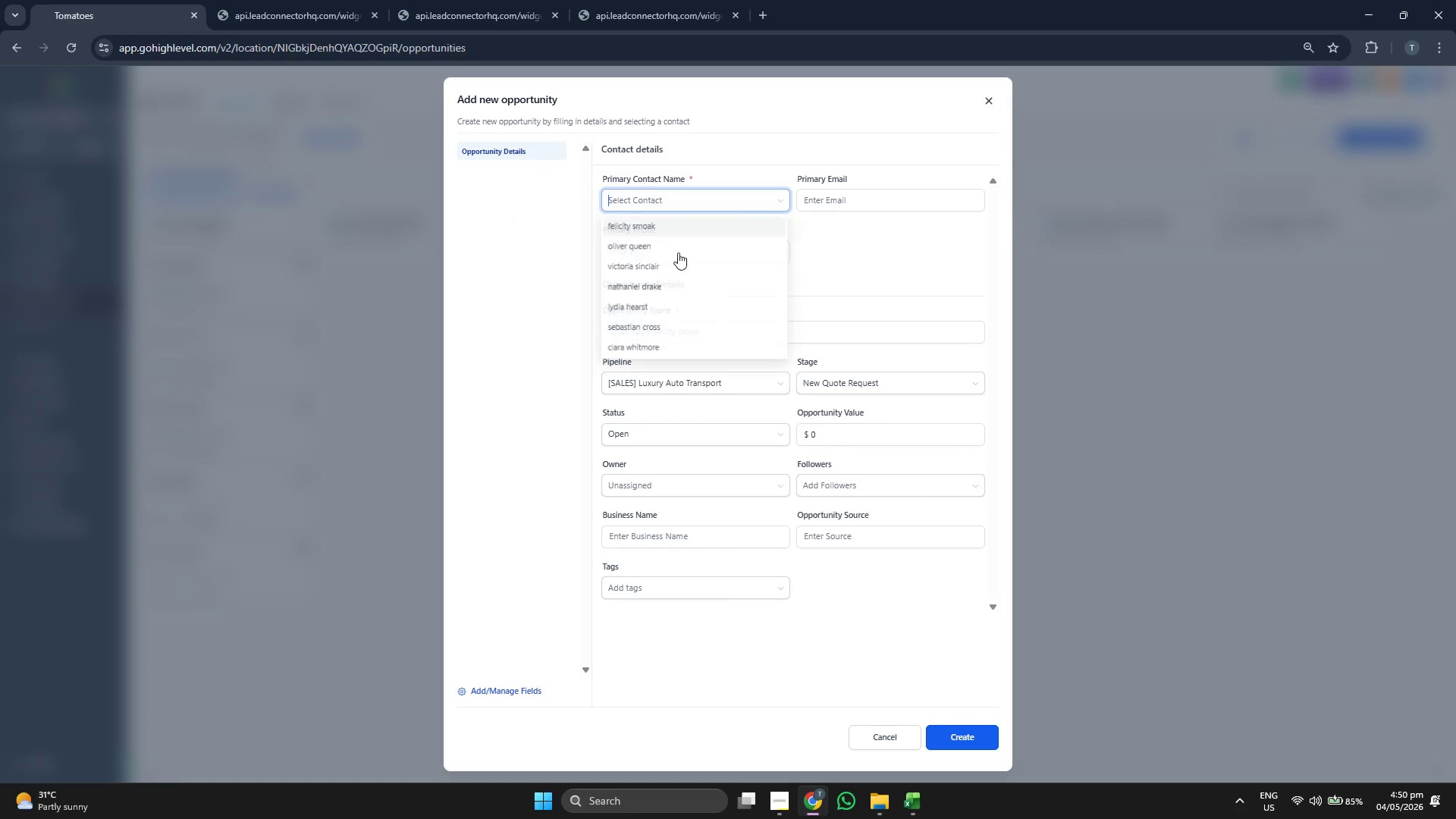 
scroll: coordinate [695, 259], scroll_direction: up, amount: 3.0
 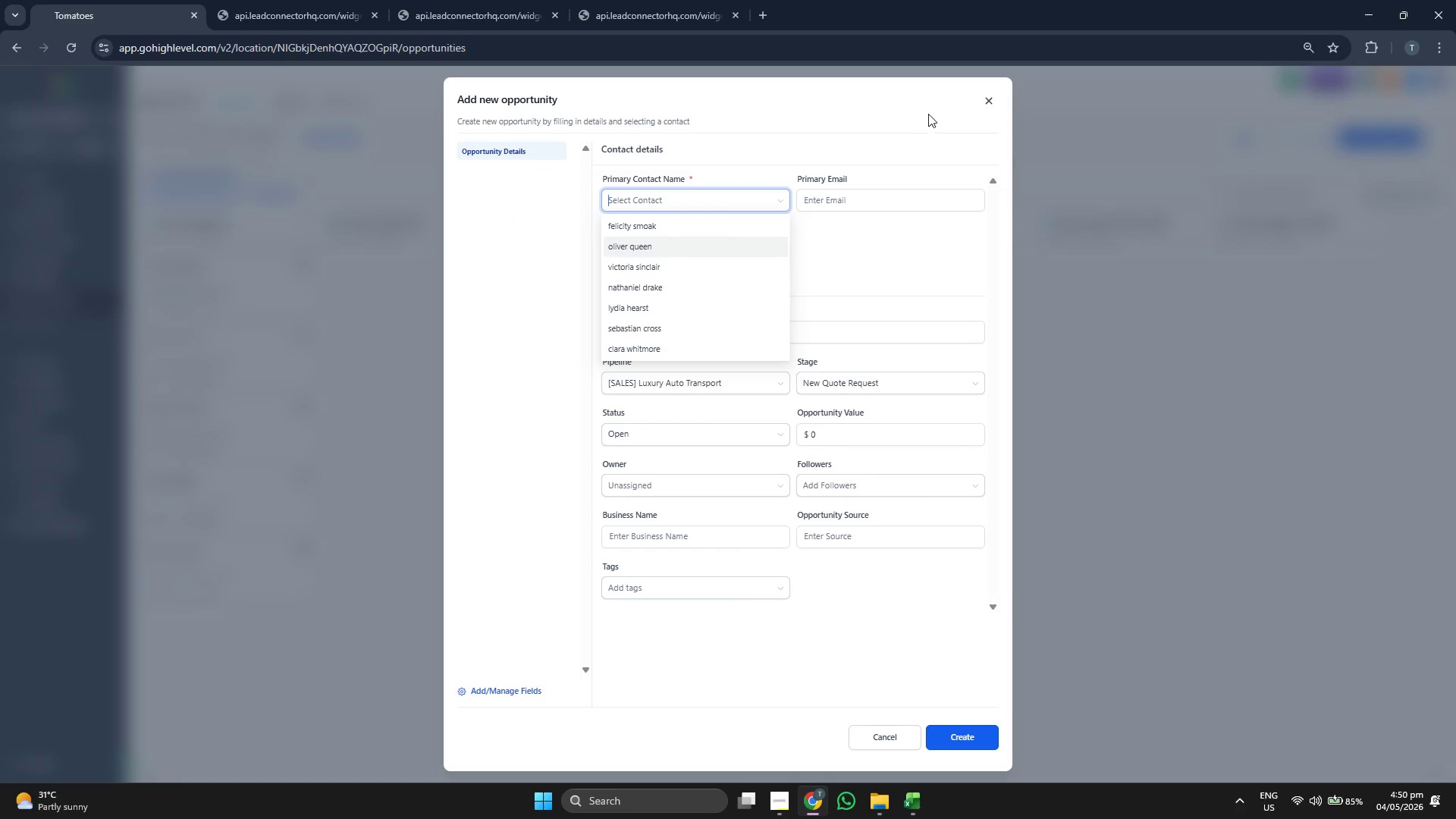 
left_click([999, 102])
 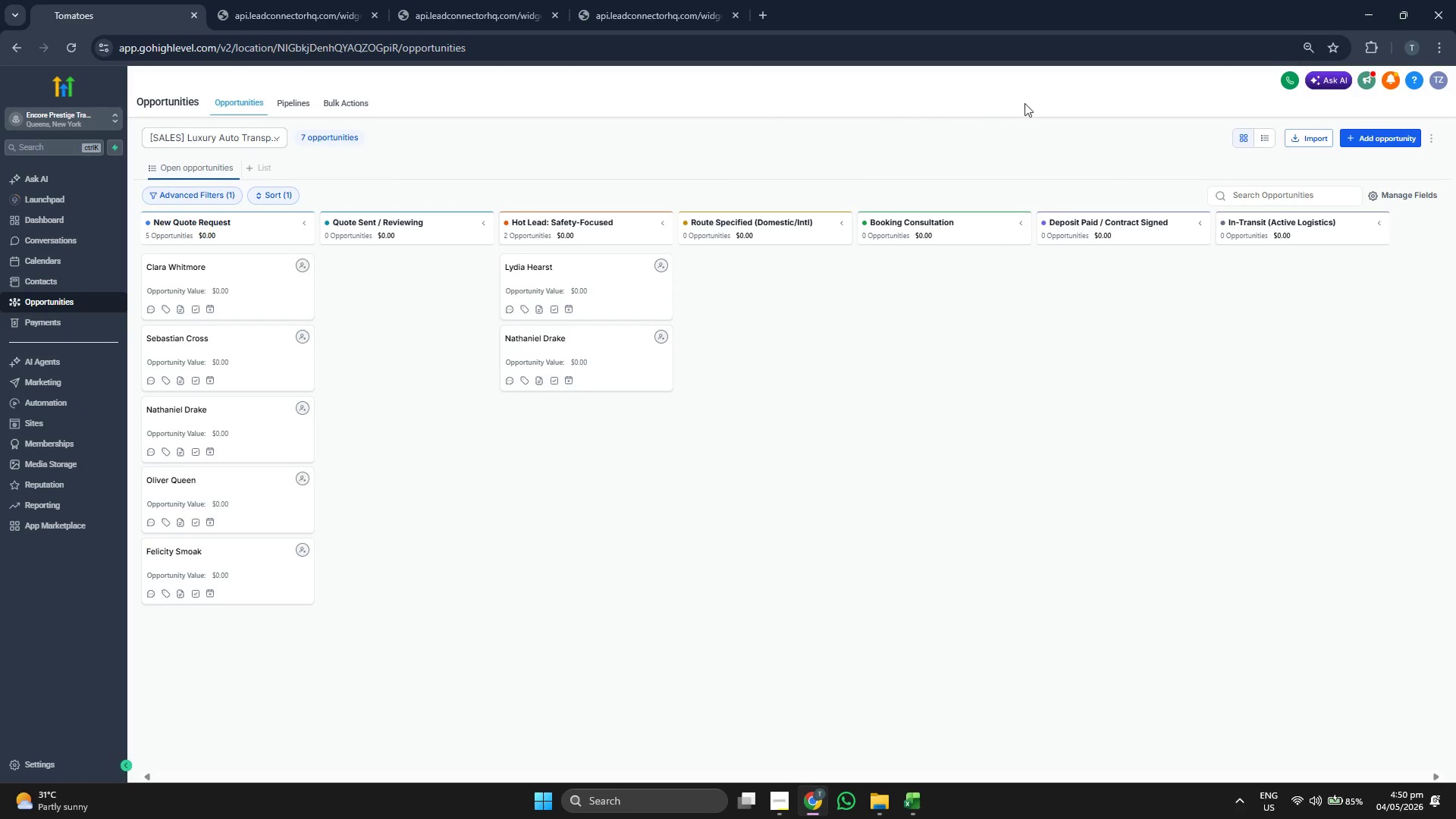 
left_click([1397, 143])
 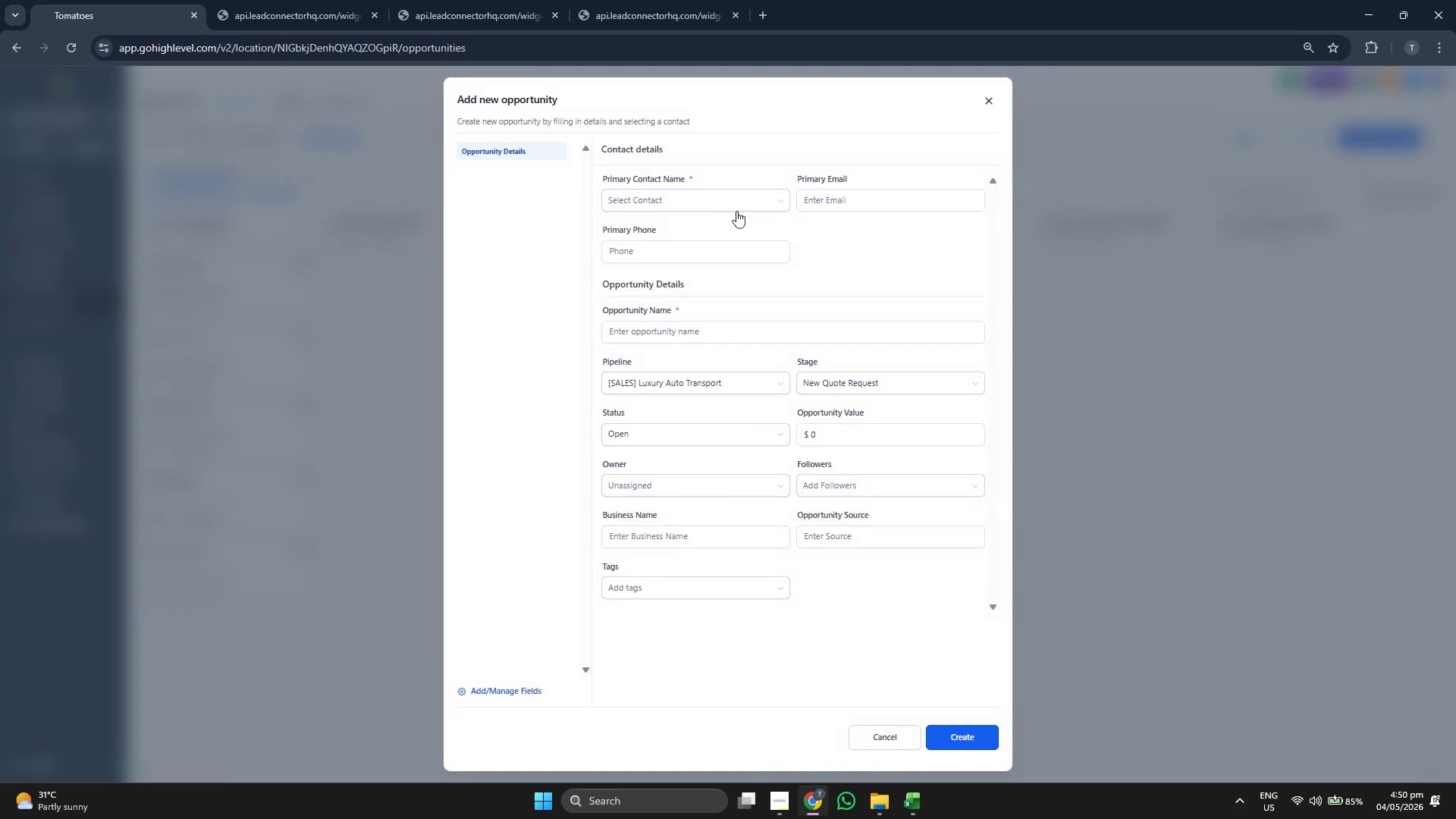 
left_click([700, 199])
 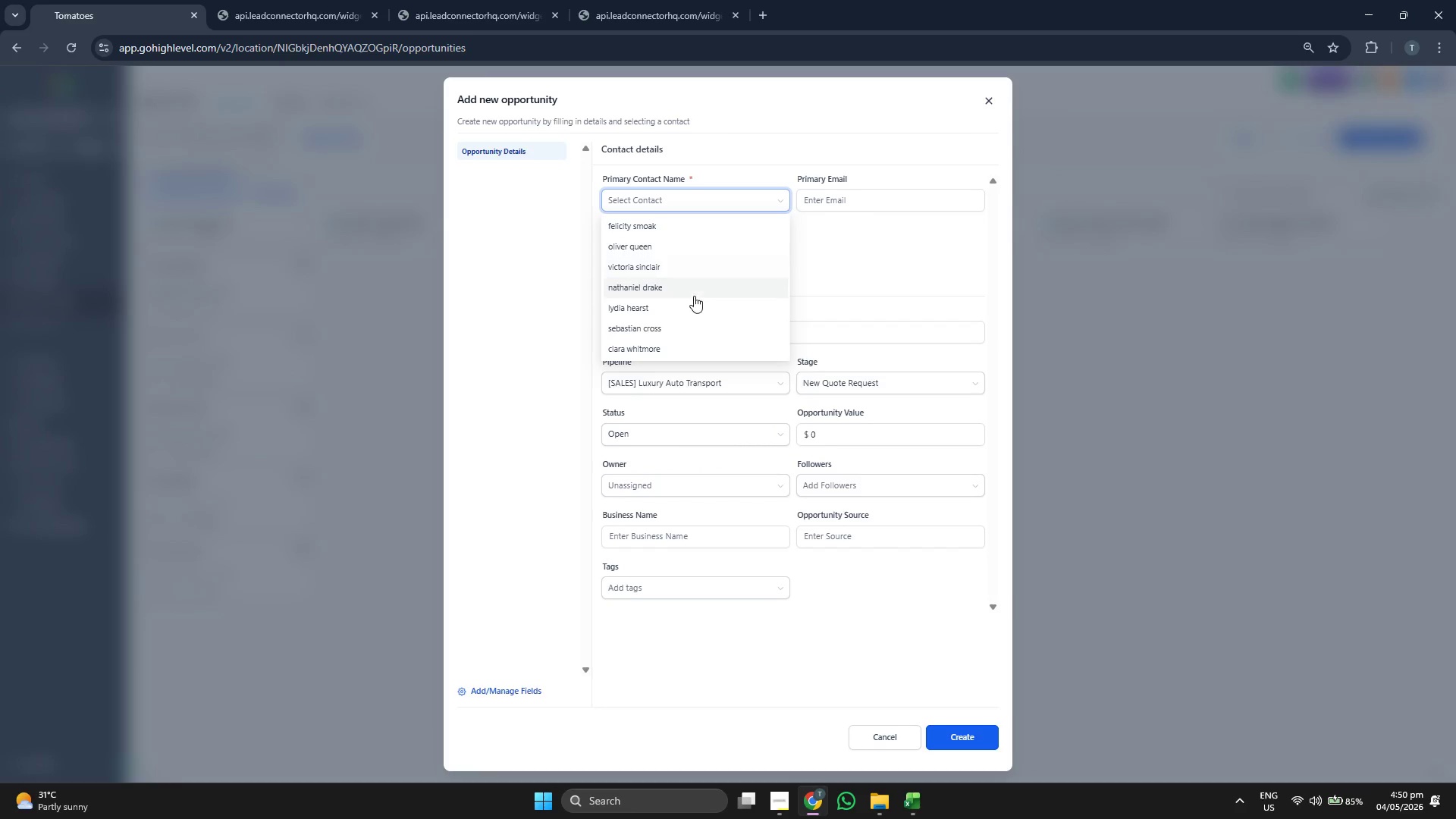 
scroll: coordinate [694, 296], scroll_direction: down, amount: 1.0
 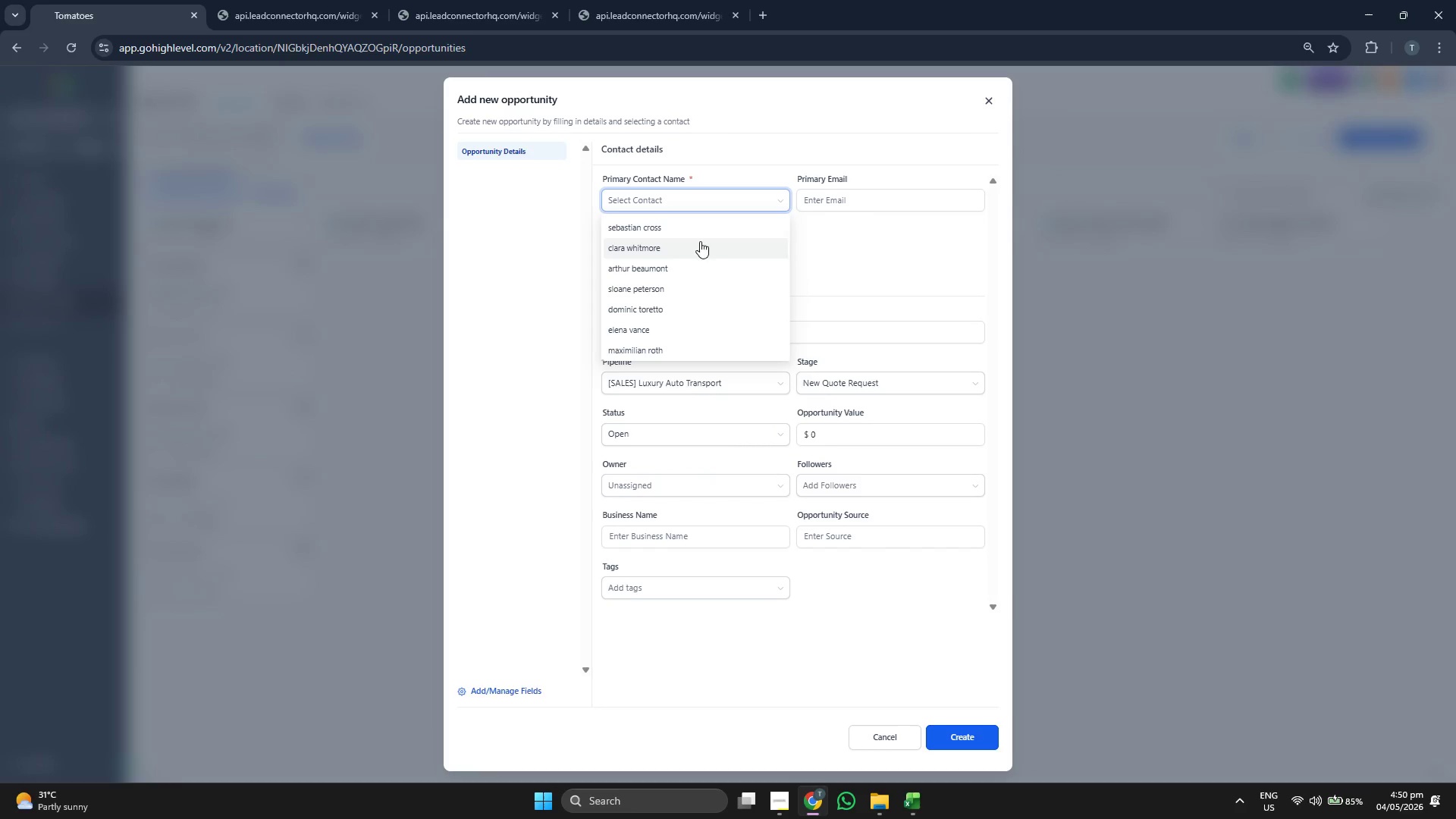 
left_click([692, 265])
 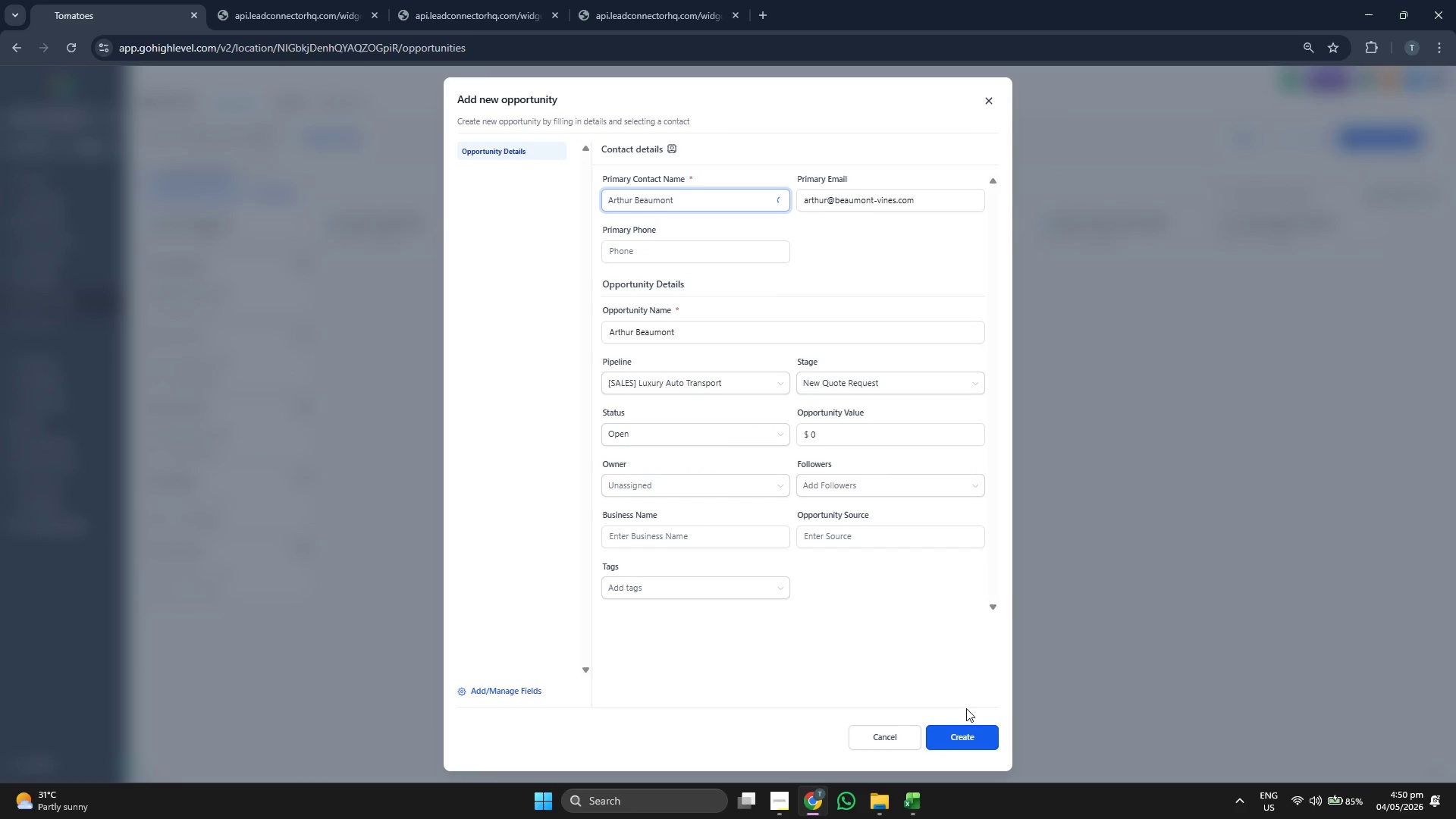 
left_click([972, 736])
 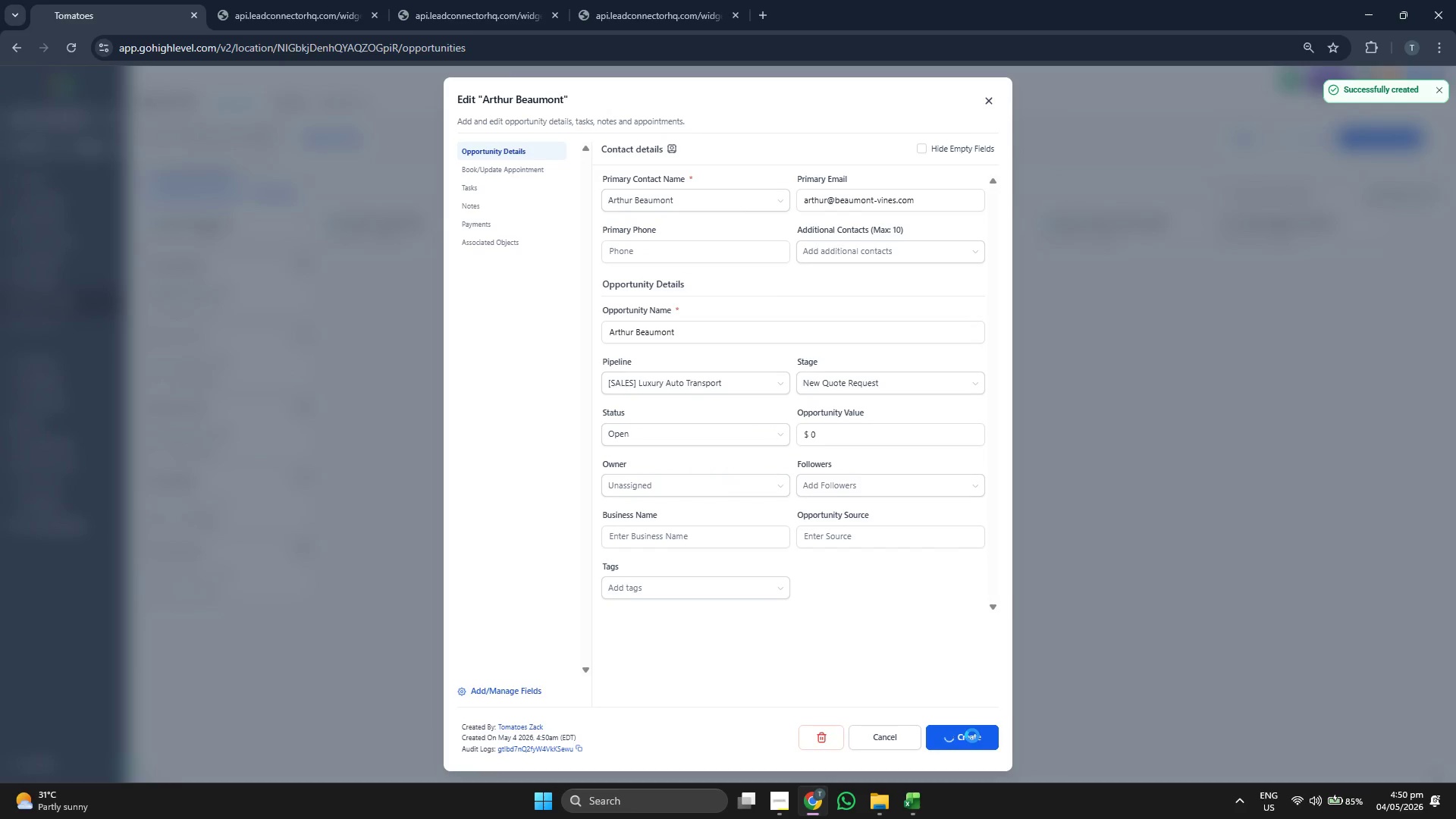 
left_click([972, 736])
 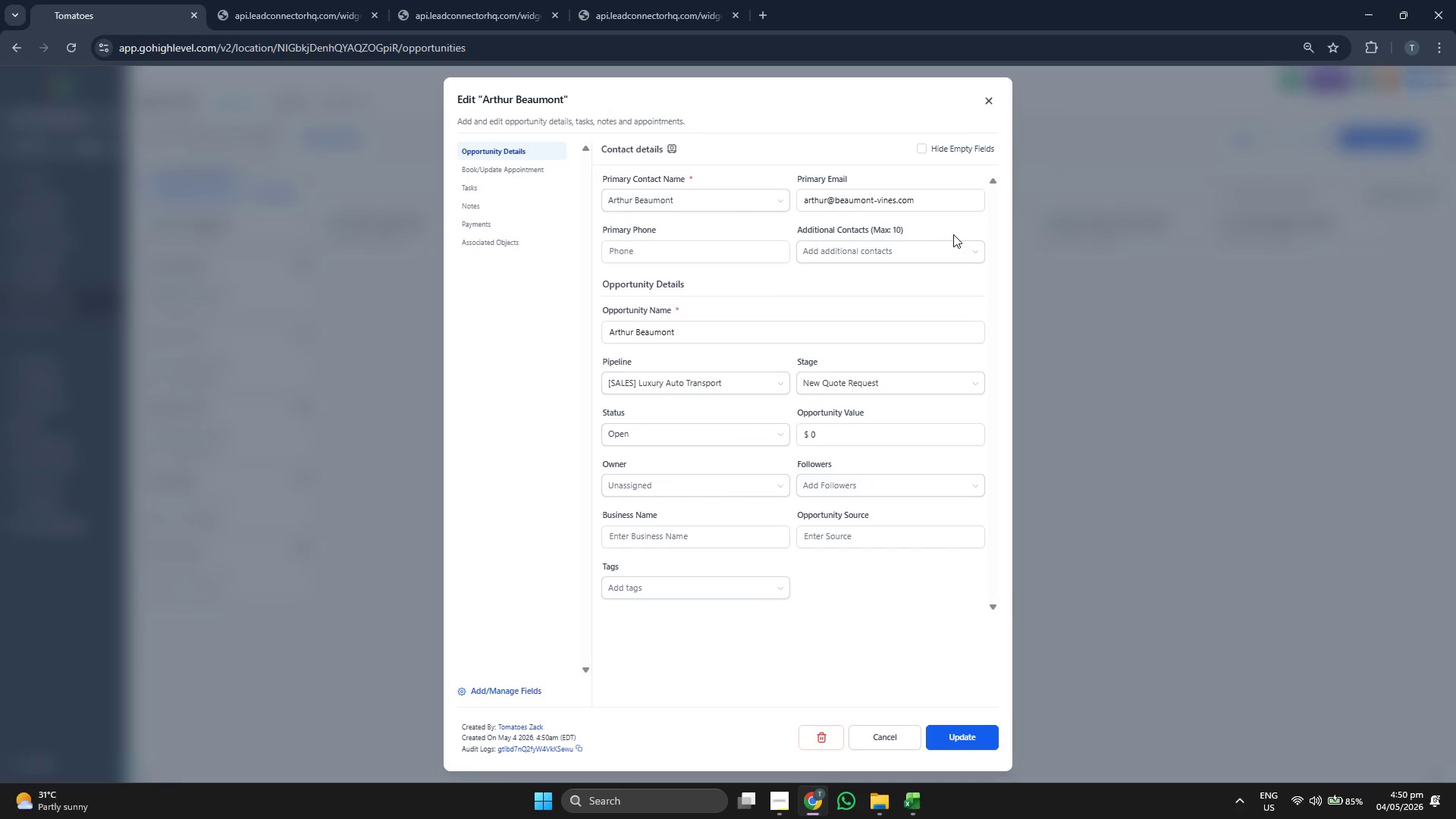 
left_click([987, 95])
 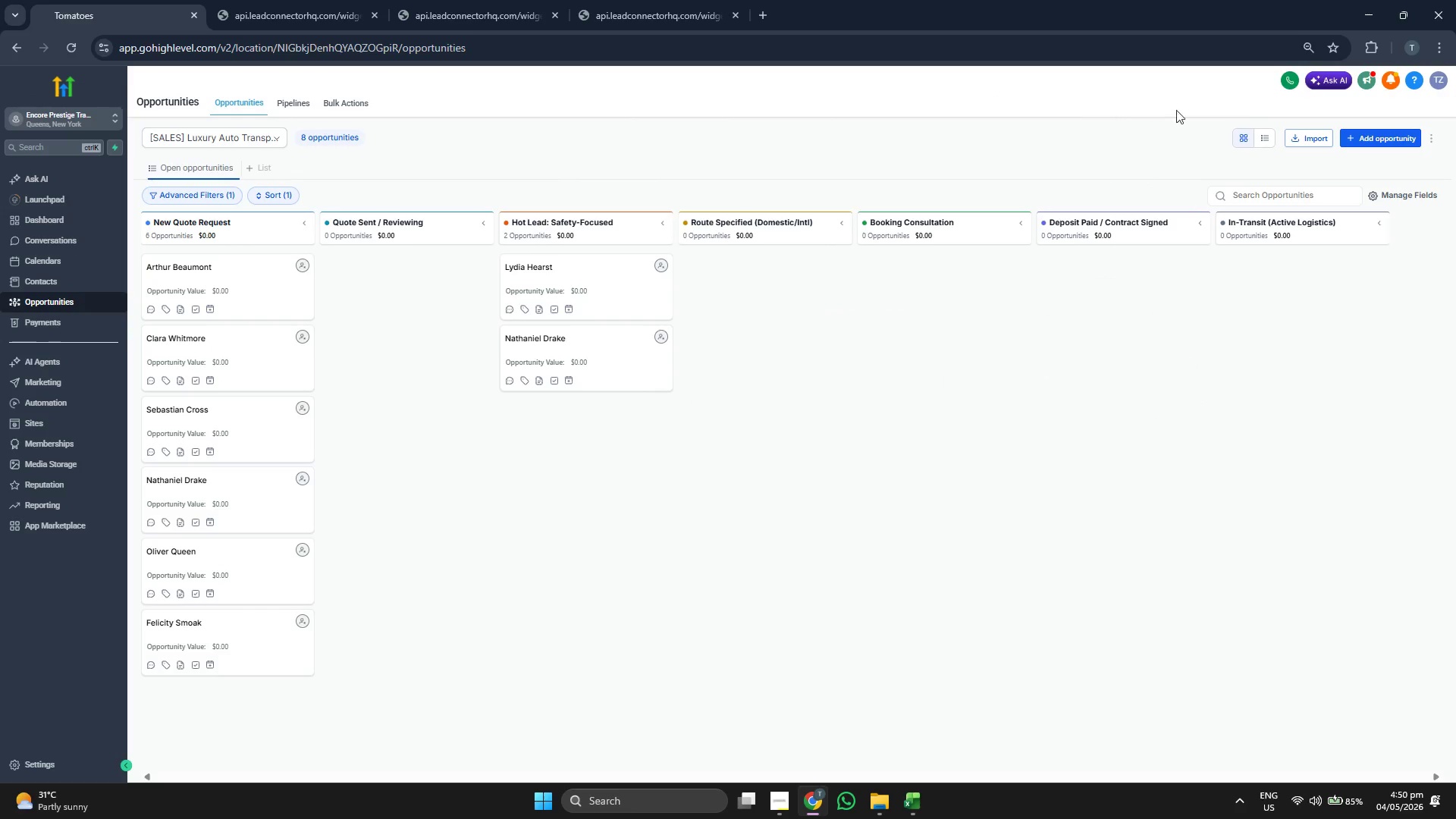 
left_click([1373, 141])
 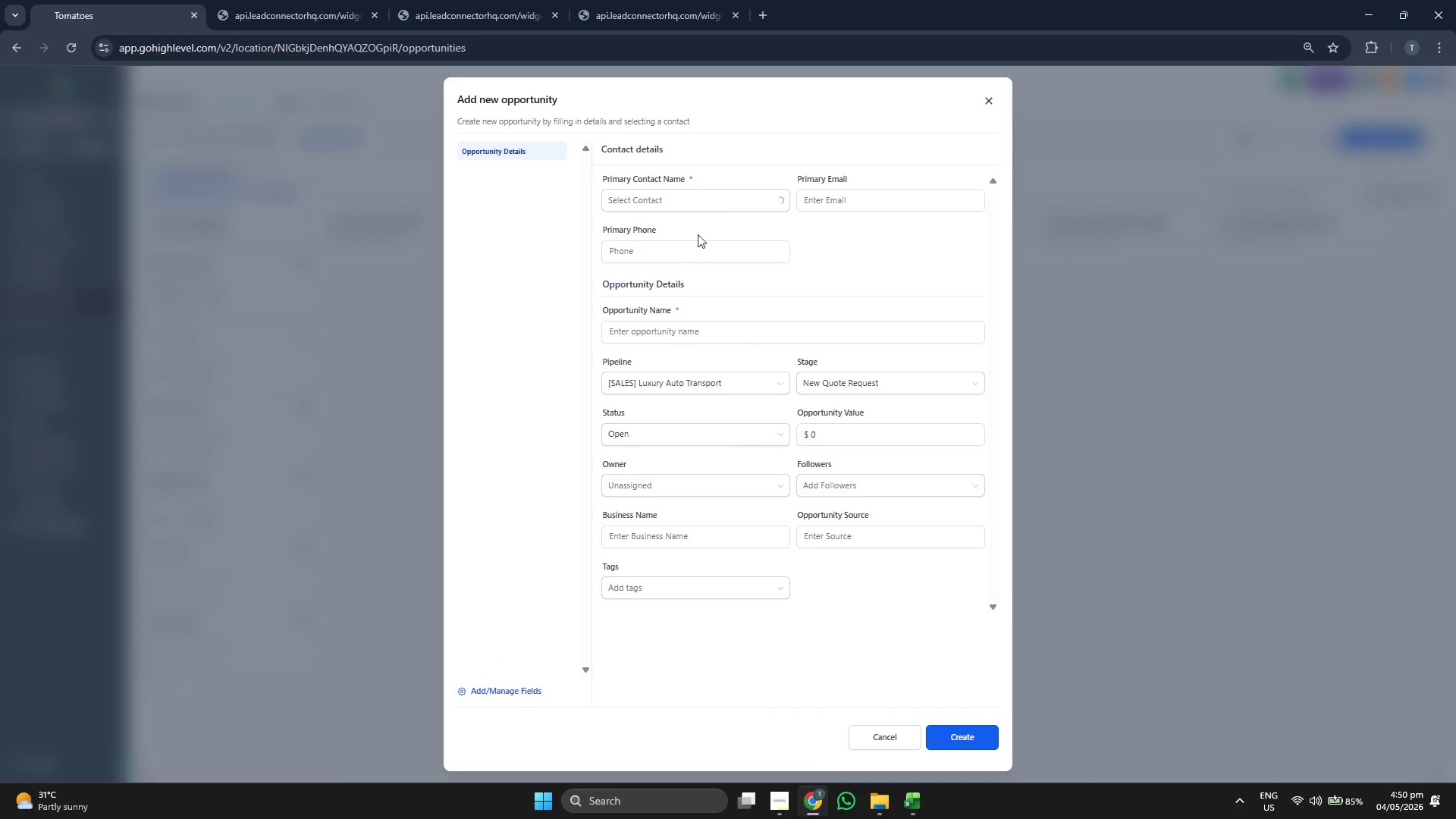 
left_click([659, 201])
 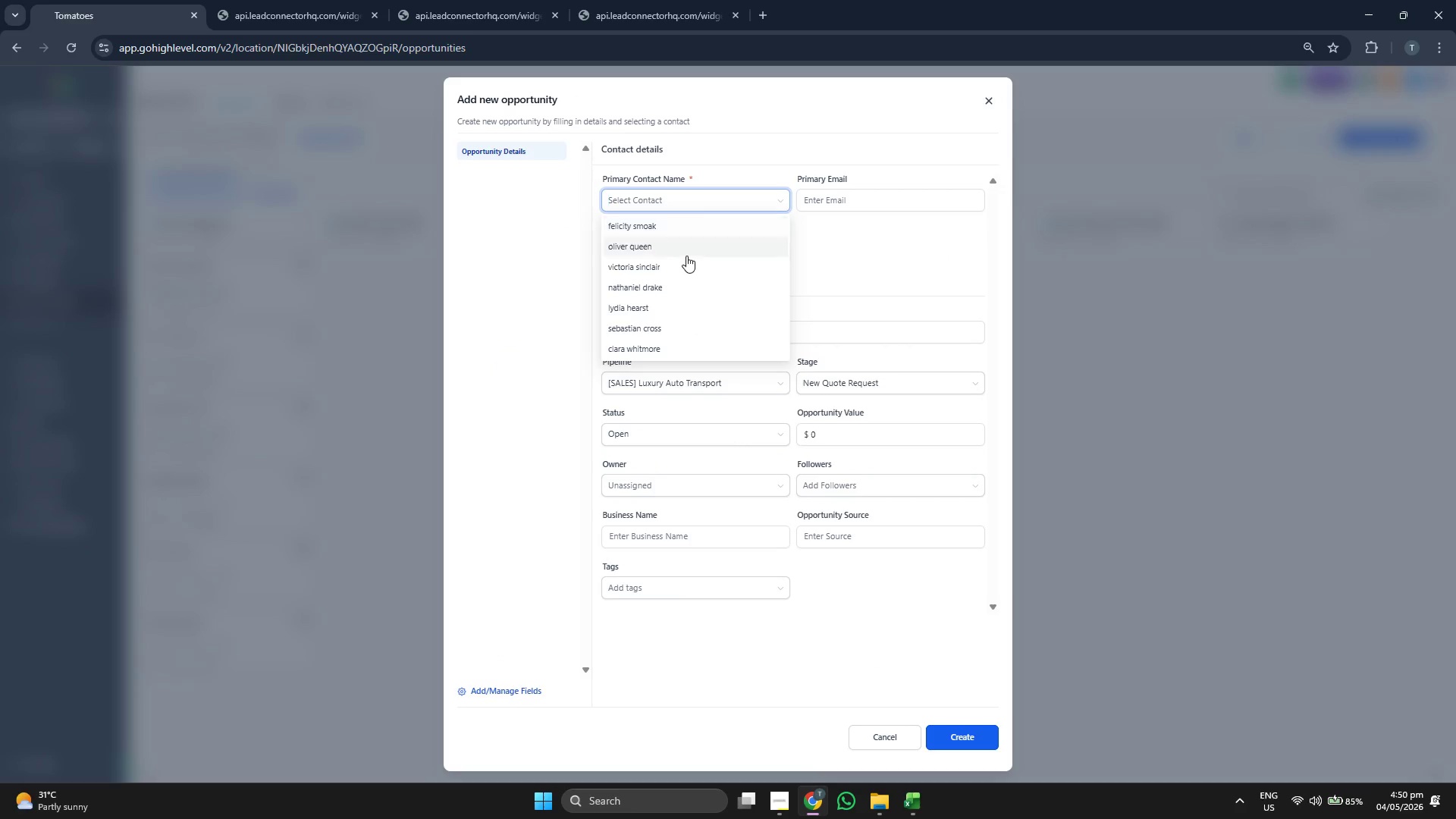 
scroll: coordinate [686, 256], scroll_direction: down, amount: 1.0
 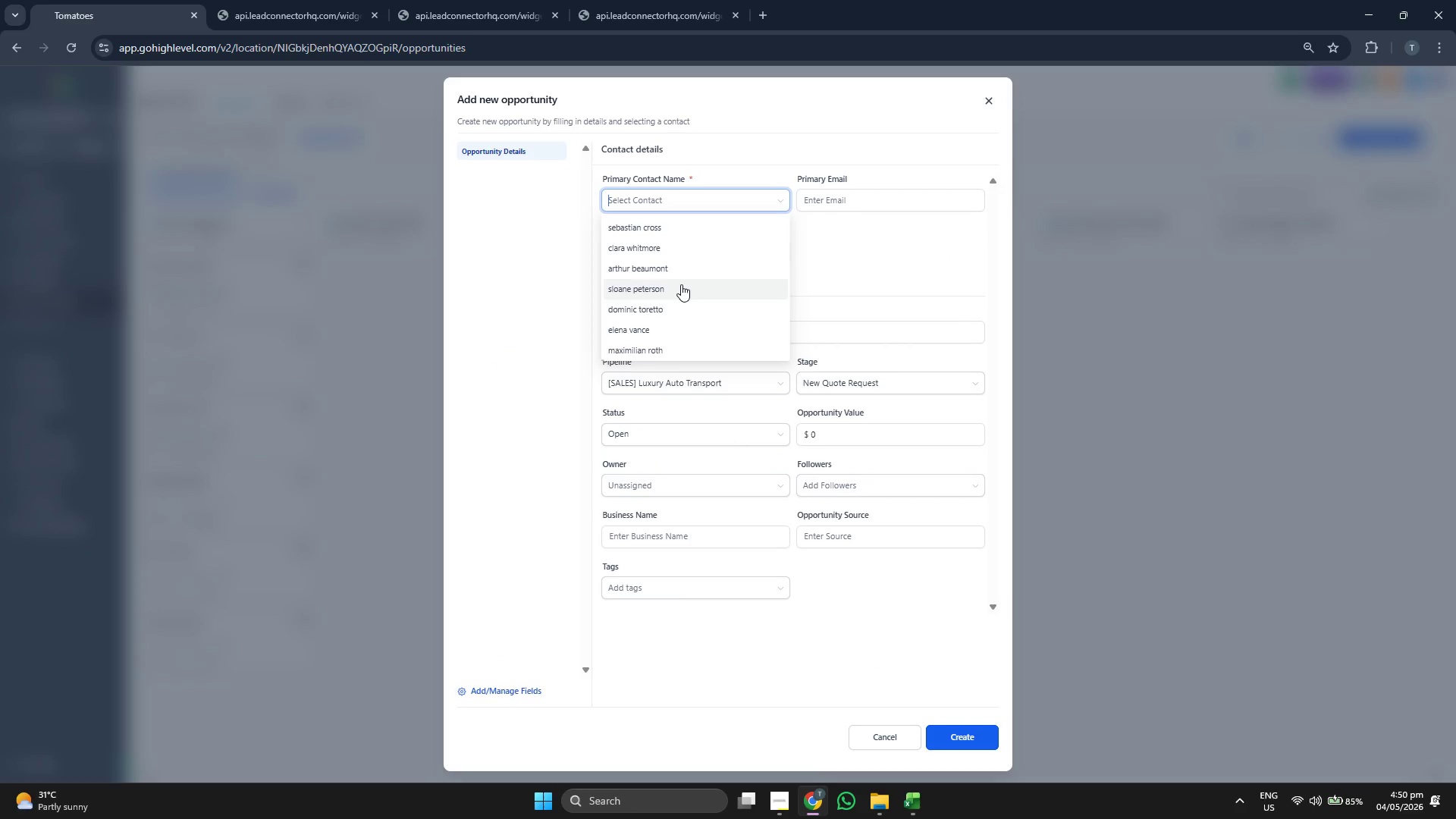 
left_click([681, 284])
 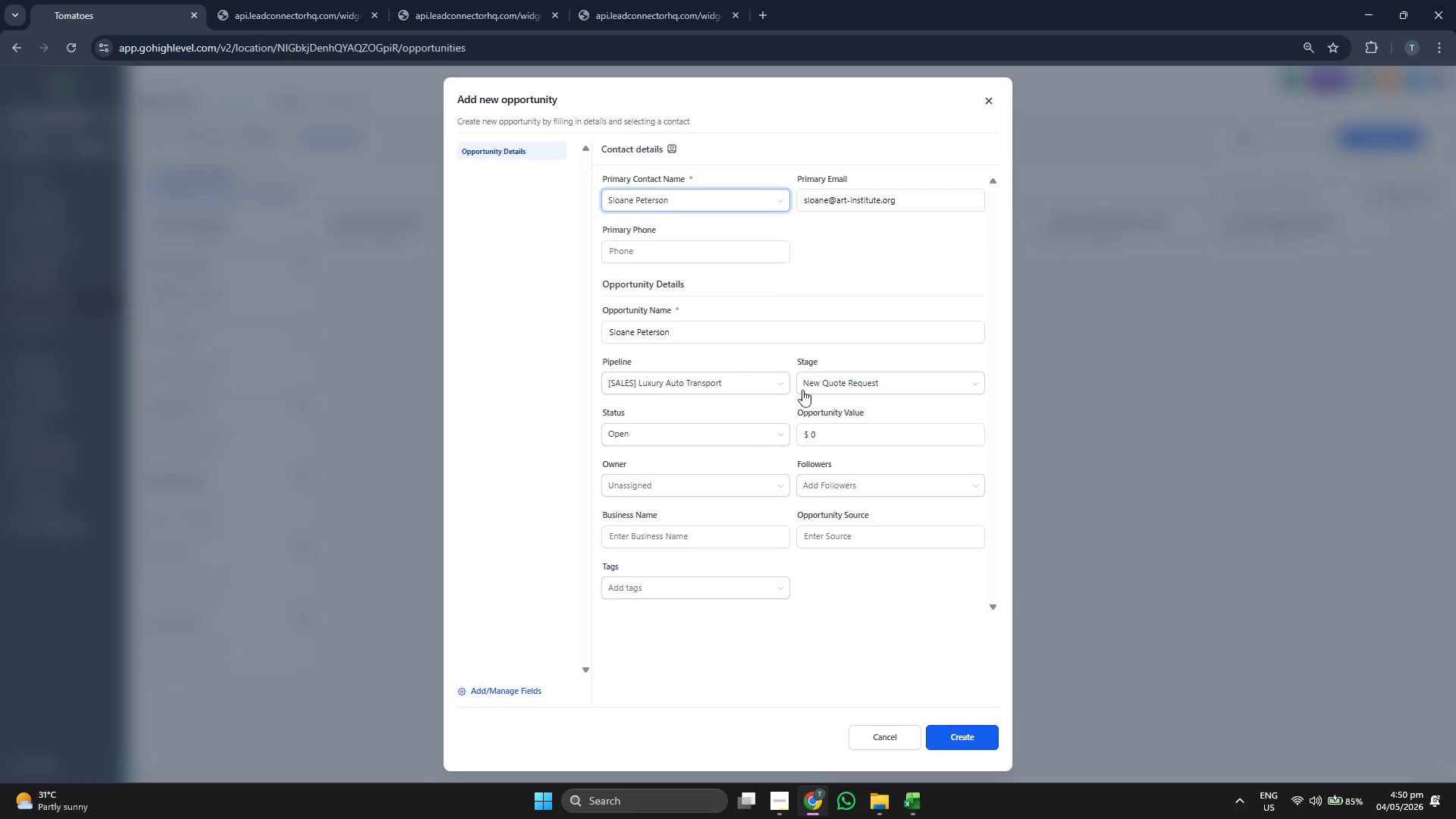 
left_click([973, 740])
 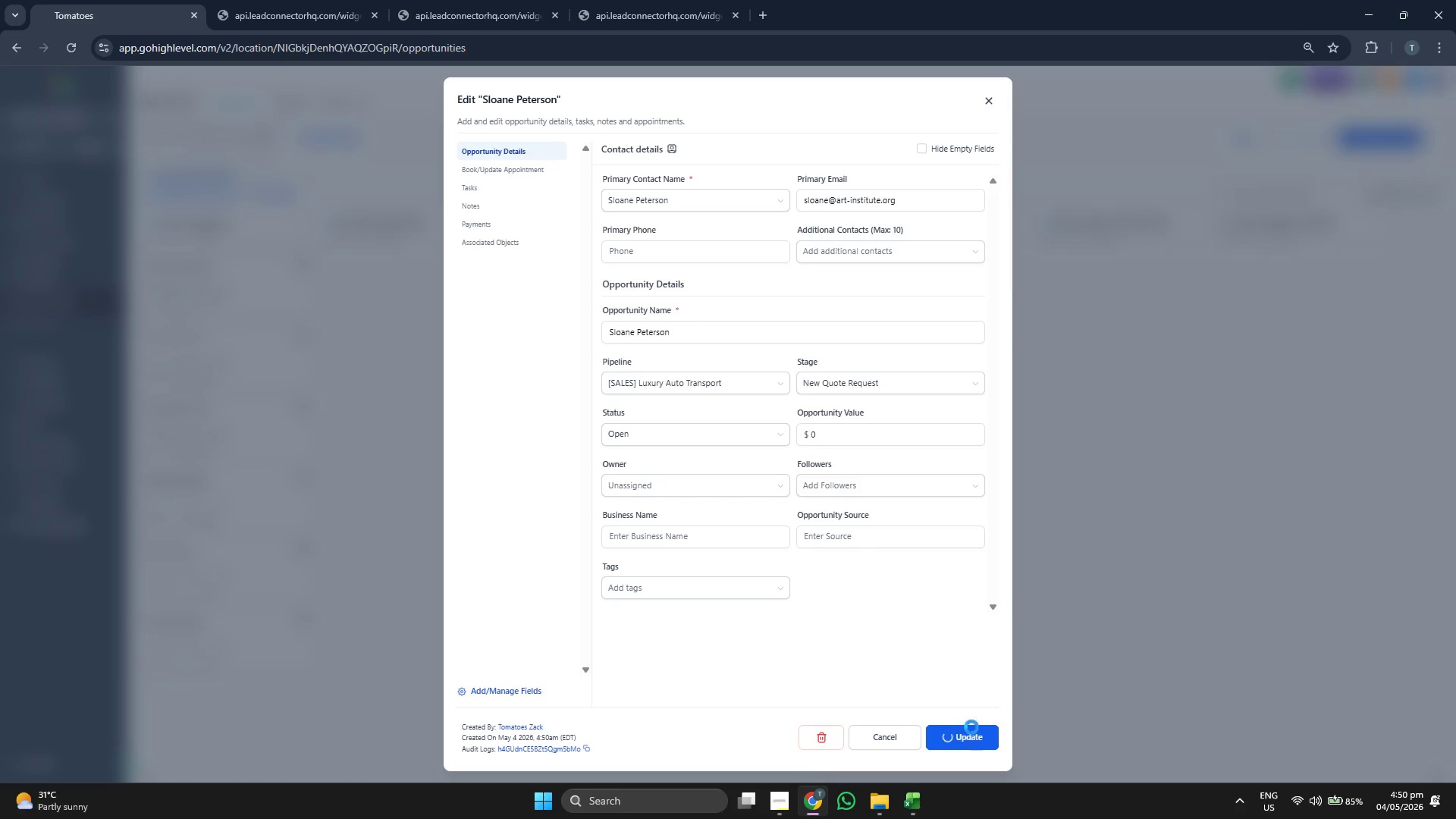 
wait(9.59)
 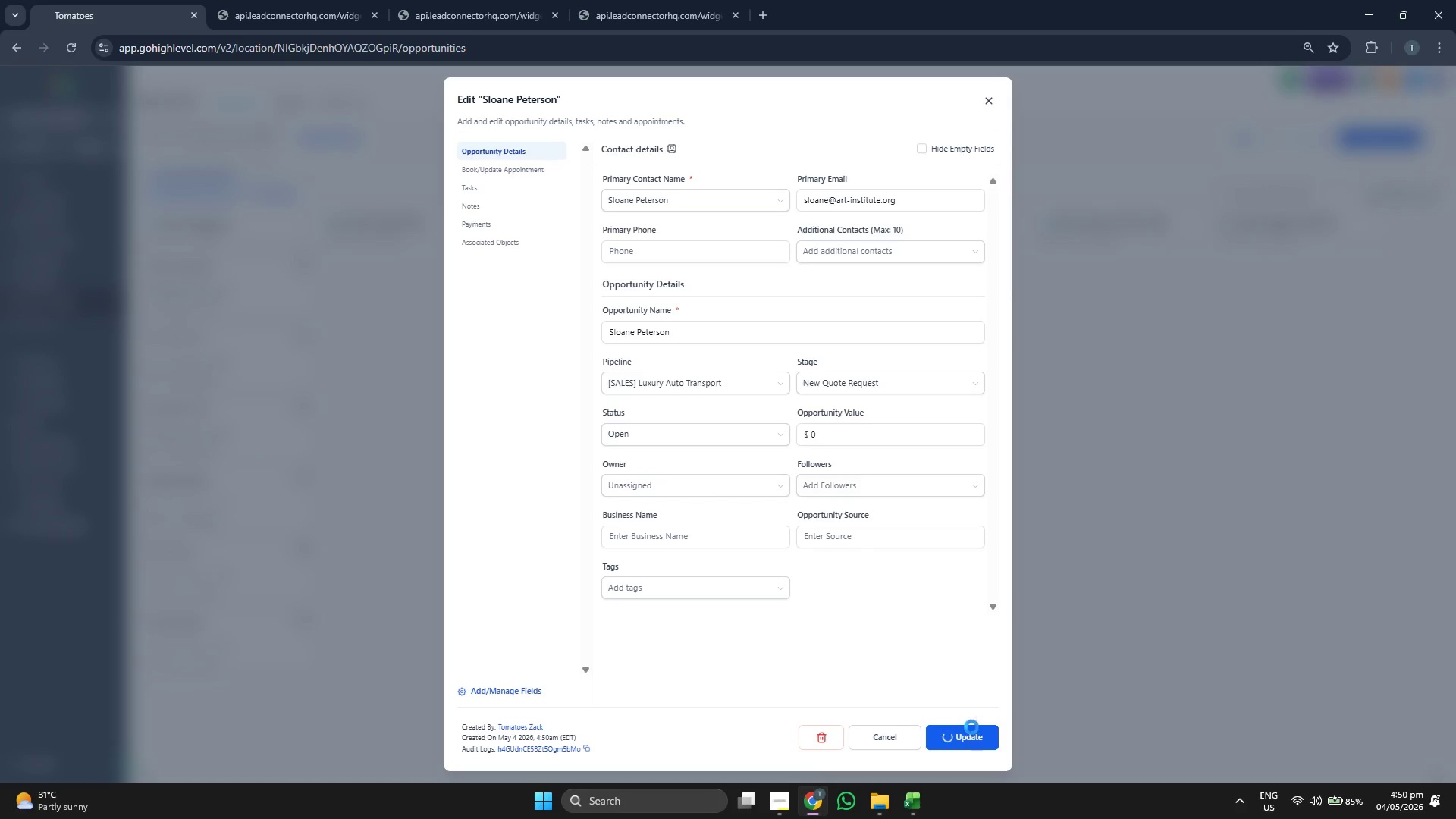 
left_click([983, 99])
 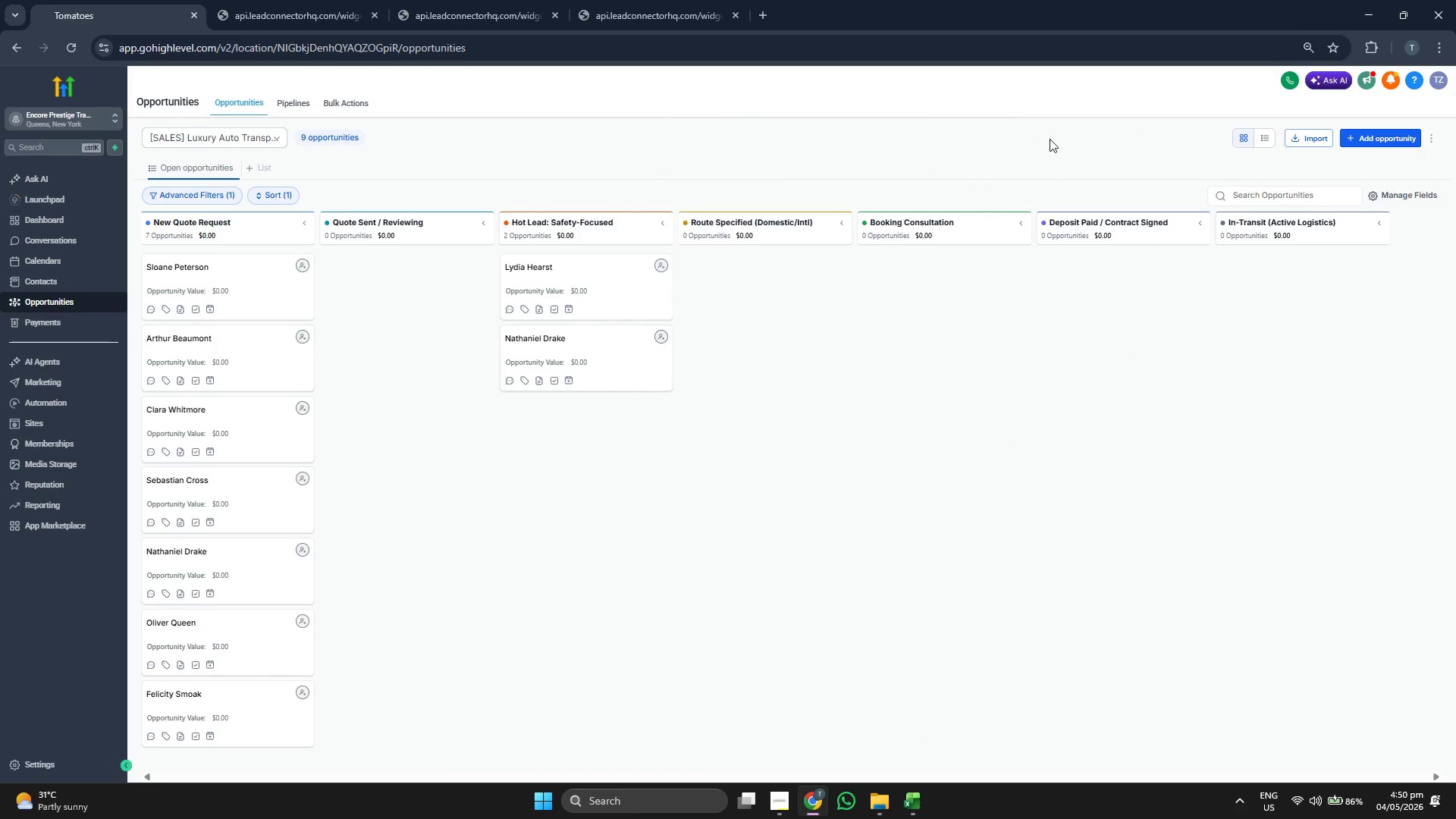 
left_click([1369, 135])
 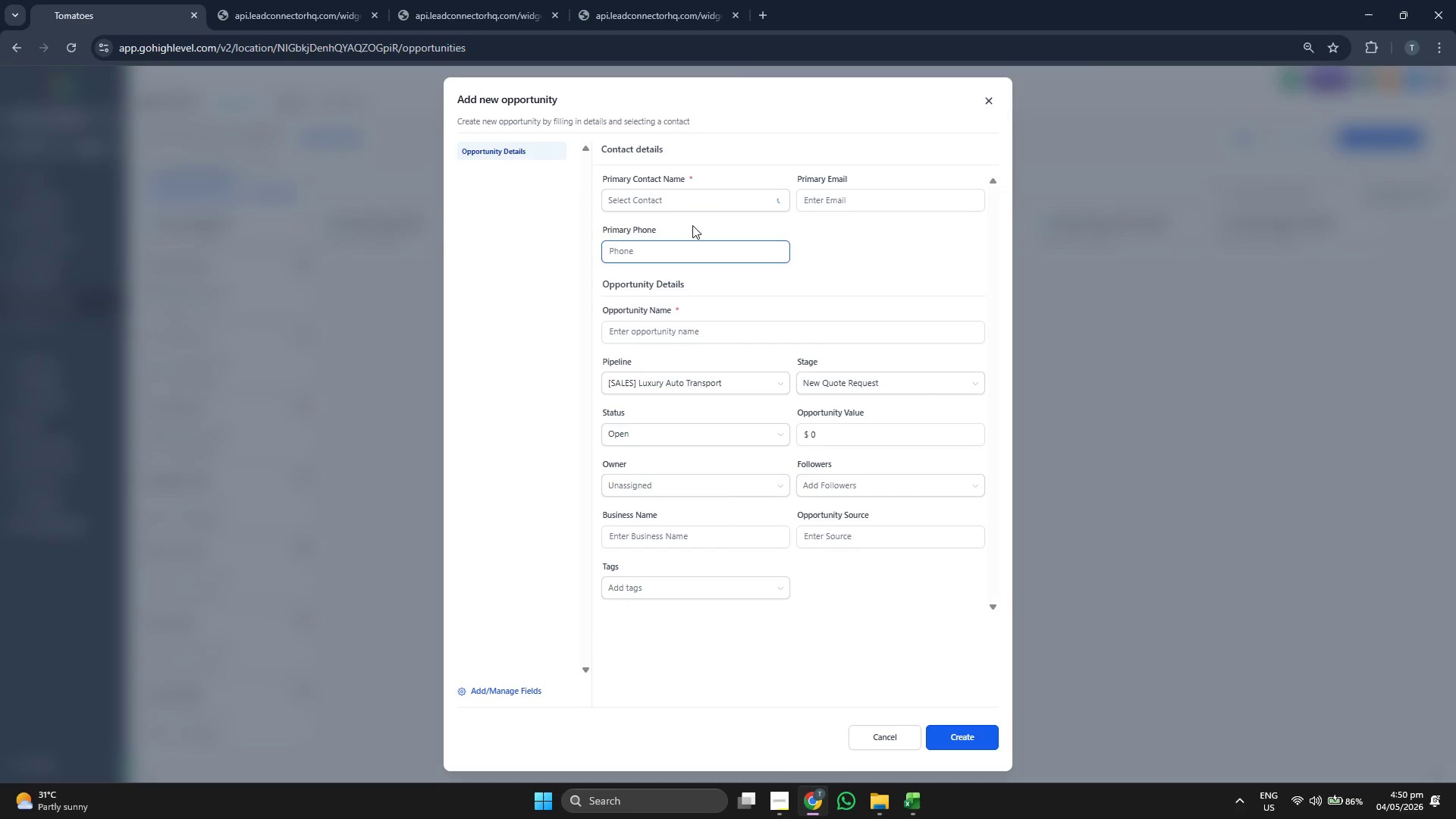 
left_click([676, 204])
 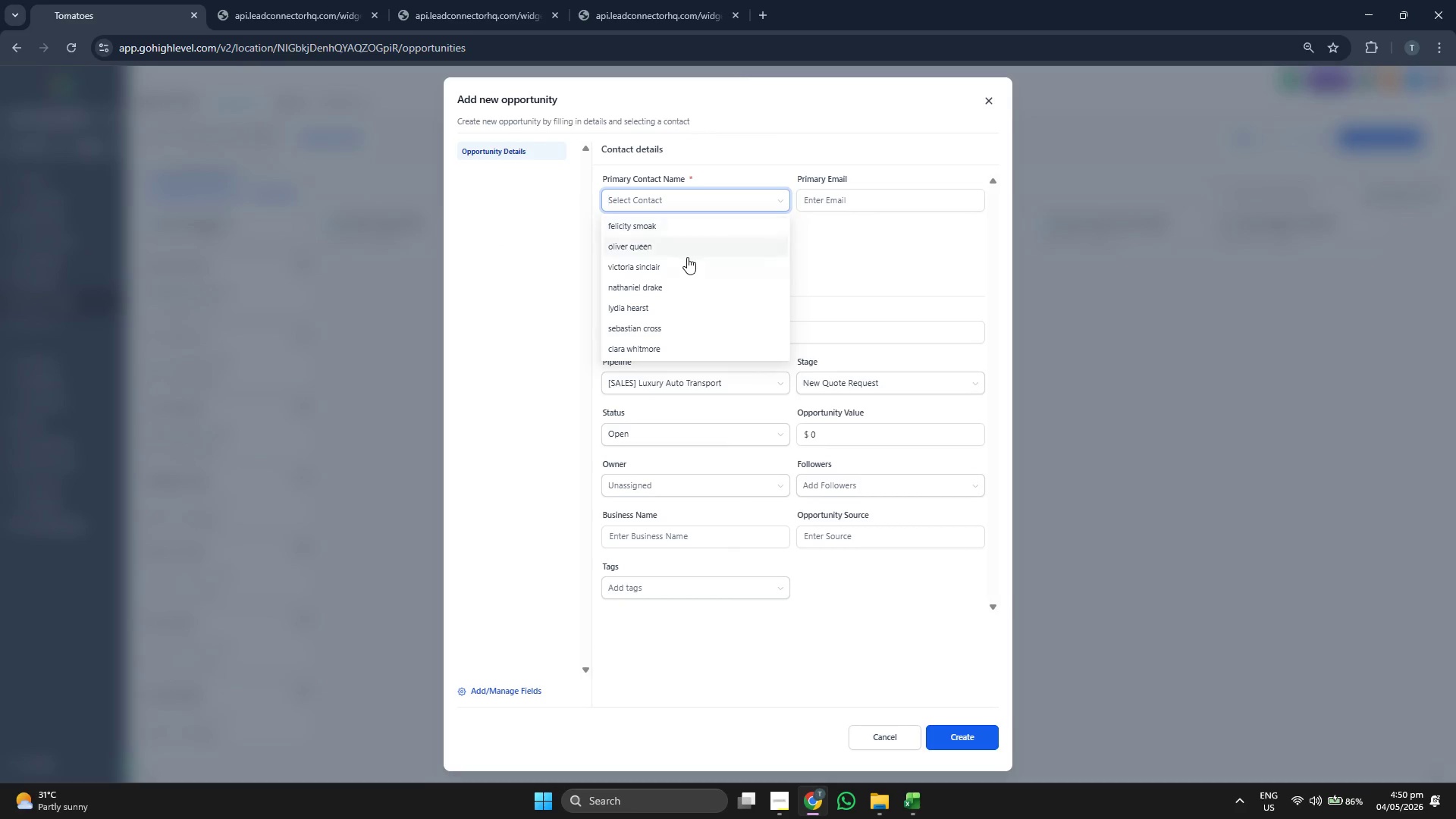 
scroll: coordinate [687, 257], scroll_direction: down, amount: 1.0
 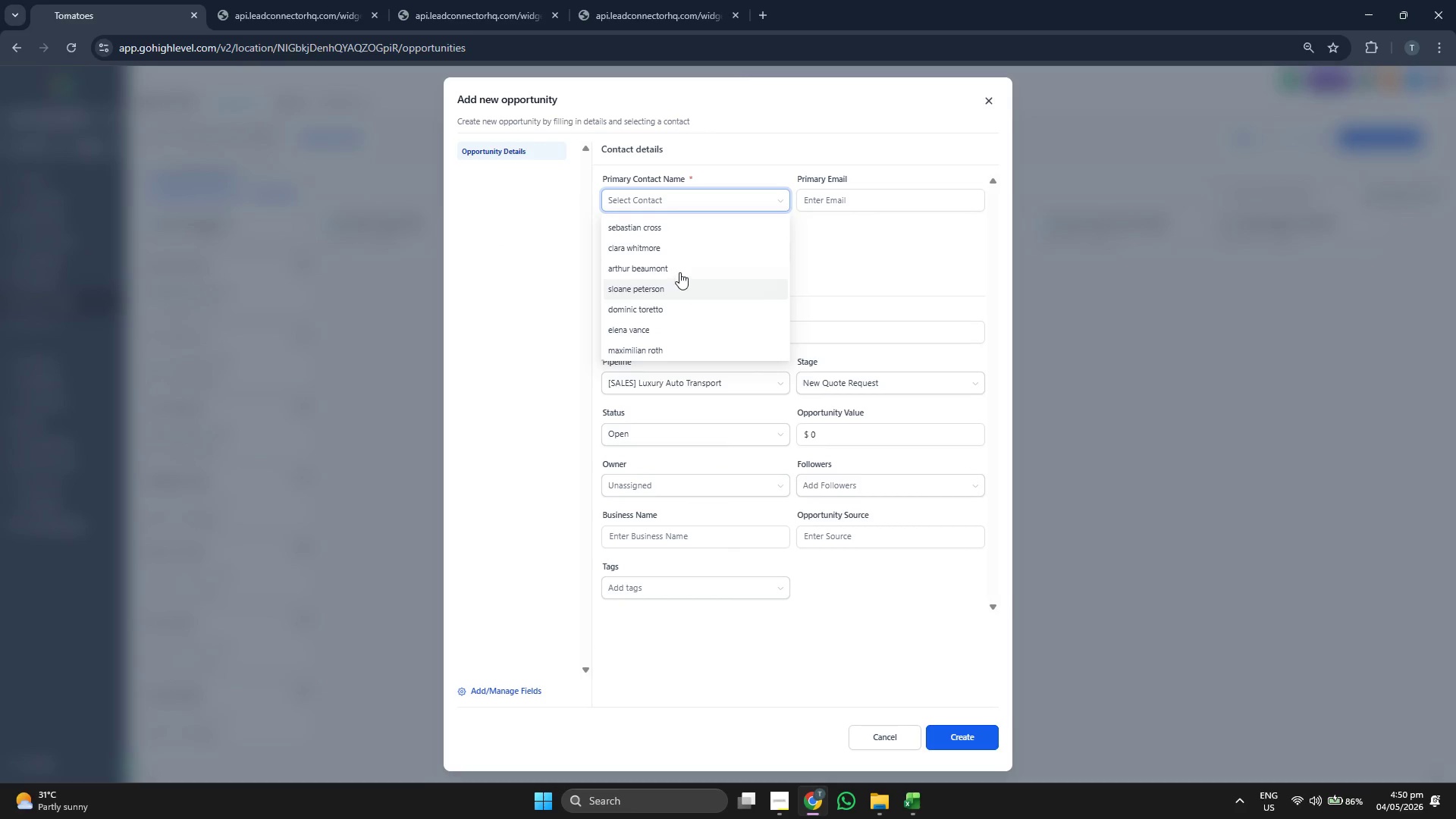 
left_click([679, 316])
 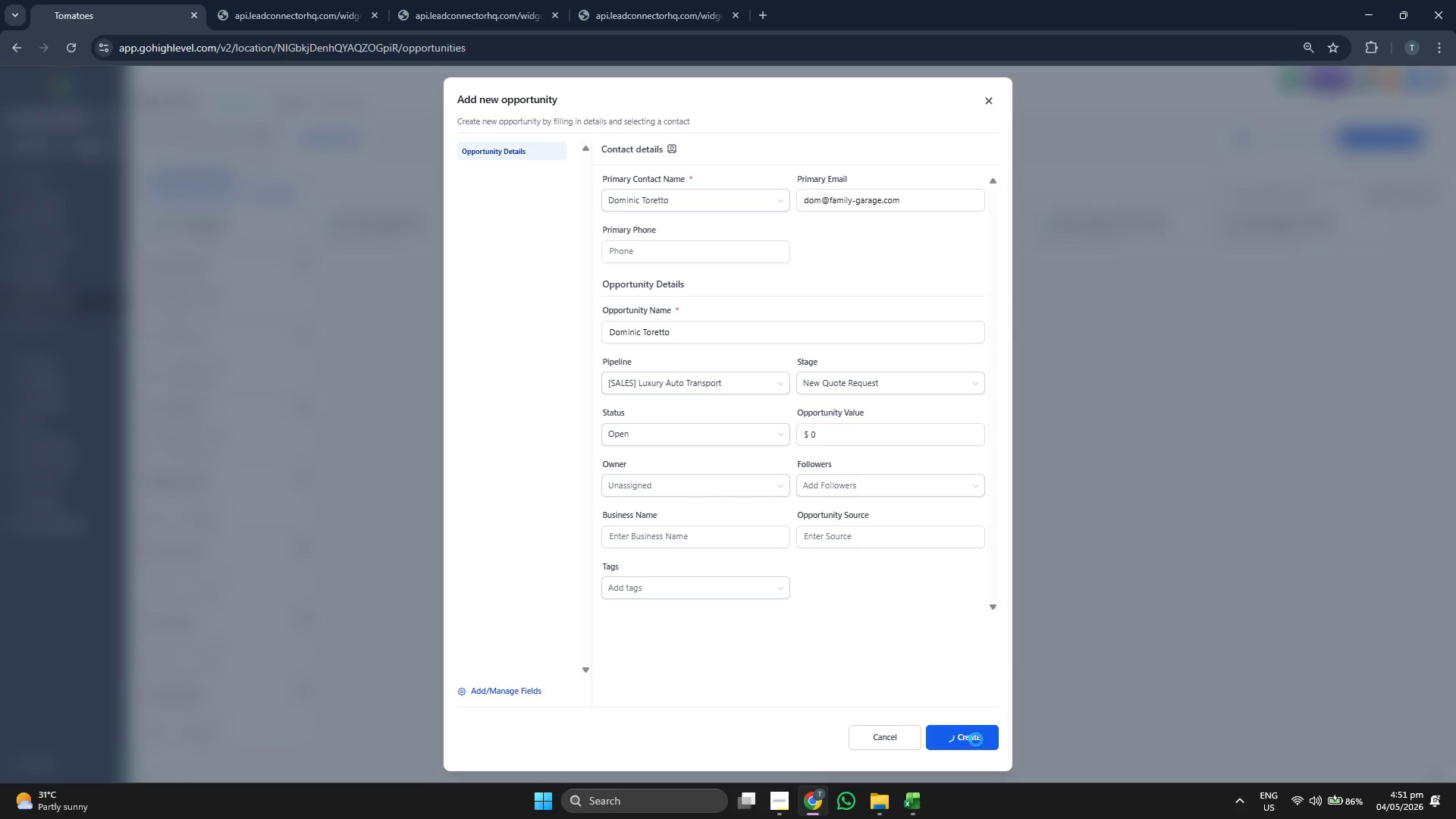 
wait(17.16)
 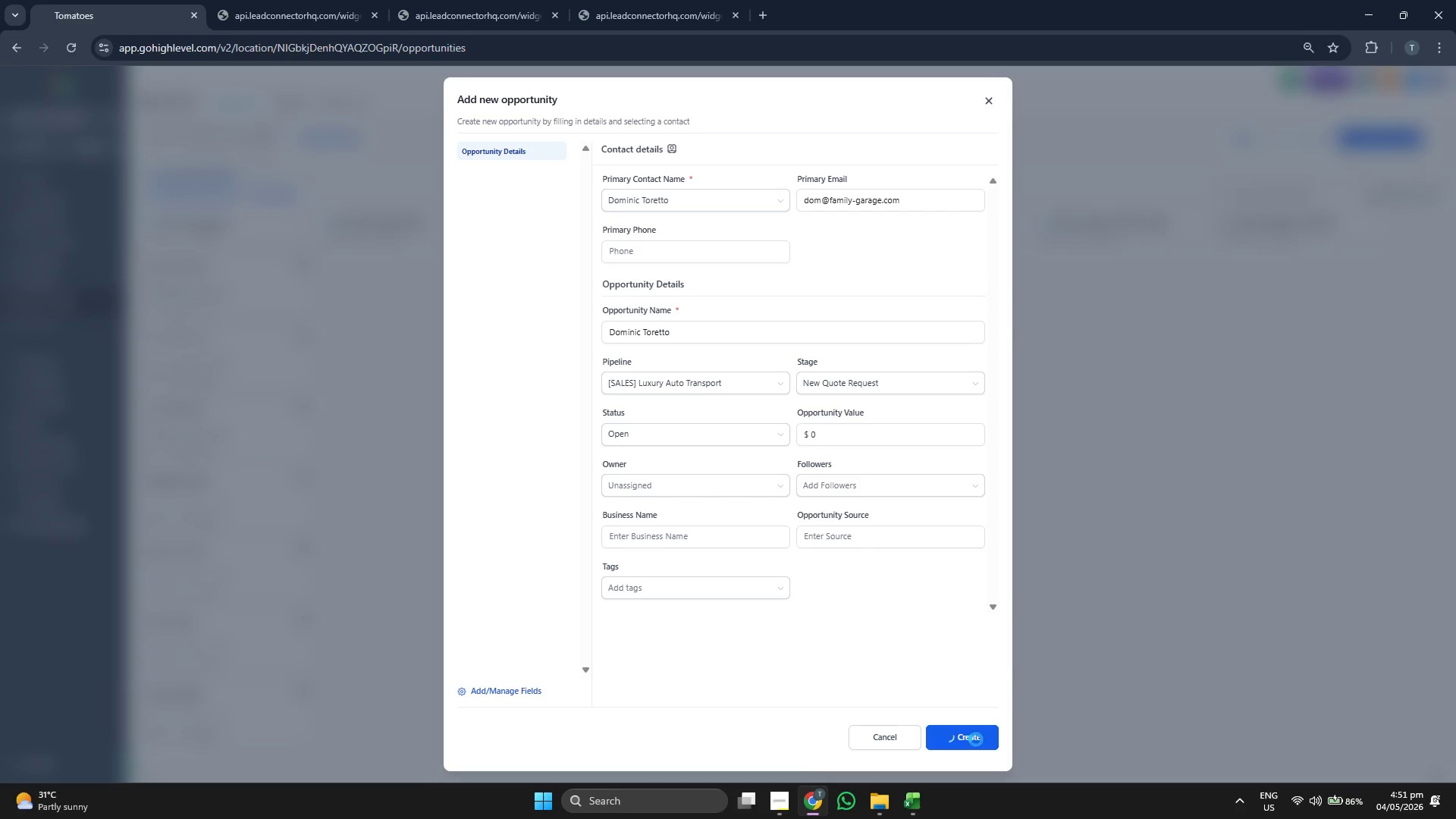 
left_click([975, 733])
 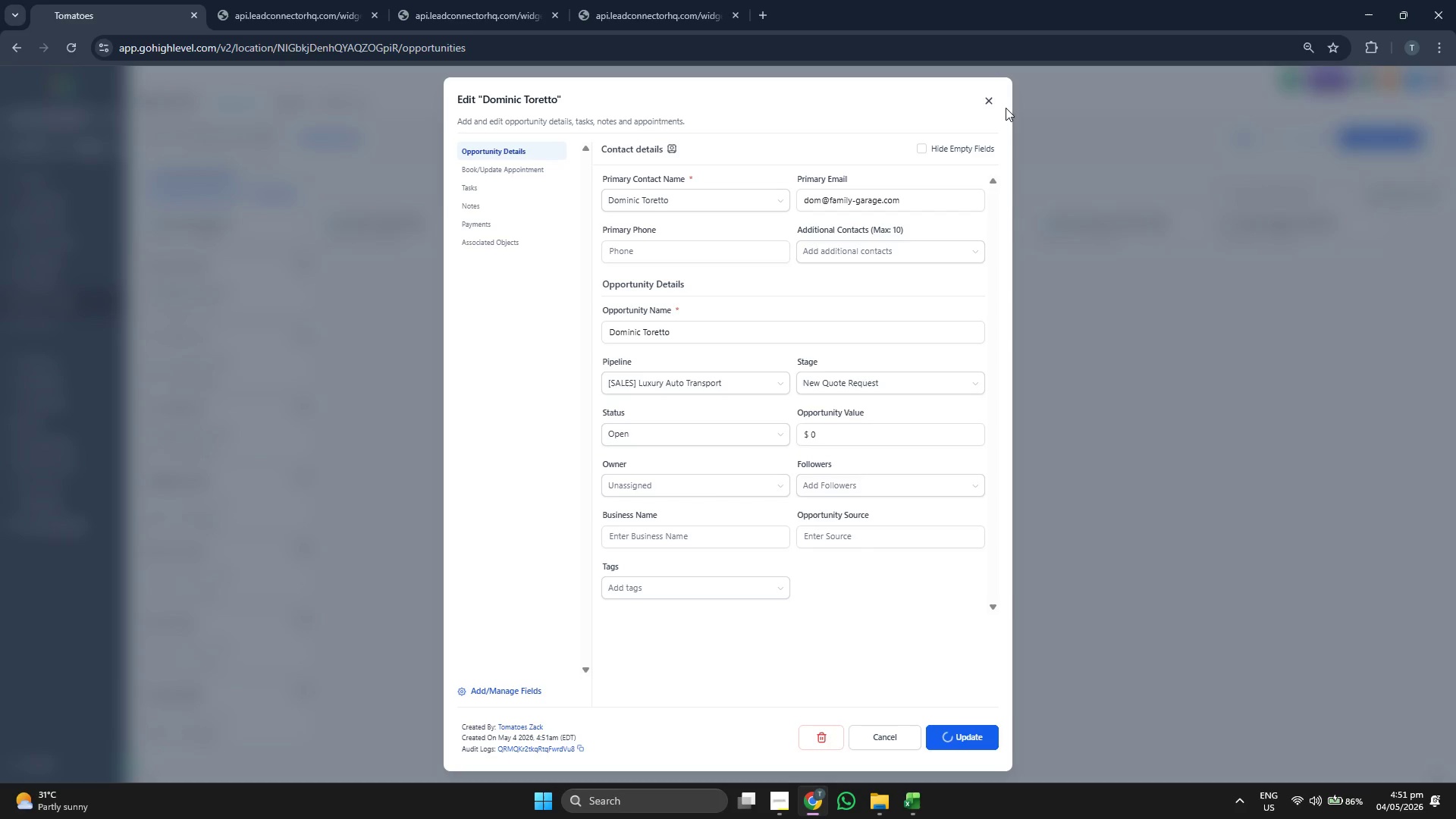 
left_click([988, 103])
 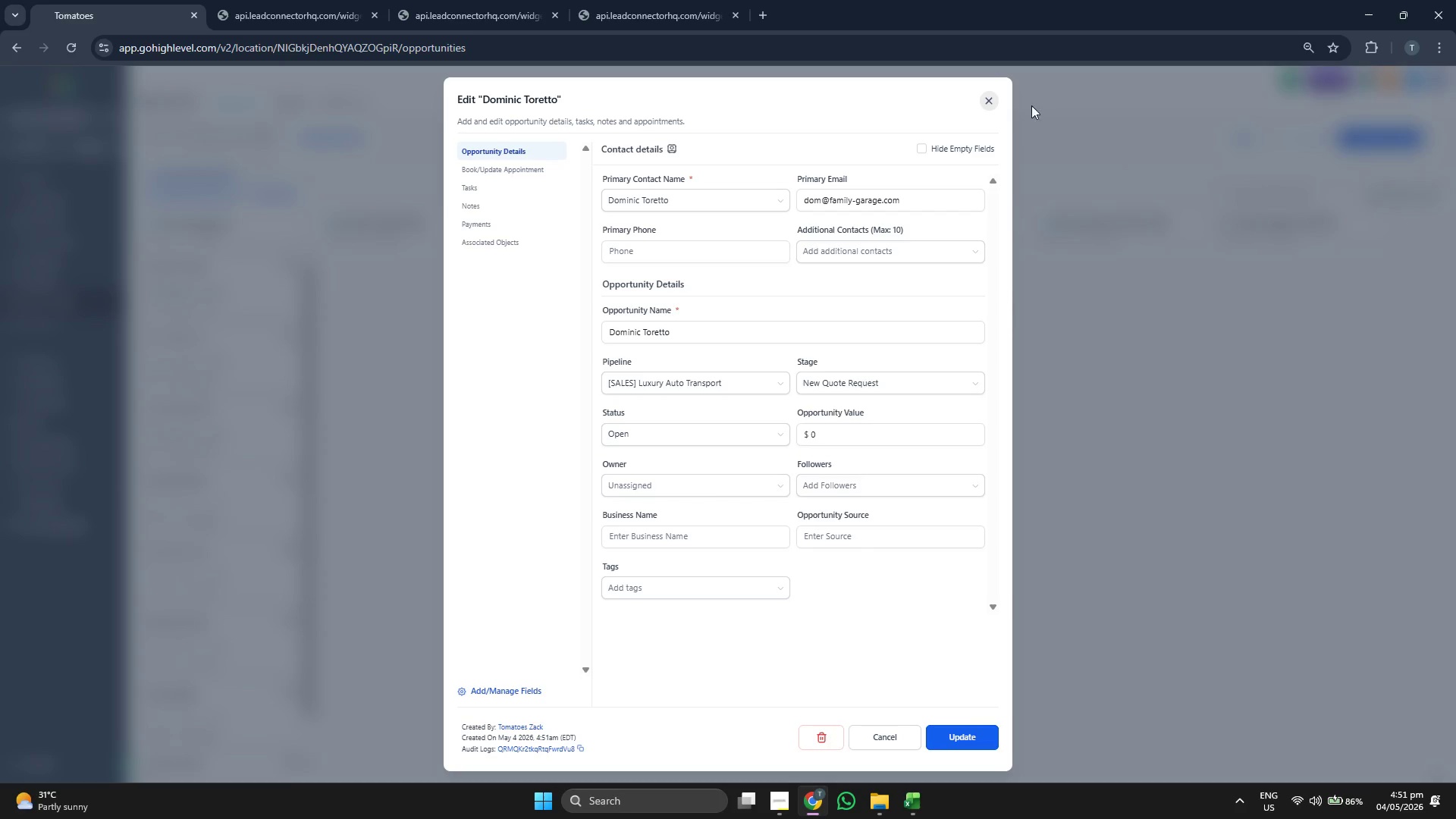 
left_click([991, 99])
 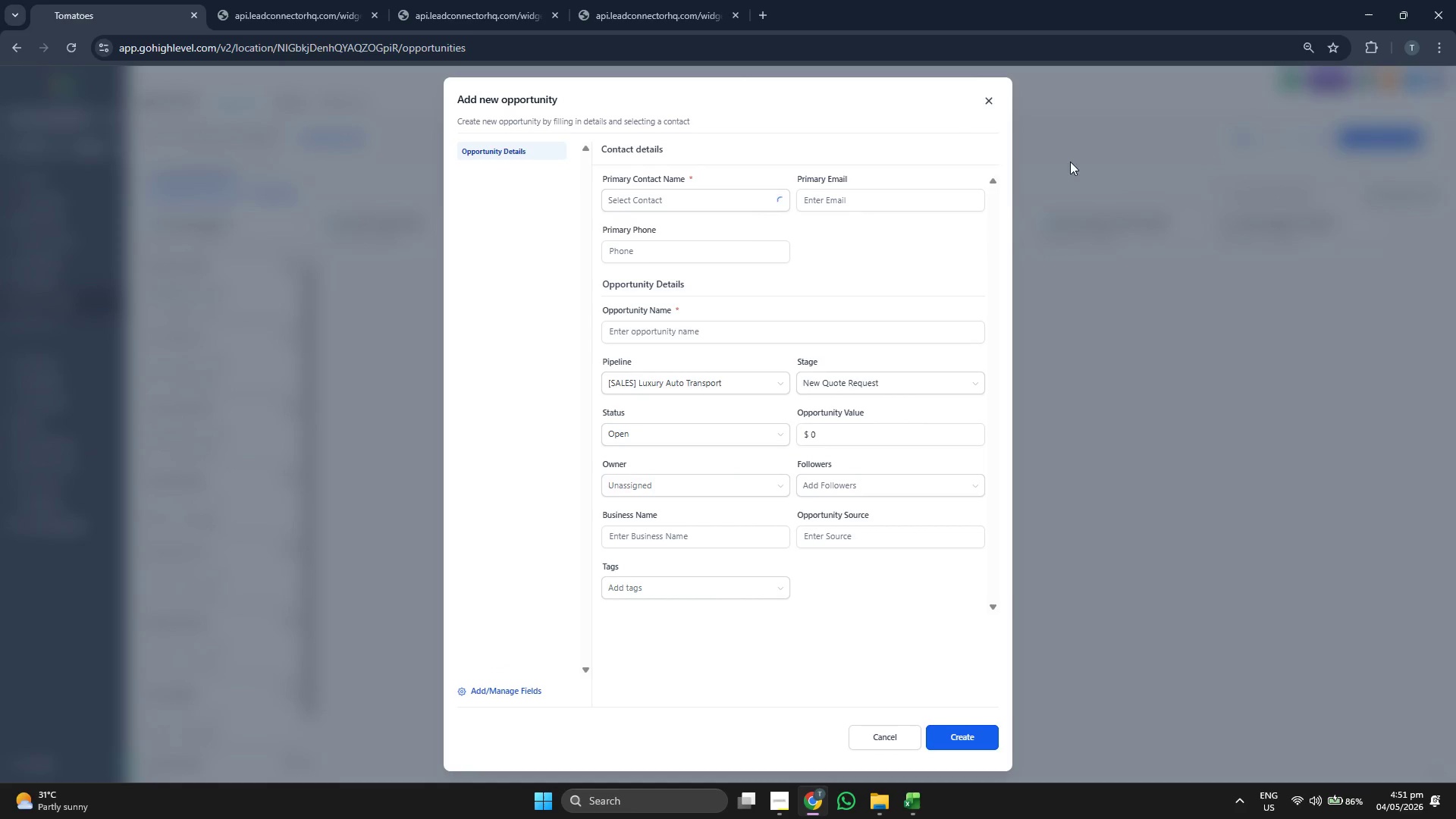 
left_click([698, 199])
 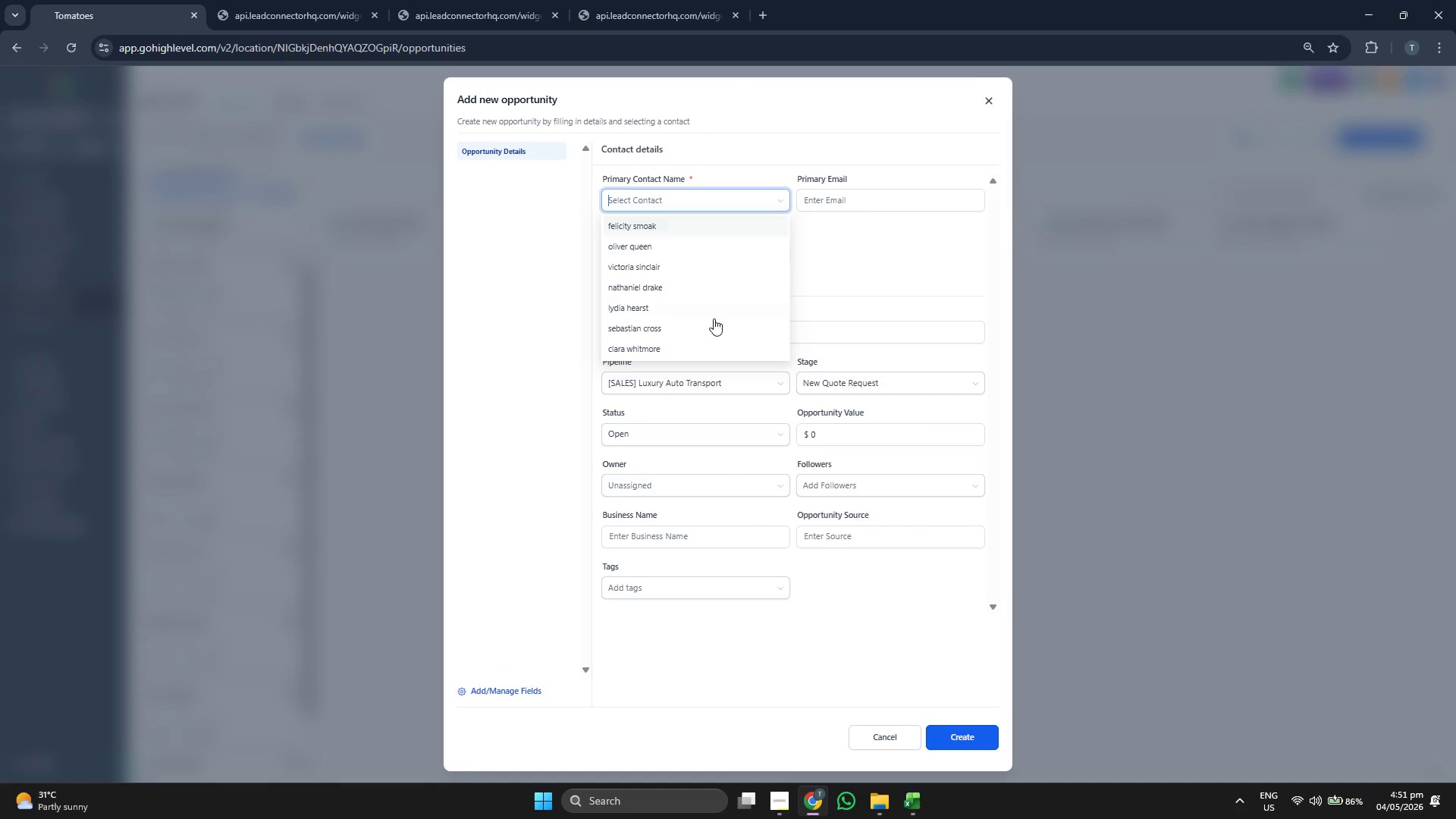 
scroll: coordinate [722, 301], scroll_direction: down, amount: 1.0
 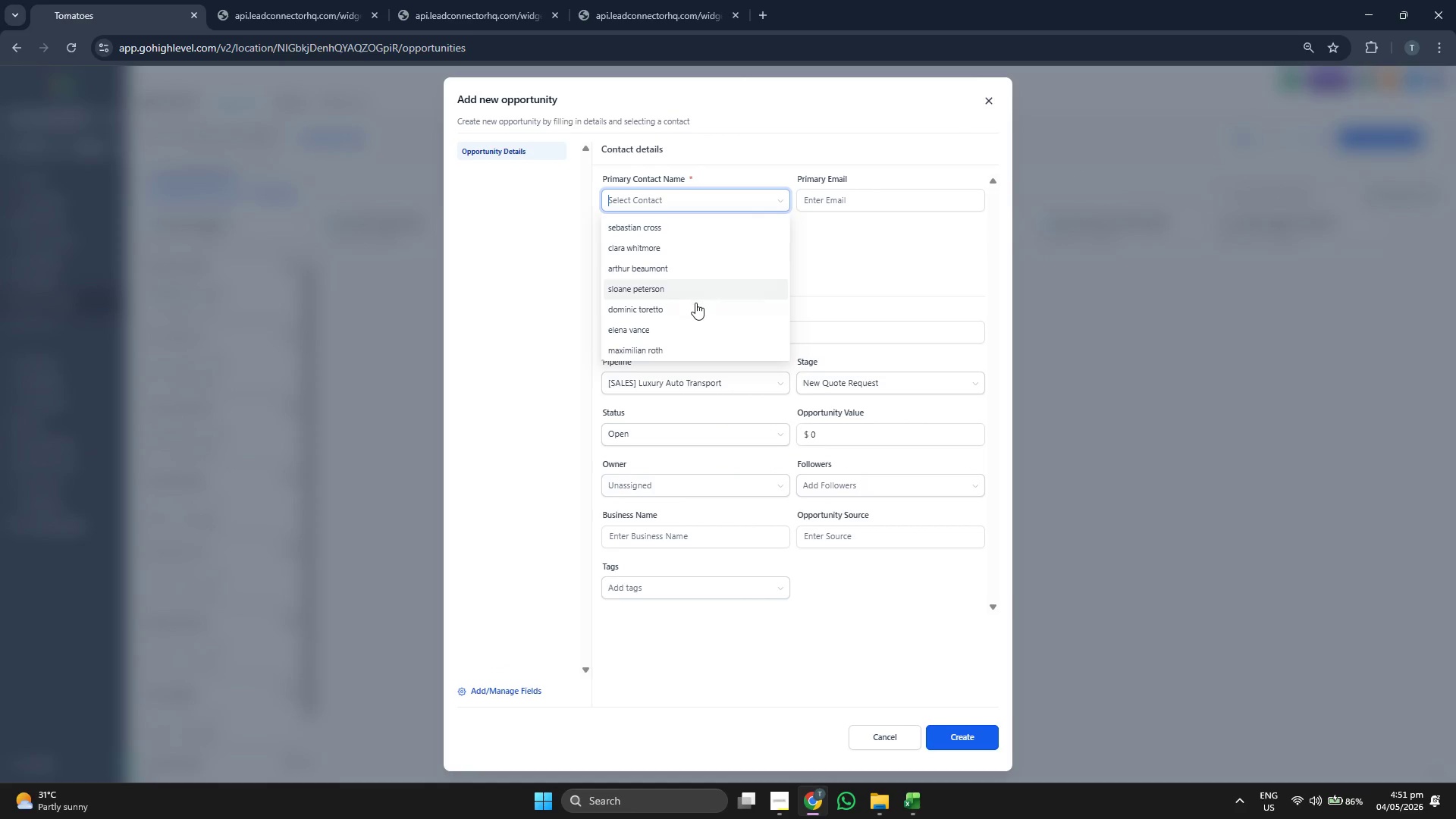 
left_click([694, 325])
 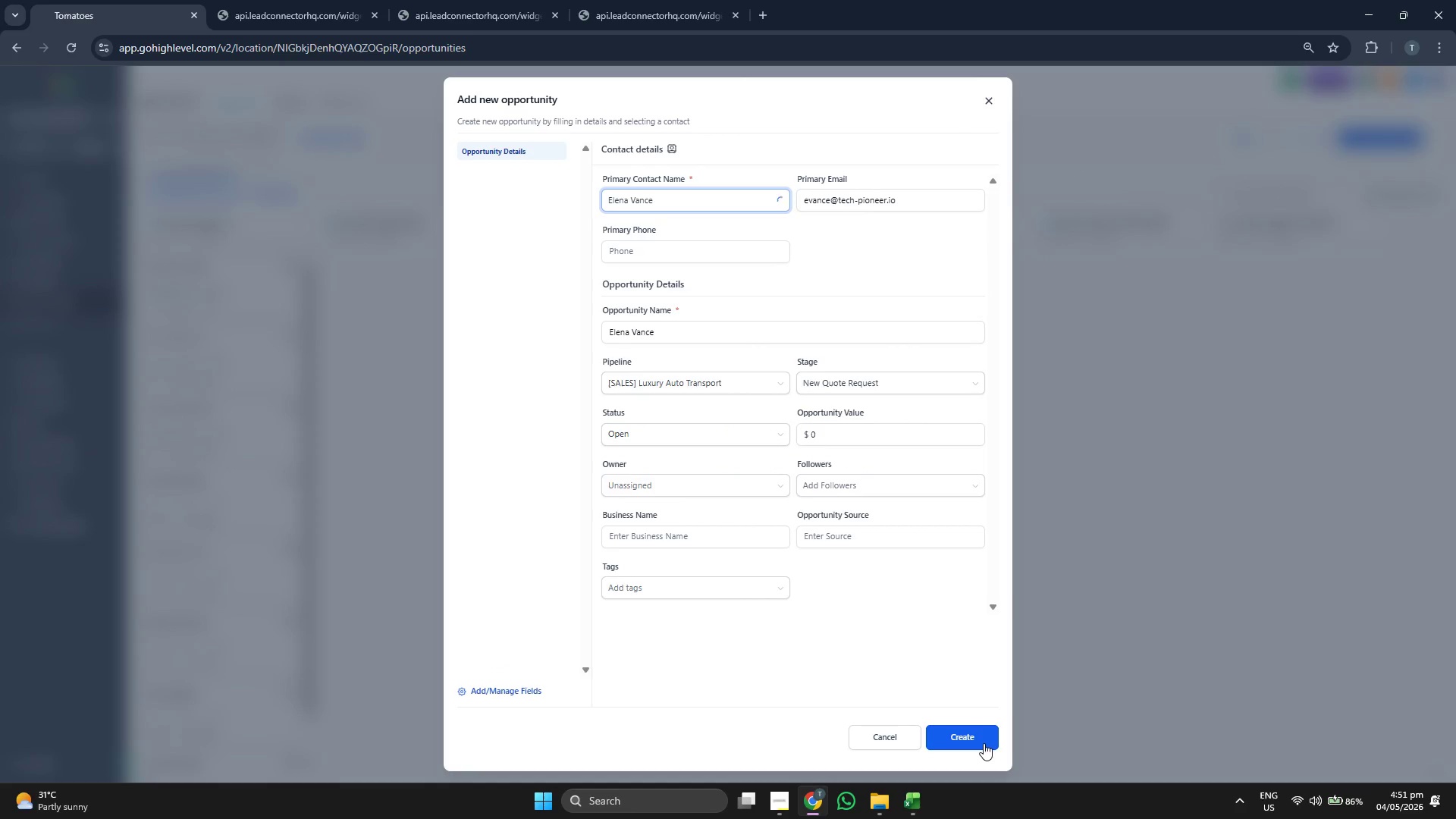 
left_click([983, 739])
 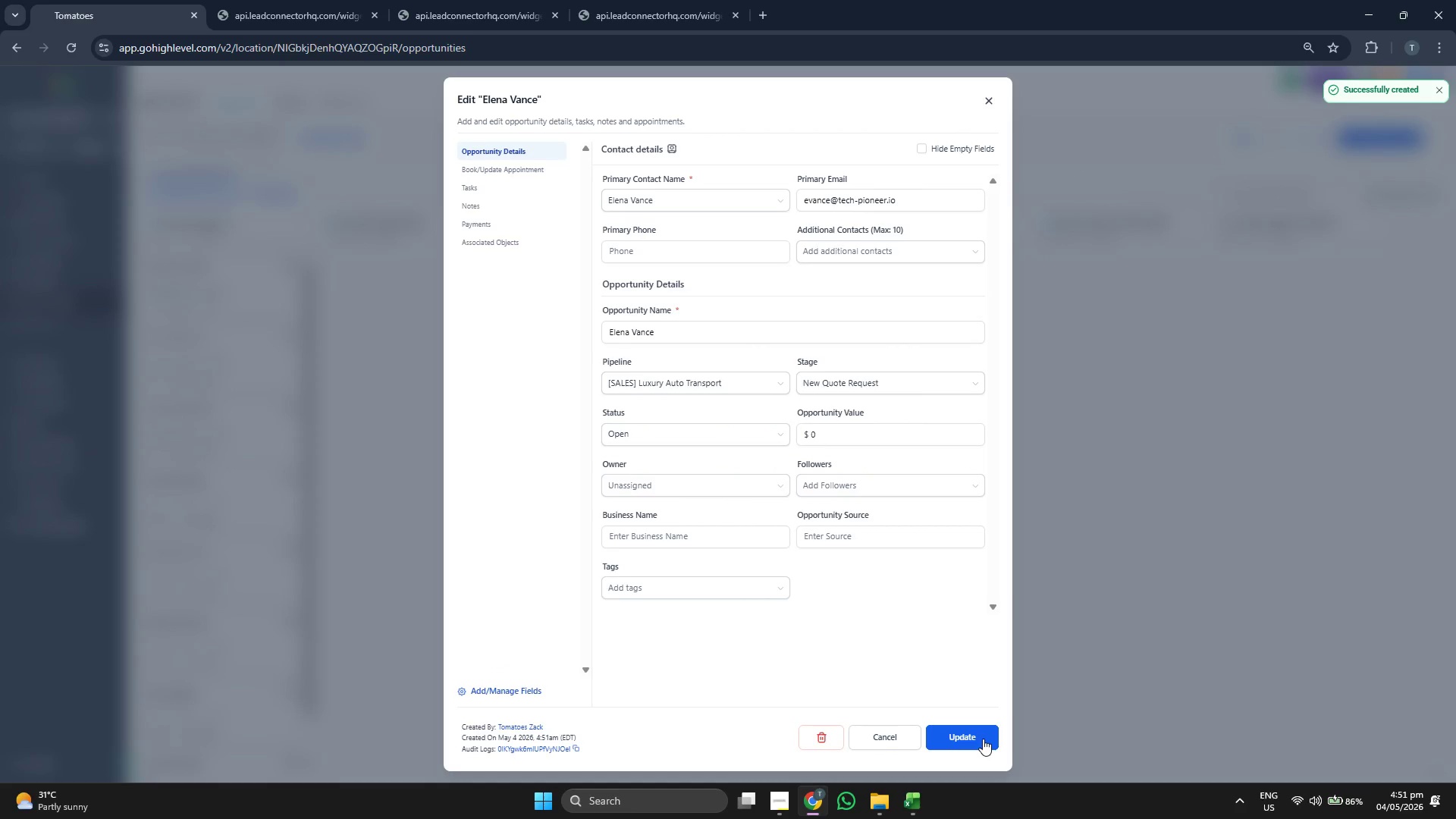 
left_click([983, 739])
 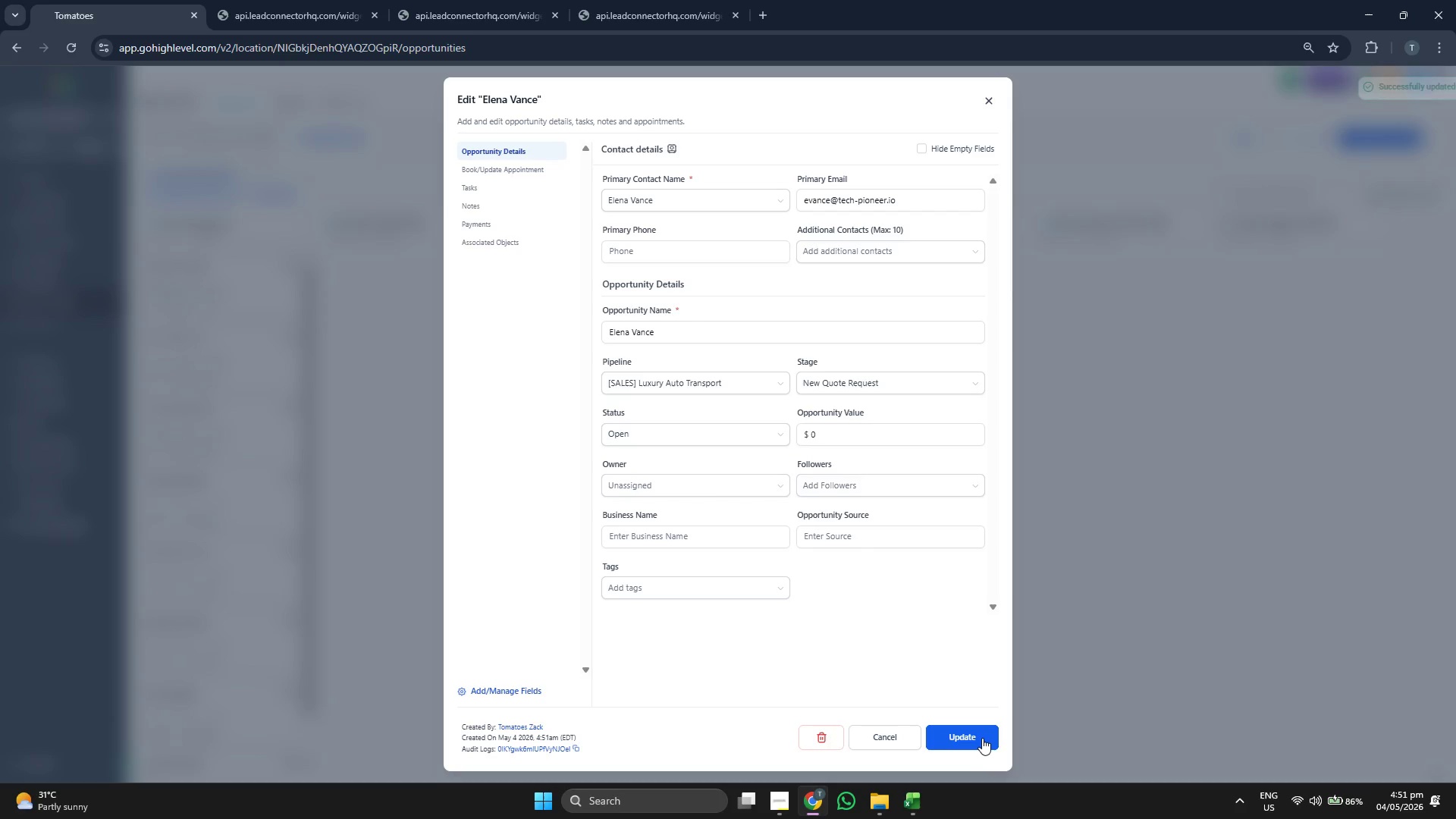 
left_click([981, 738])
 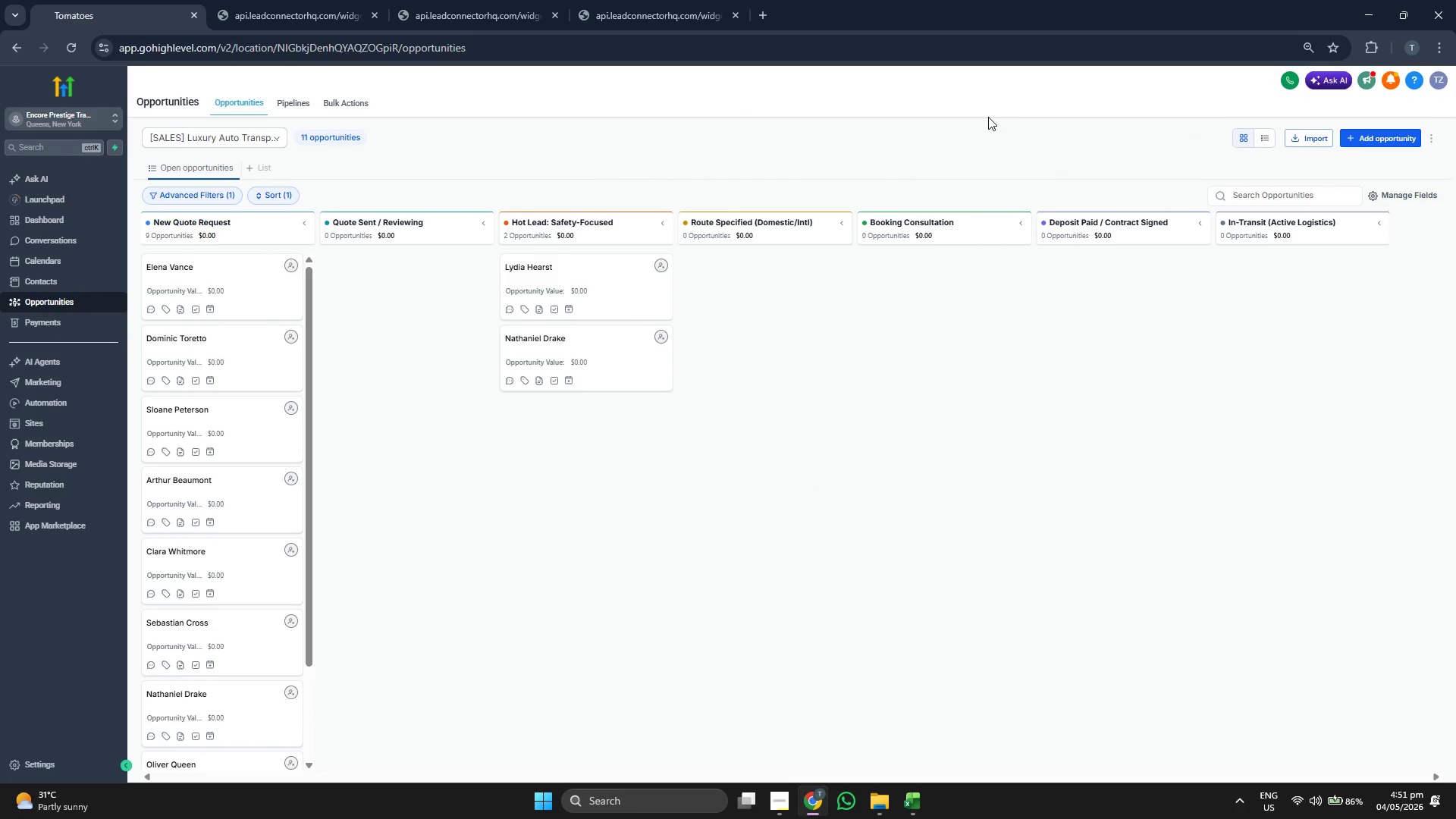 
wait(6.56)
 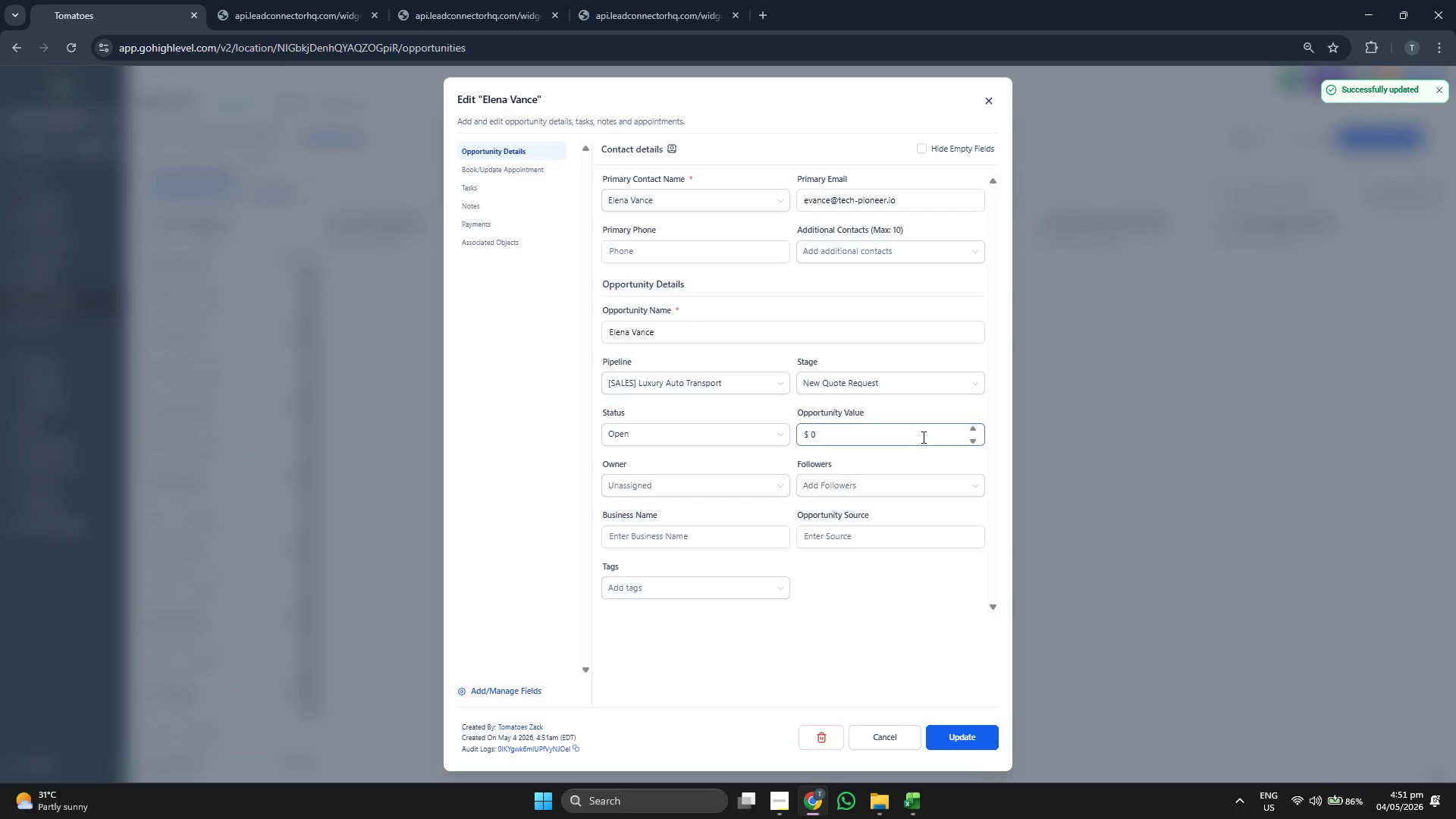 
left_click([1372, 143])
 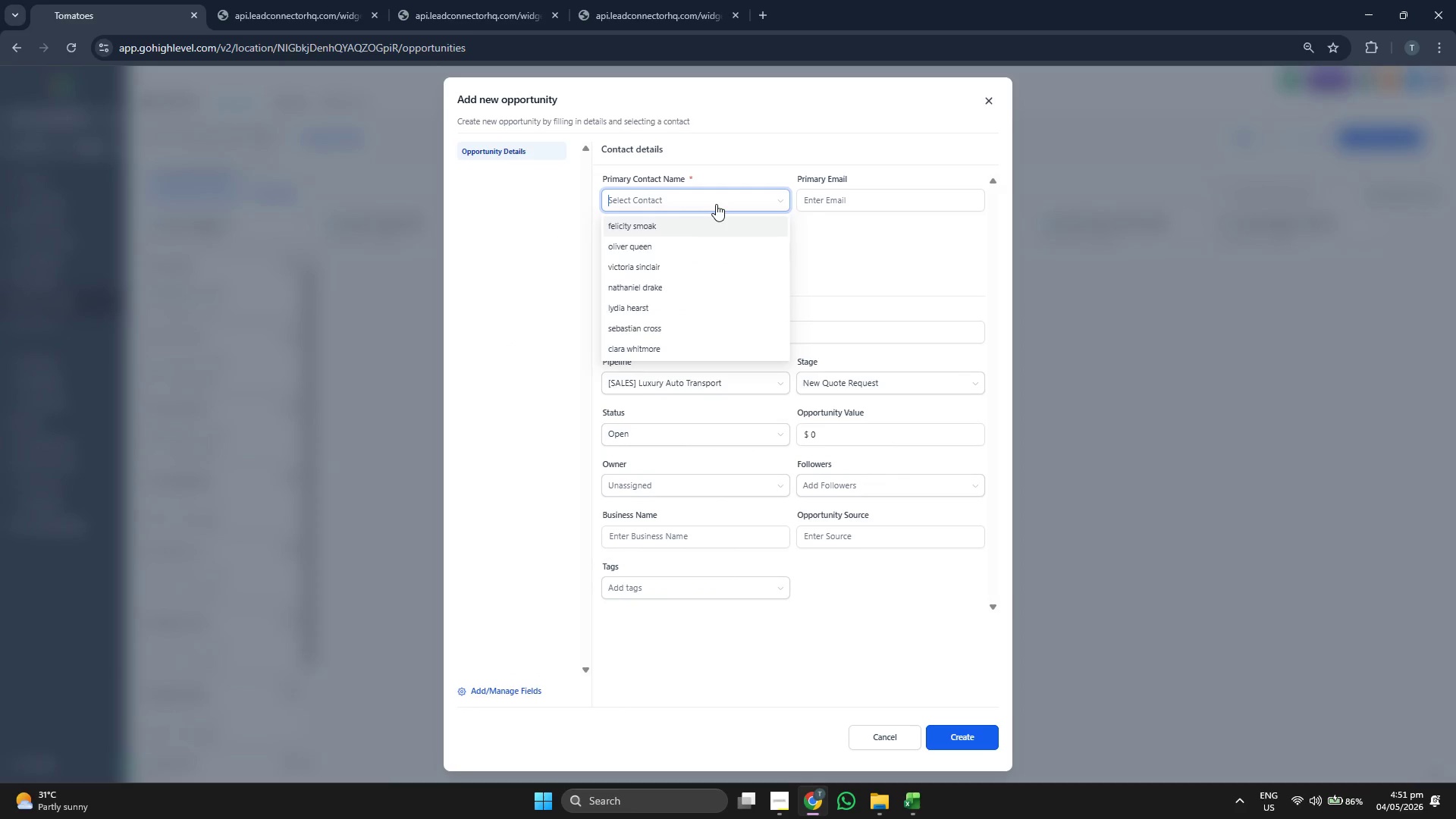 
scroll: coordinate [701, 278], scroll_direction: down, amount: 1.0
 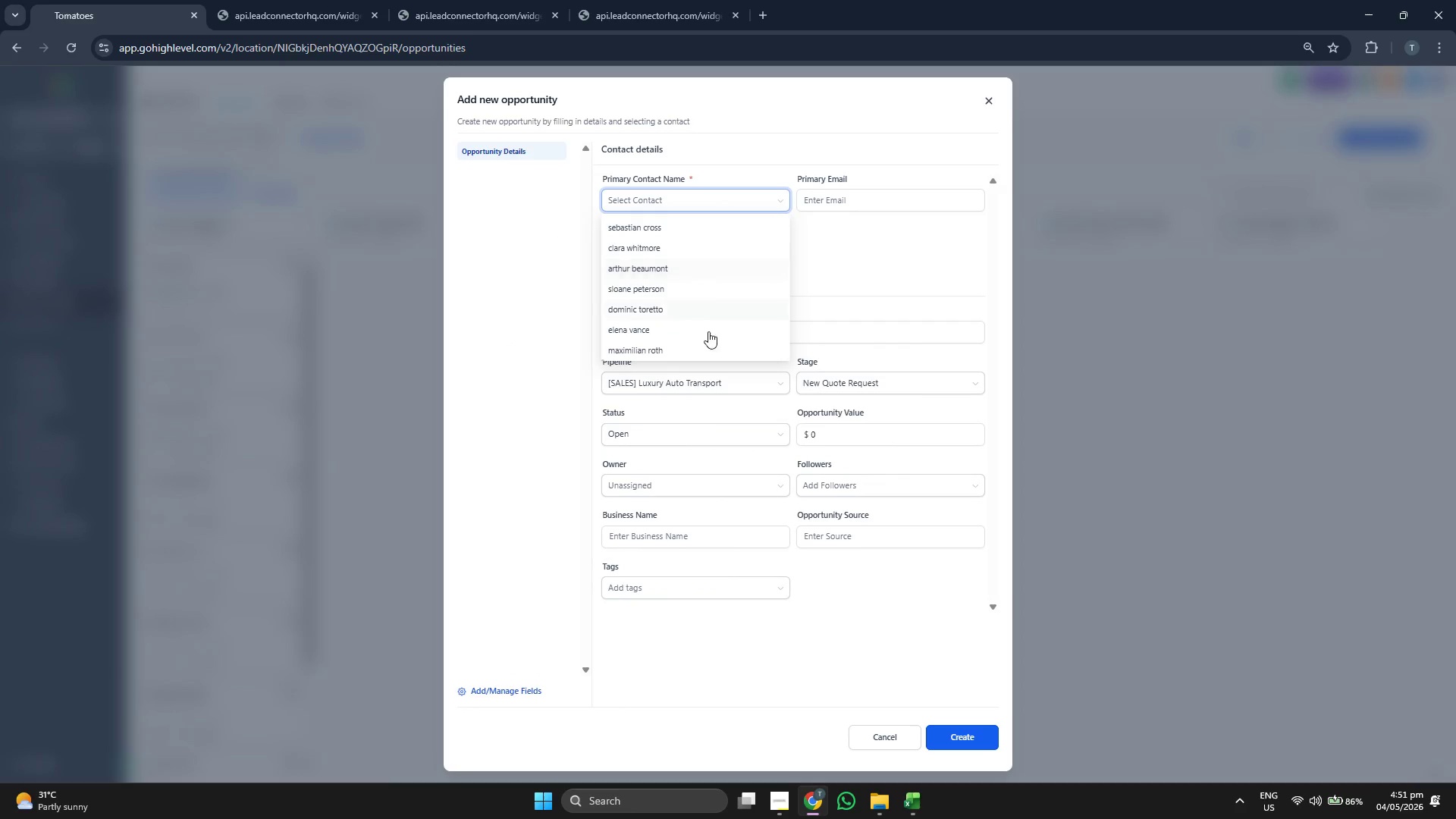 
left_click([699, 356])
 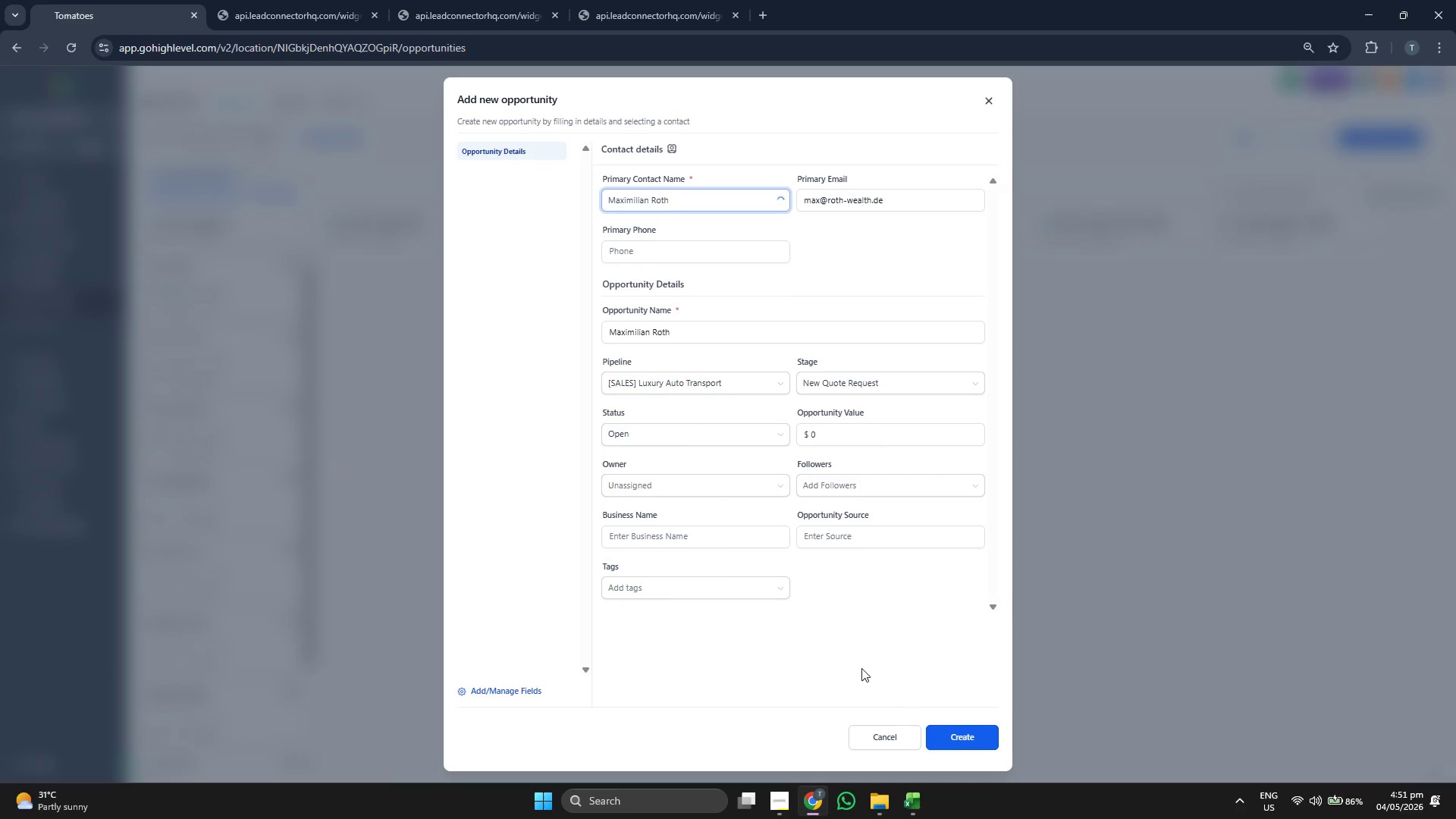 
left_click([968, 745])
 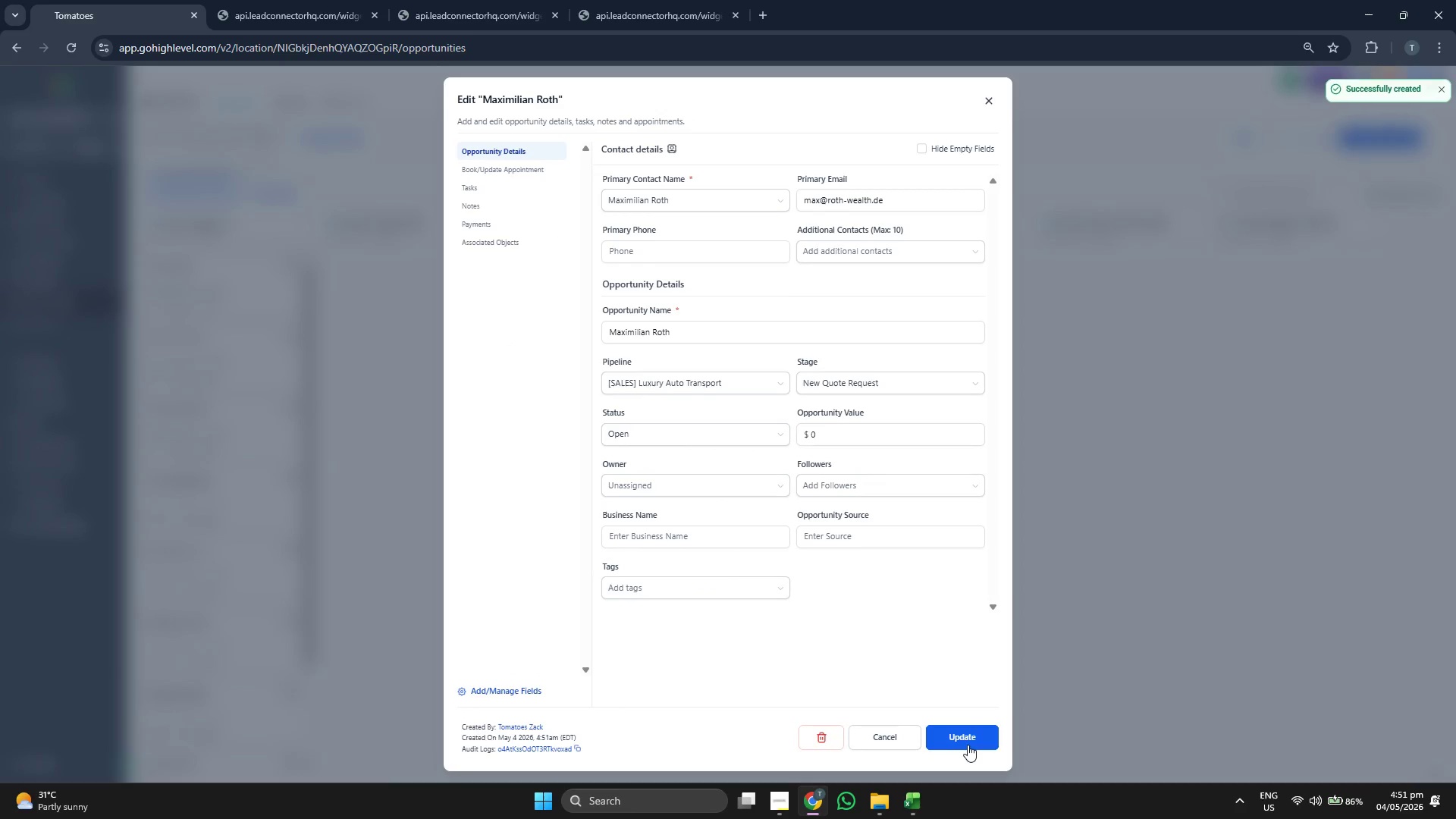 
left_click([968, 745])
 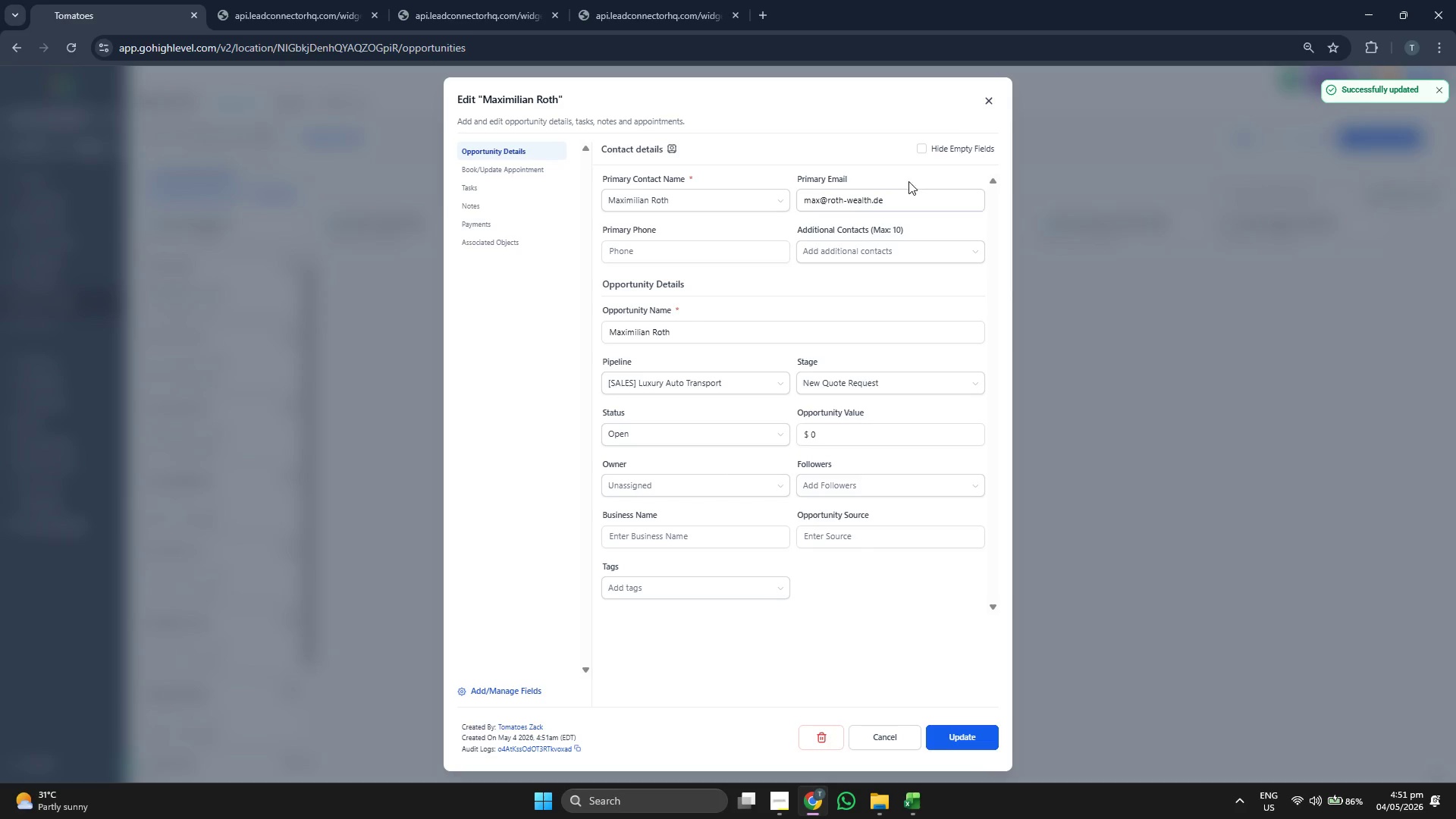 
left_click([985, 104])
 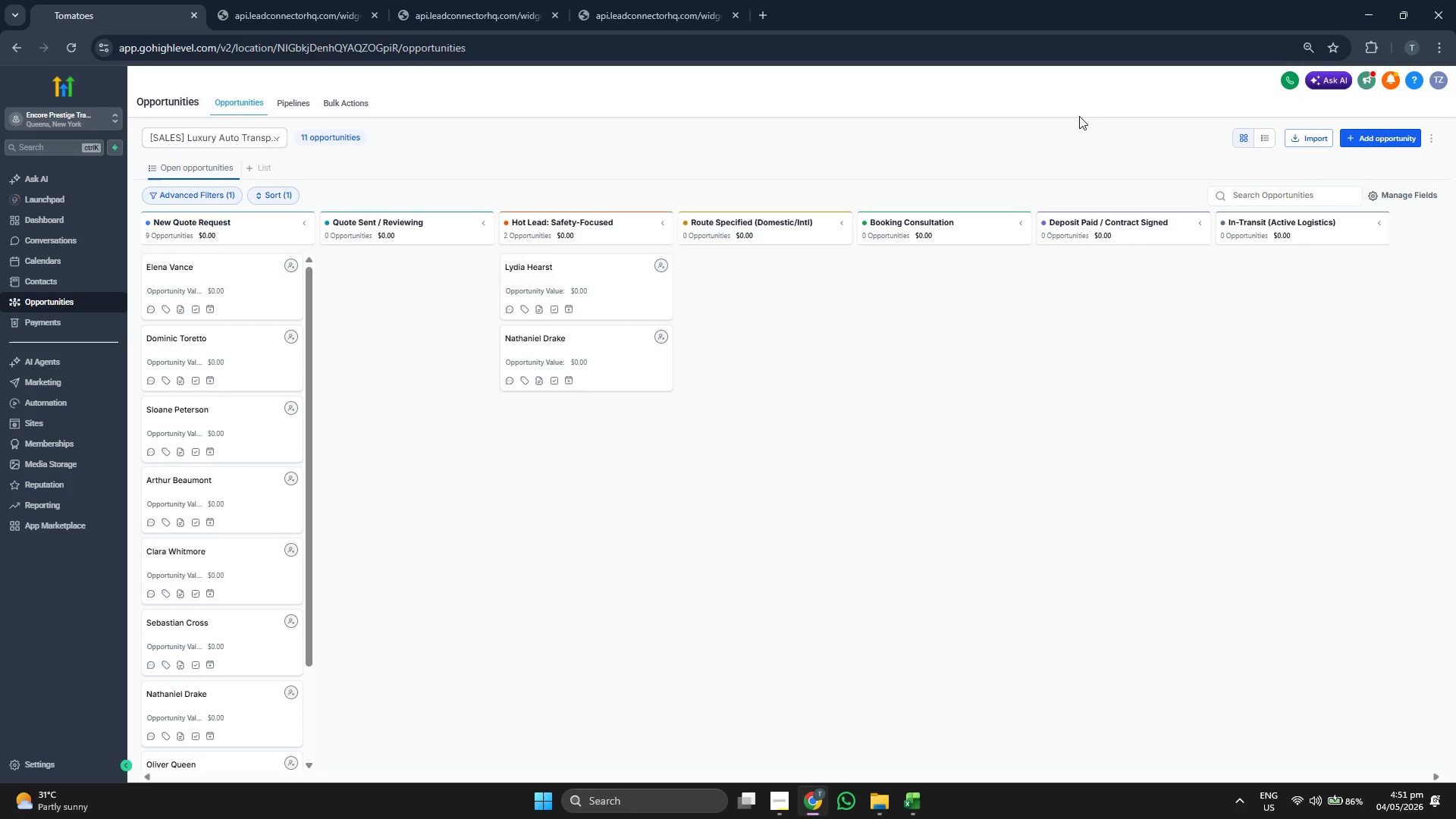 
left_click([1363, 131])
 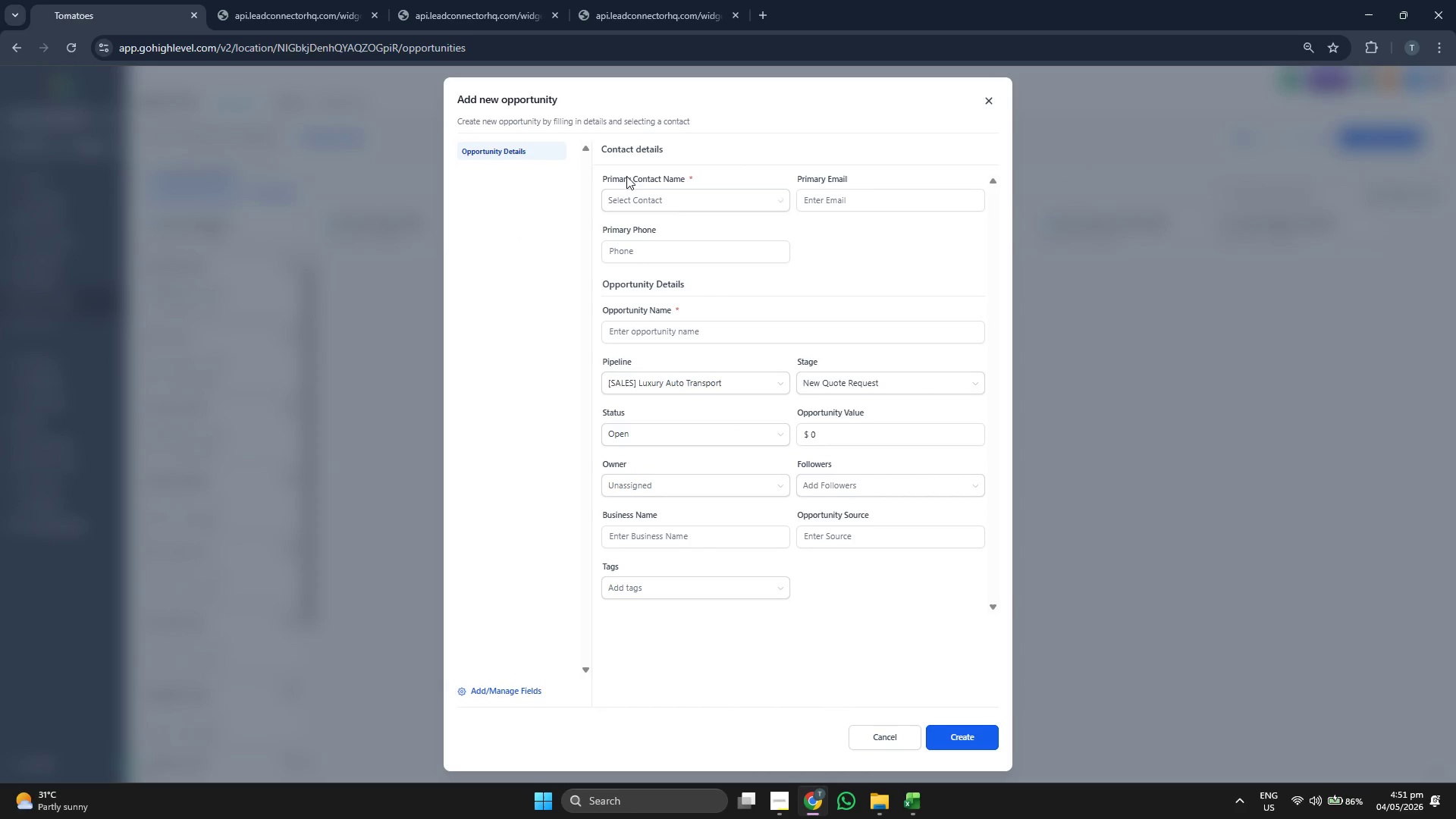 
left_click([685, 205])
 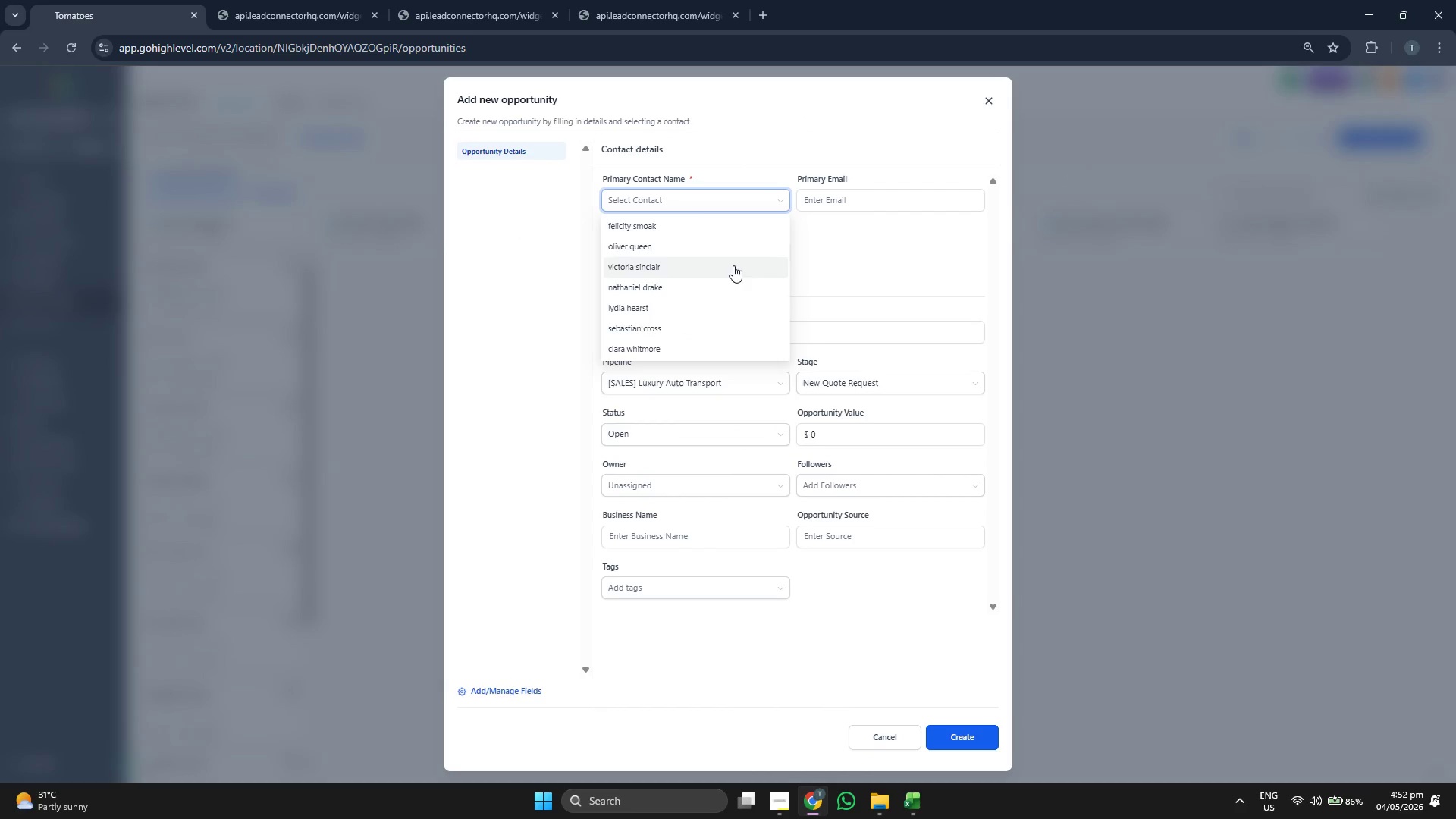 
scroll: coordinate [730, 286], scroll_direction: down, amount: 2.0
 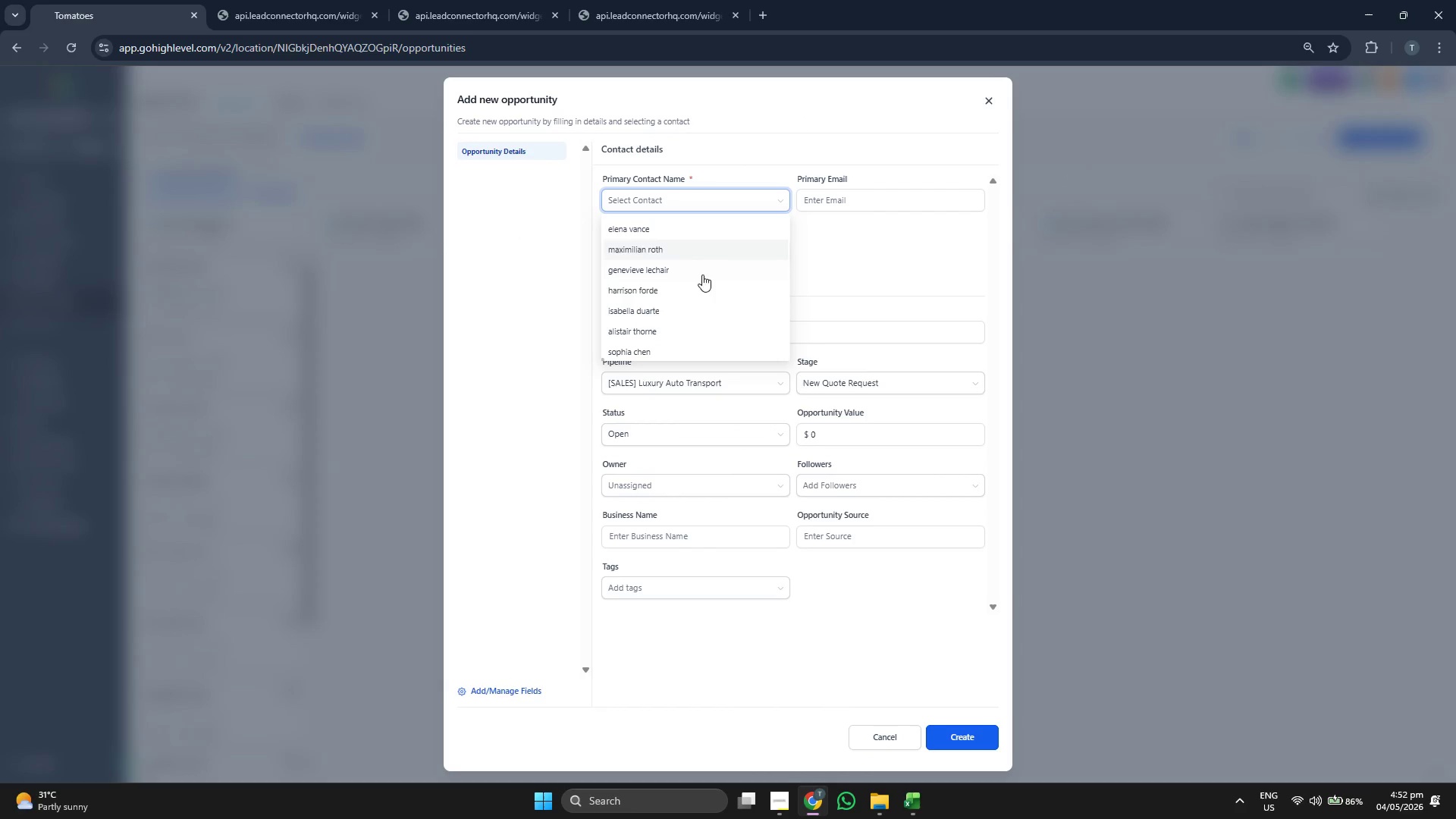 
left_click([700, 280])
 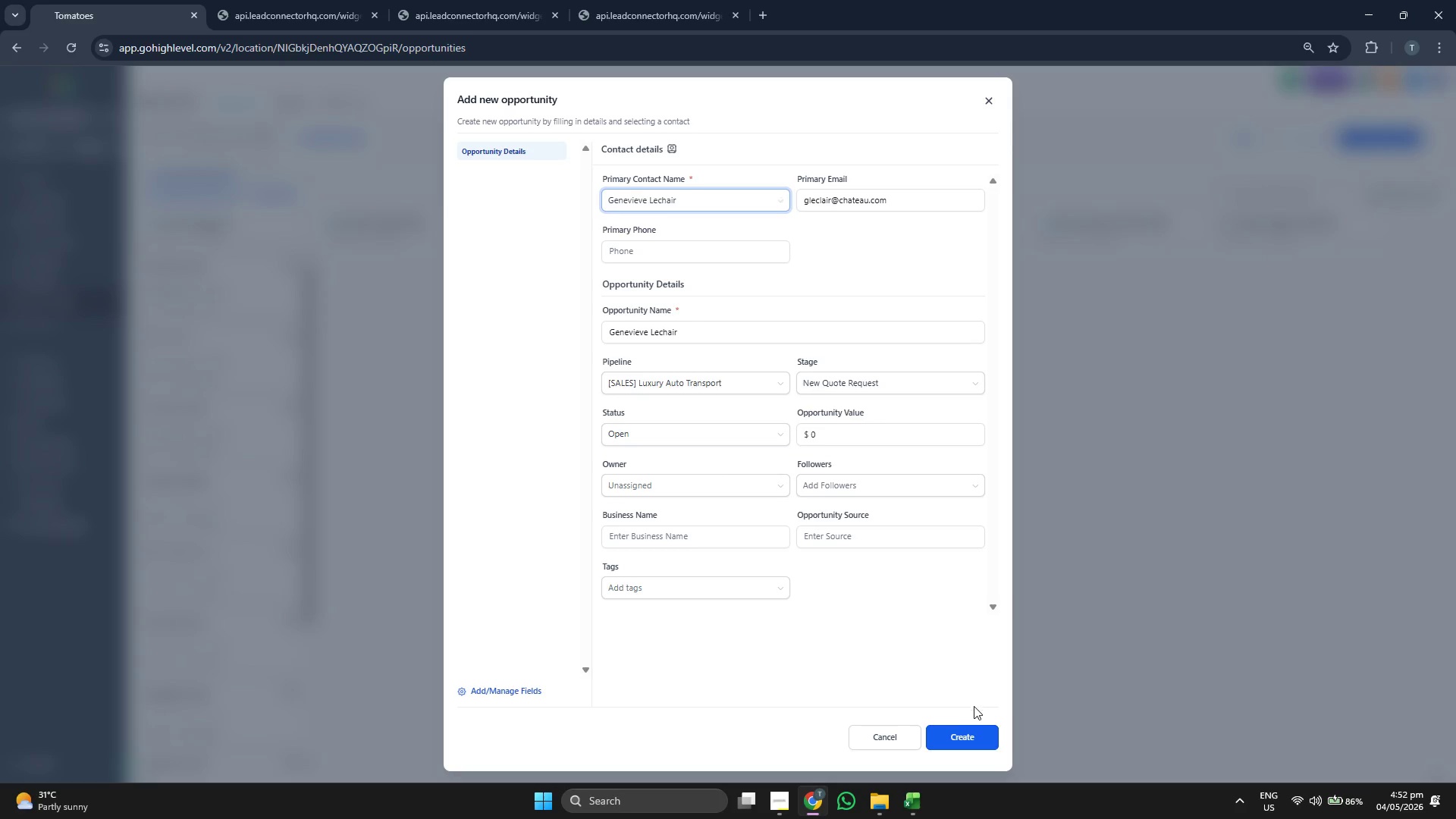 
left_click([965, 739])
 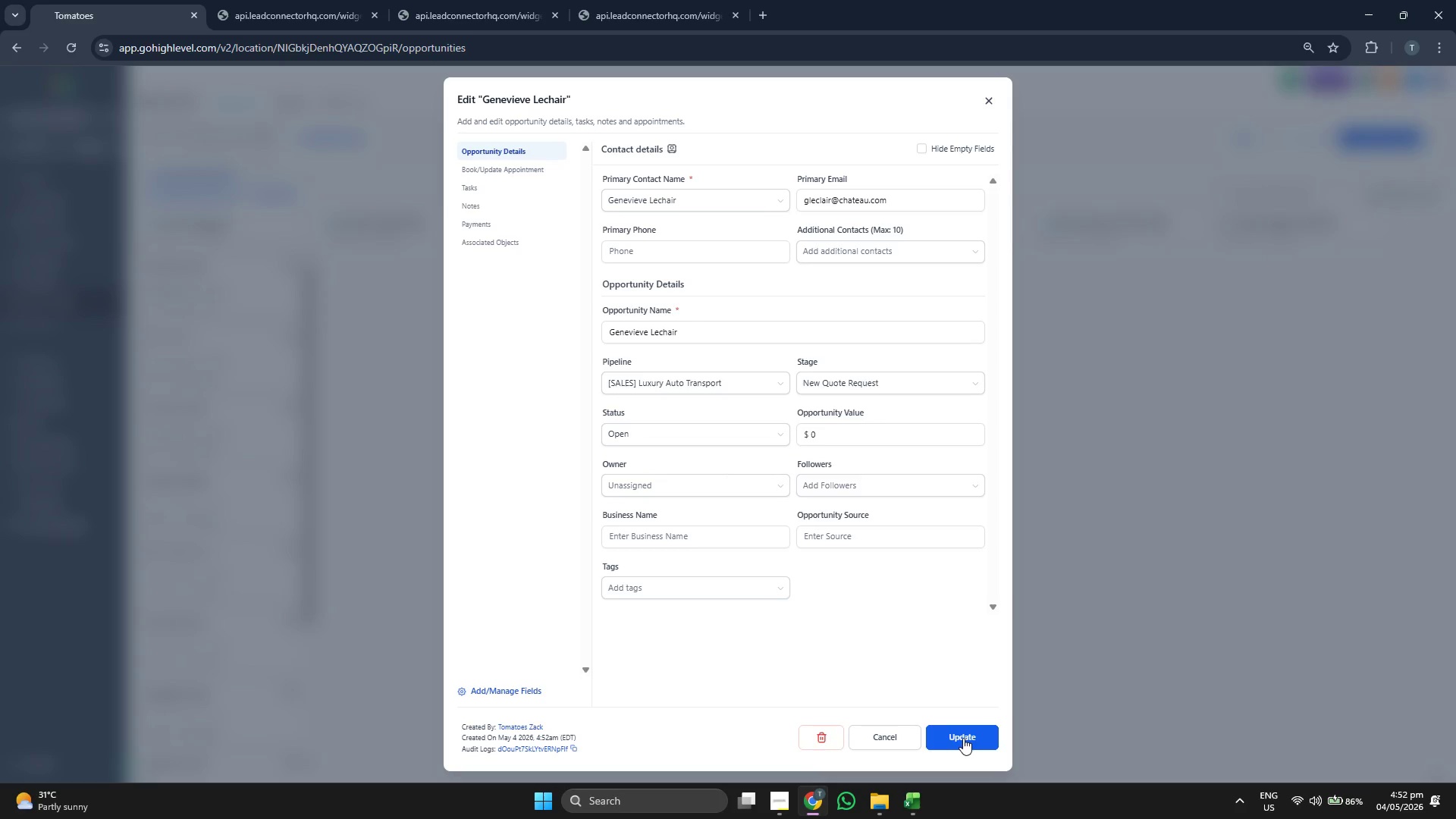 
wait(5.61)
 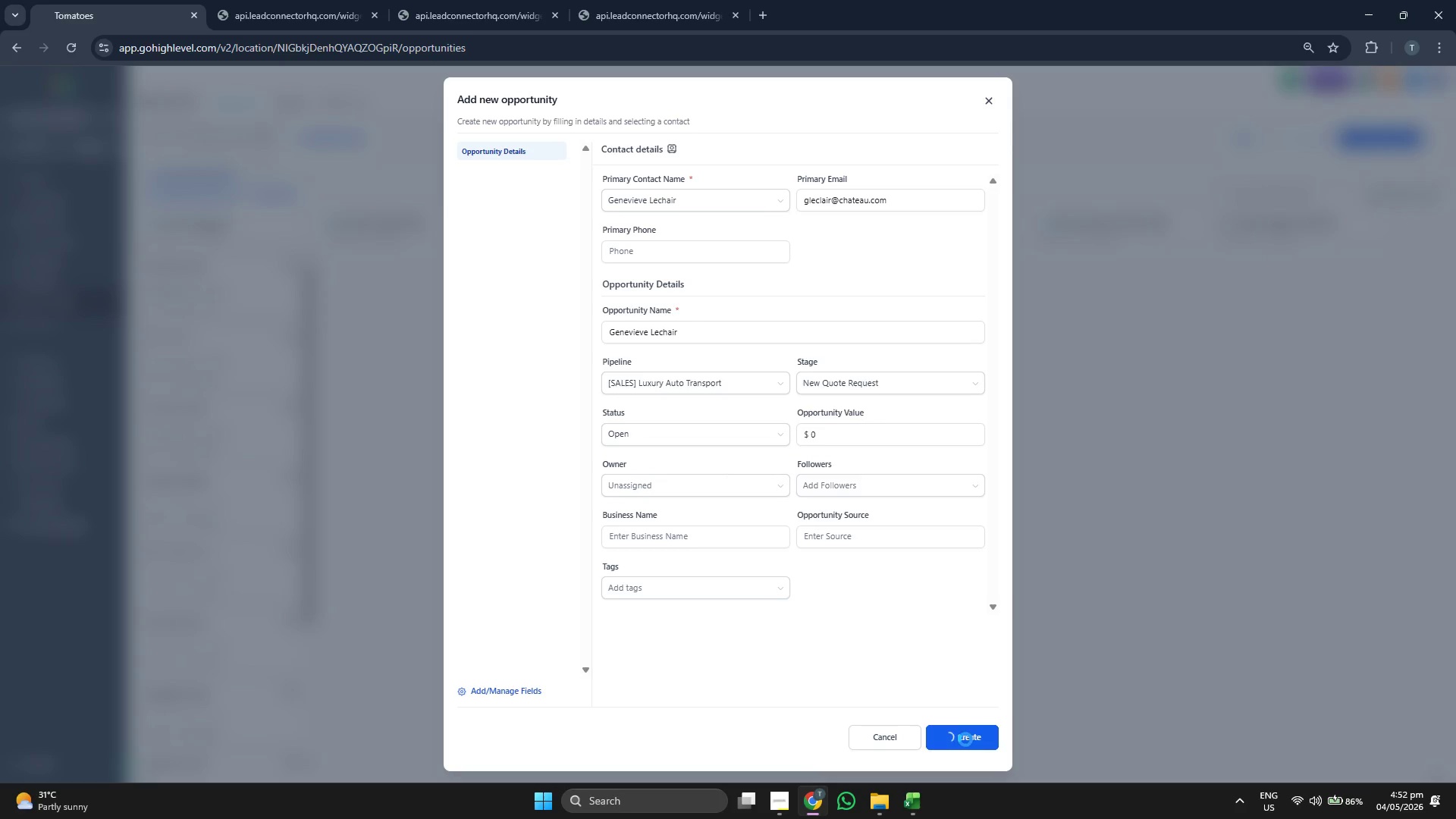 
left_click([963, 738])
 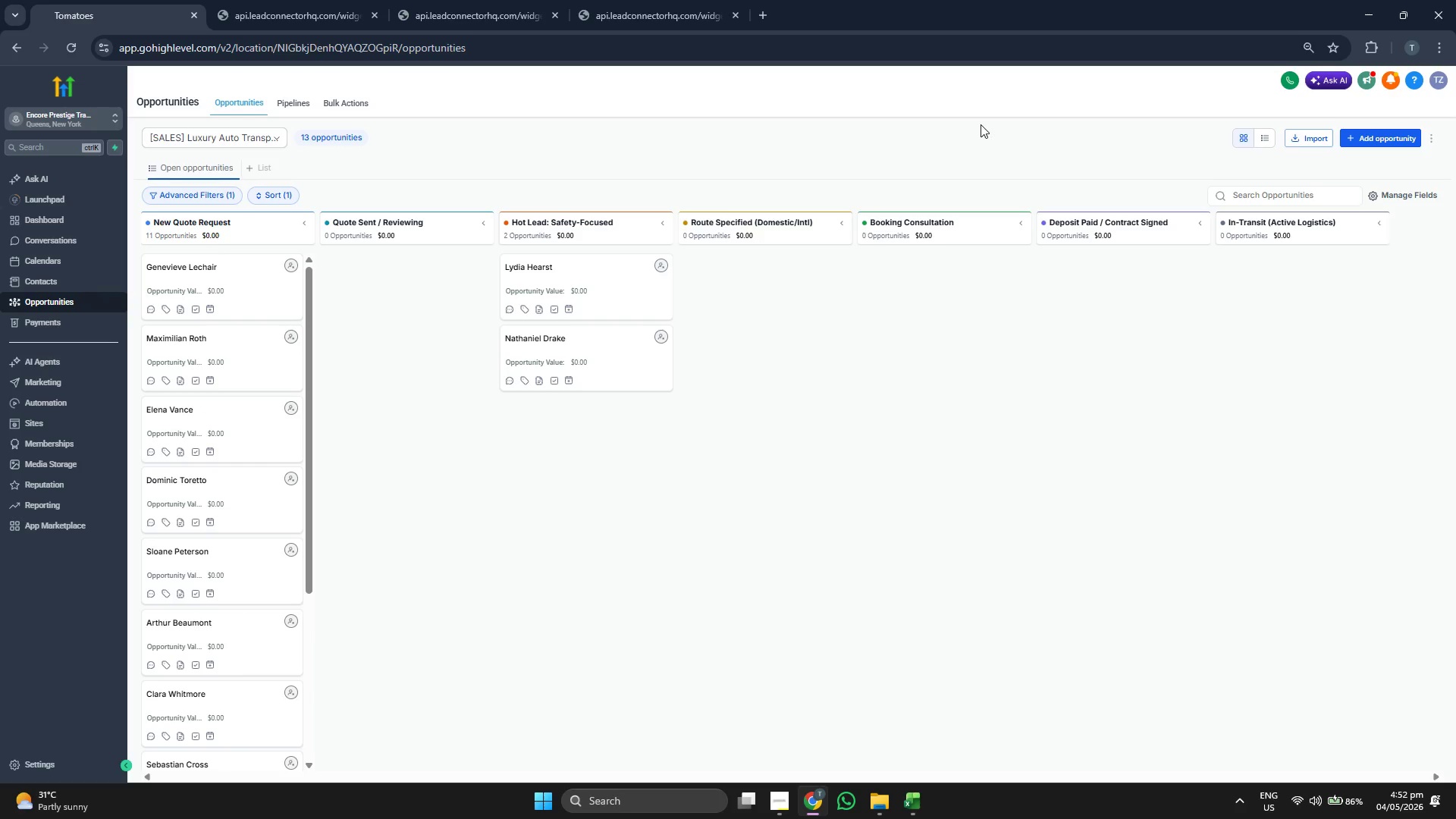 
wait(7.56)
 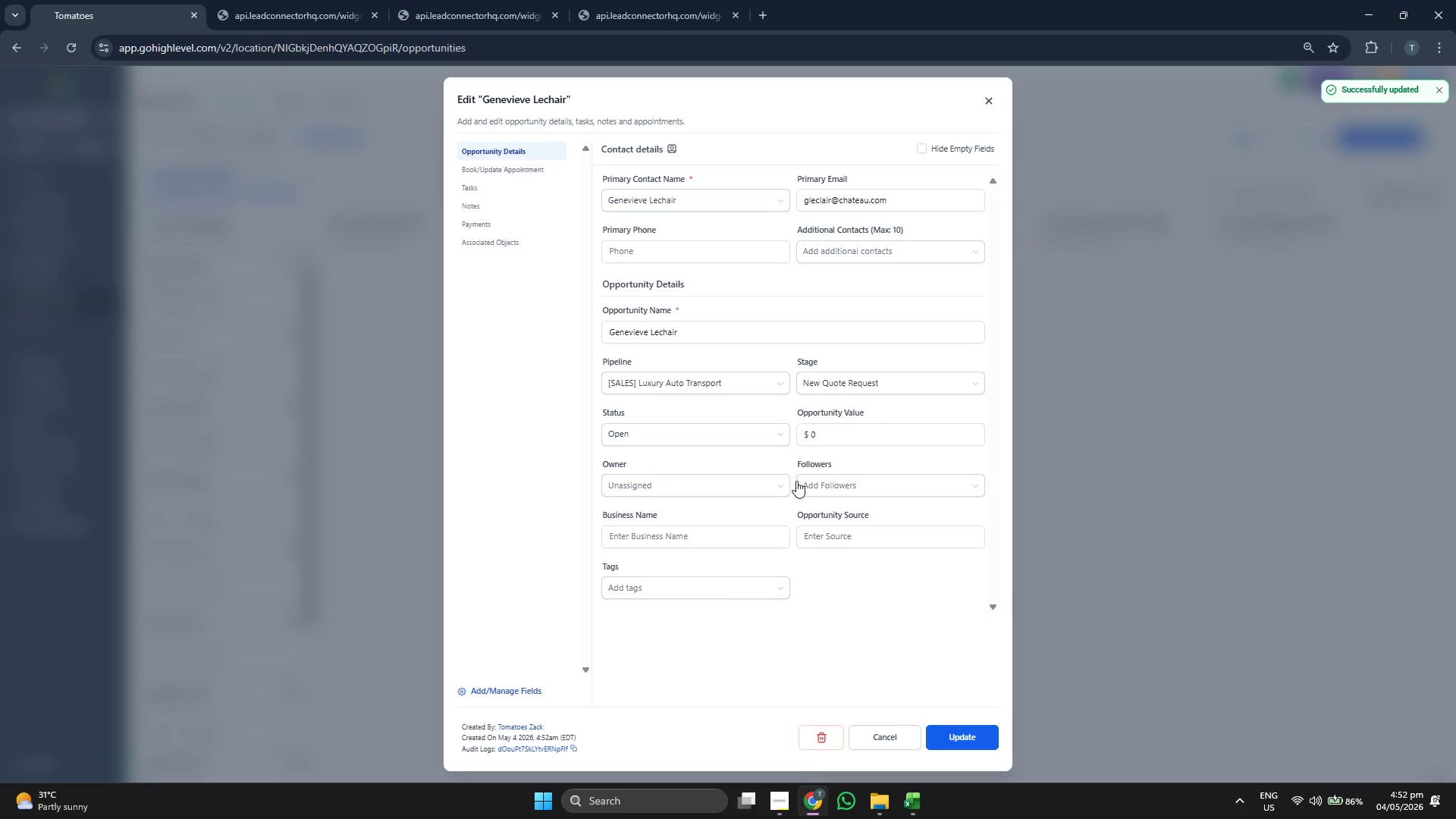 
left_click([1390, 136])
 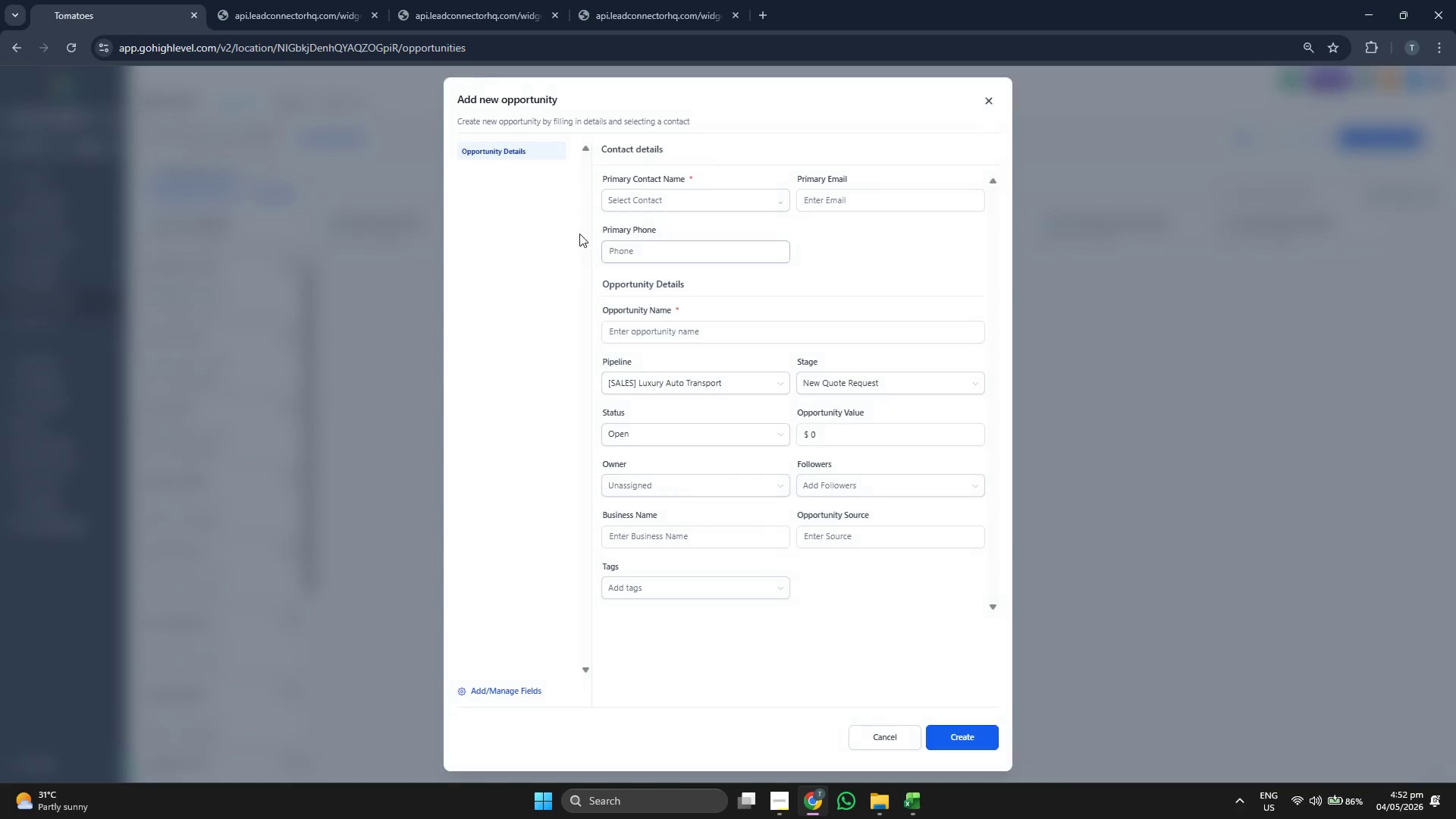 
left_click([665, 215])
 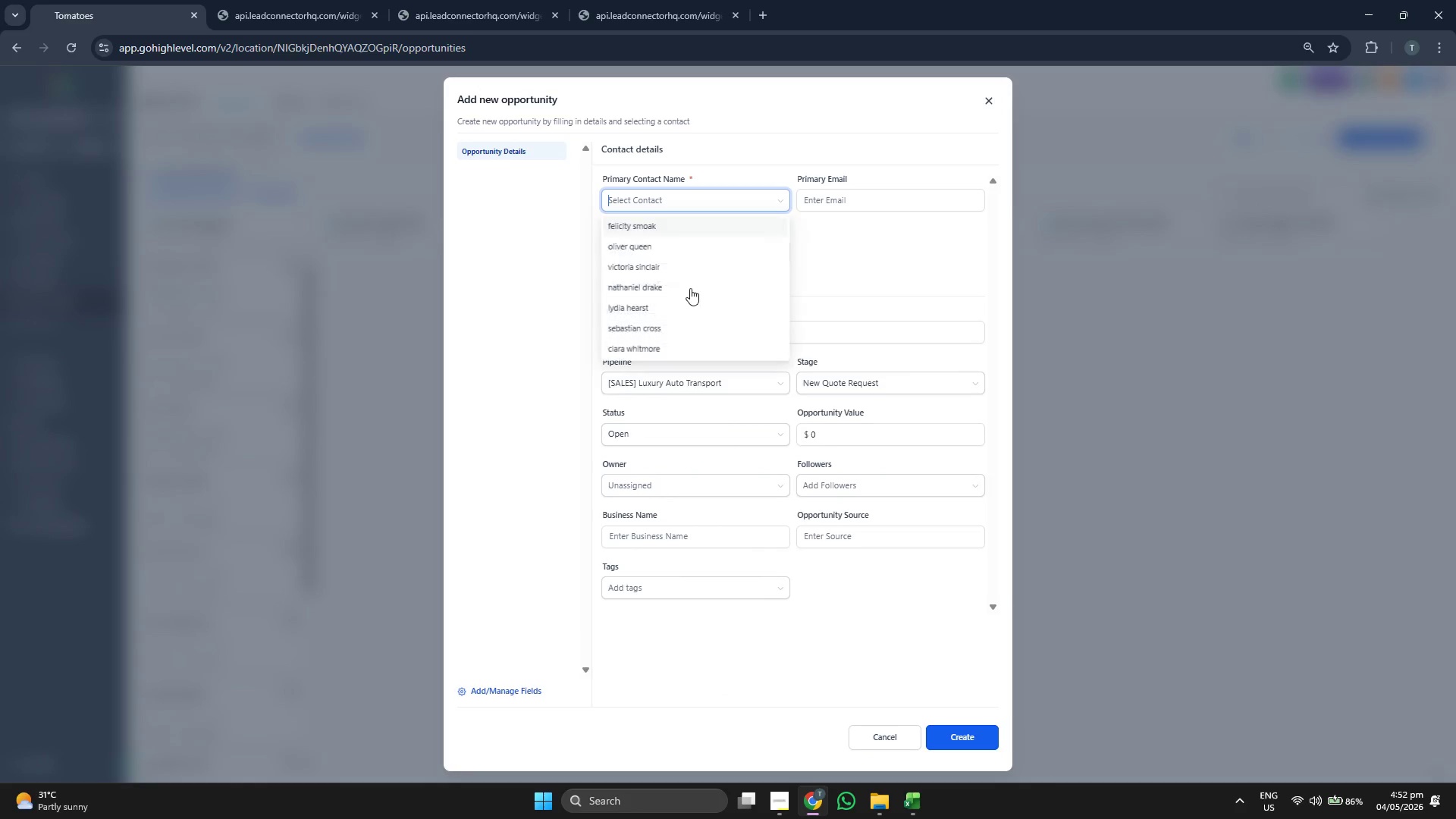 
scroll: coordinate [697, 290], scroll_direction: down, amount: 2.0
 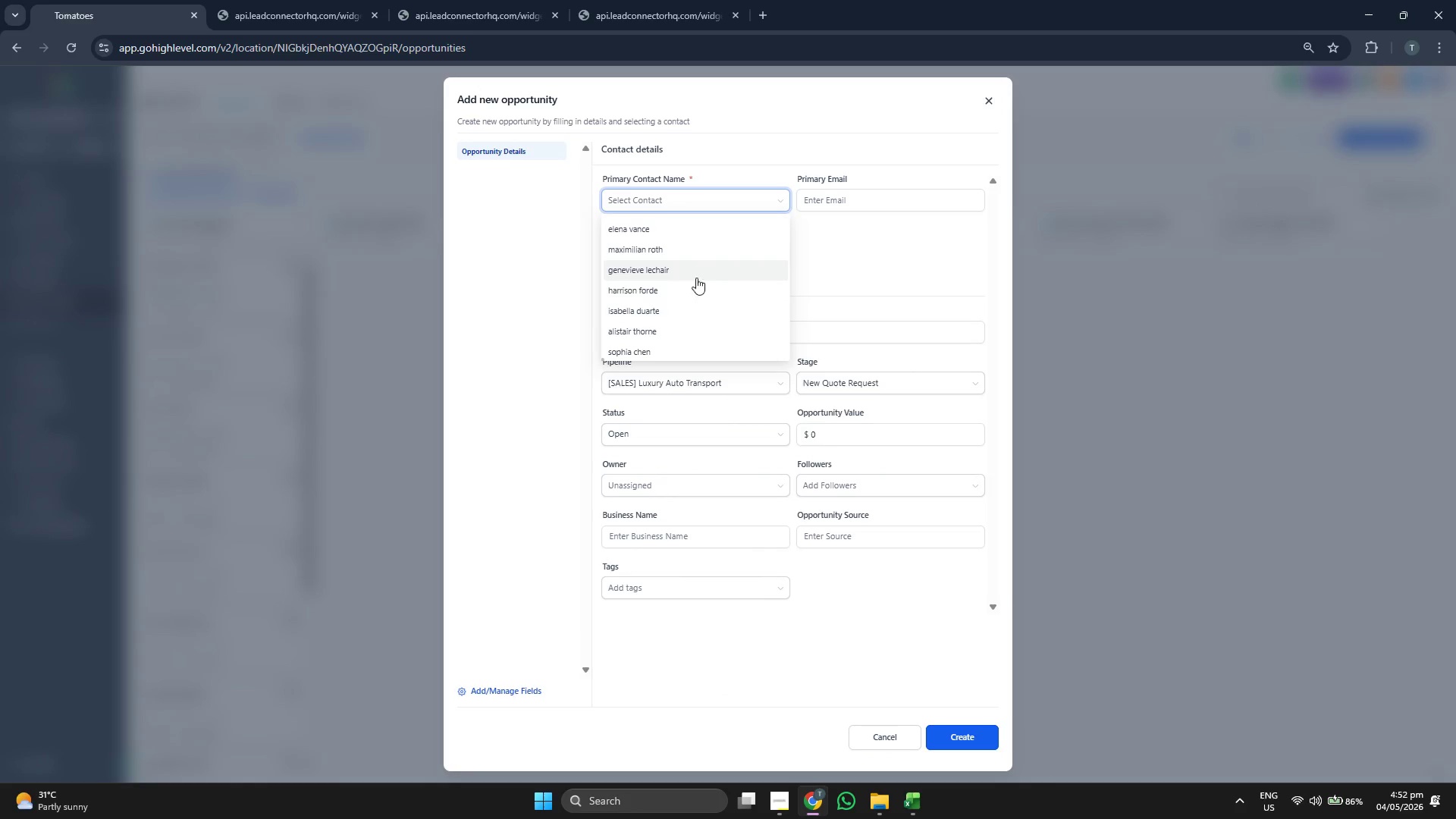 
left_click([694, 299])
 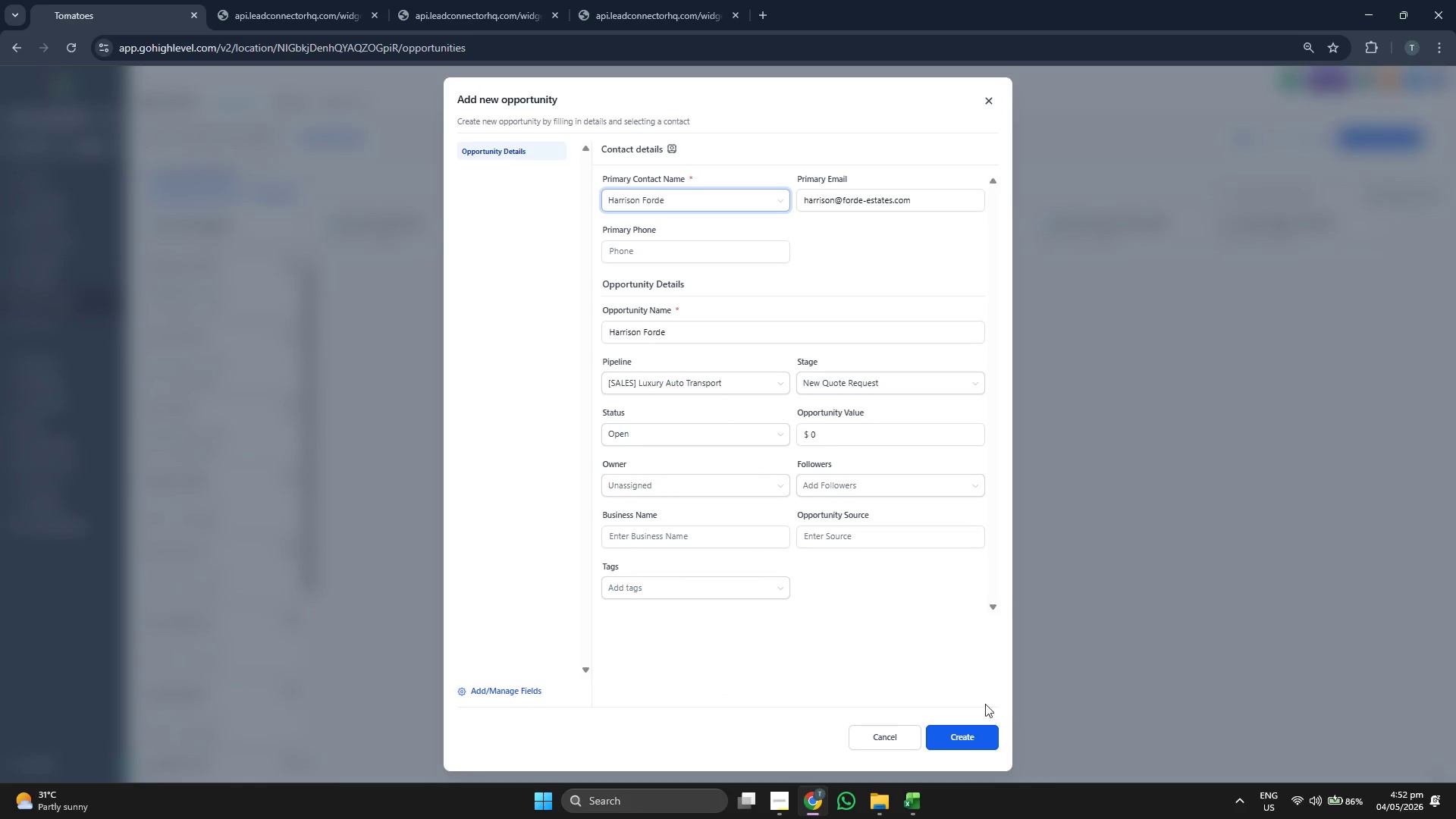 
left_click([980, 729])
 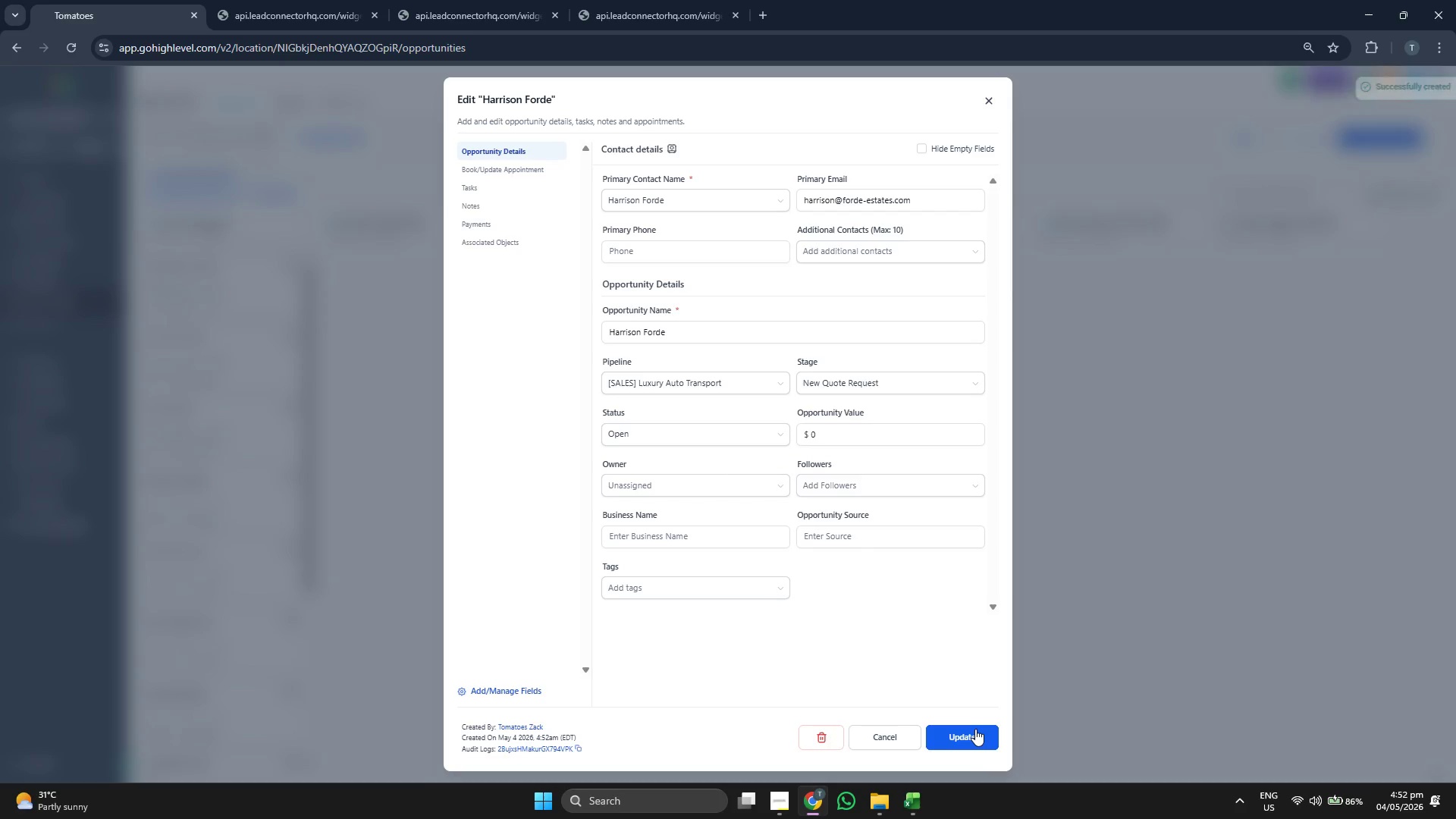 
left_click([975, 729])
 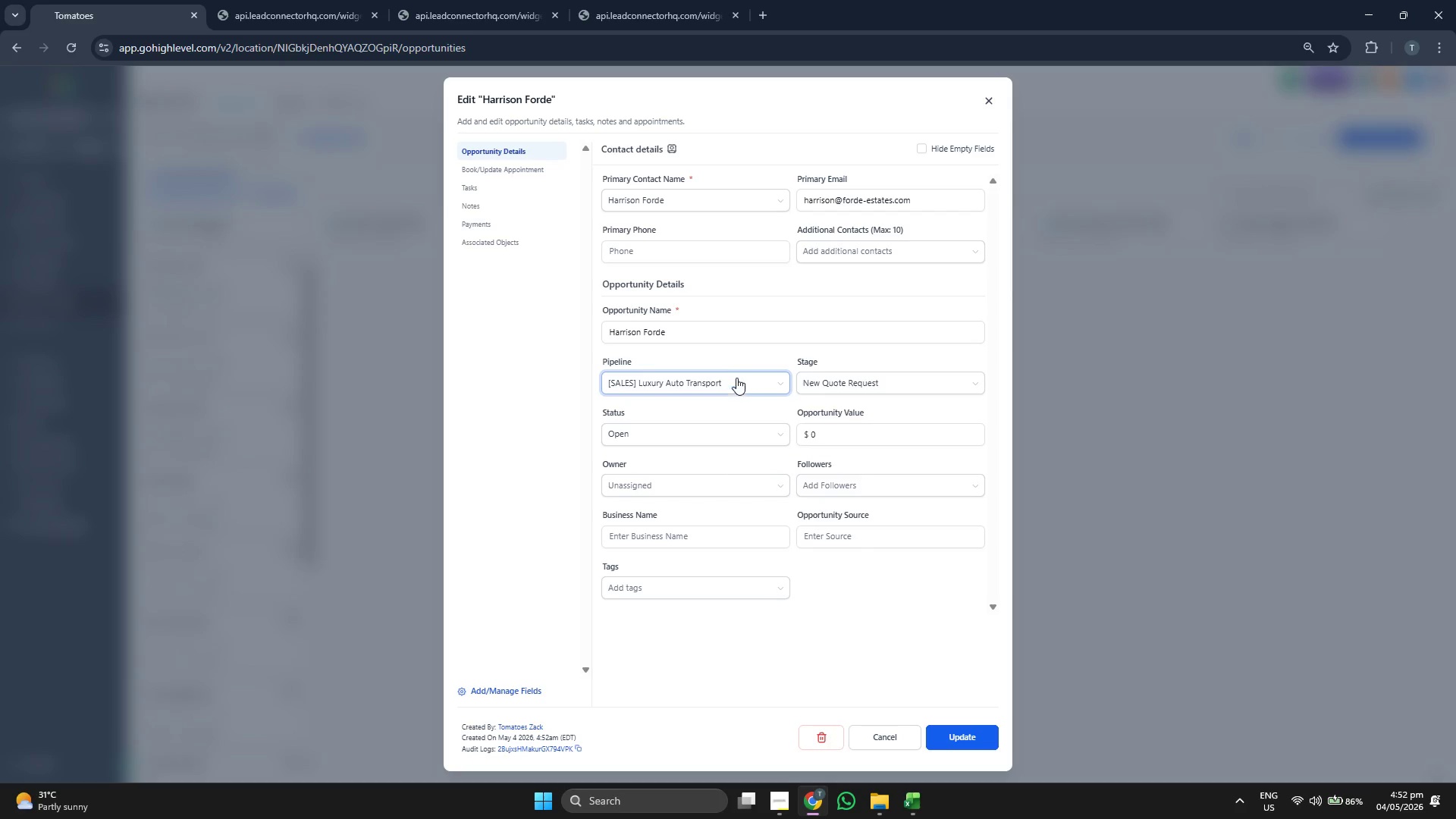 
wait(7.06)
 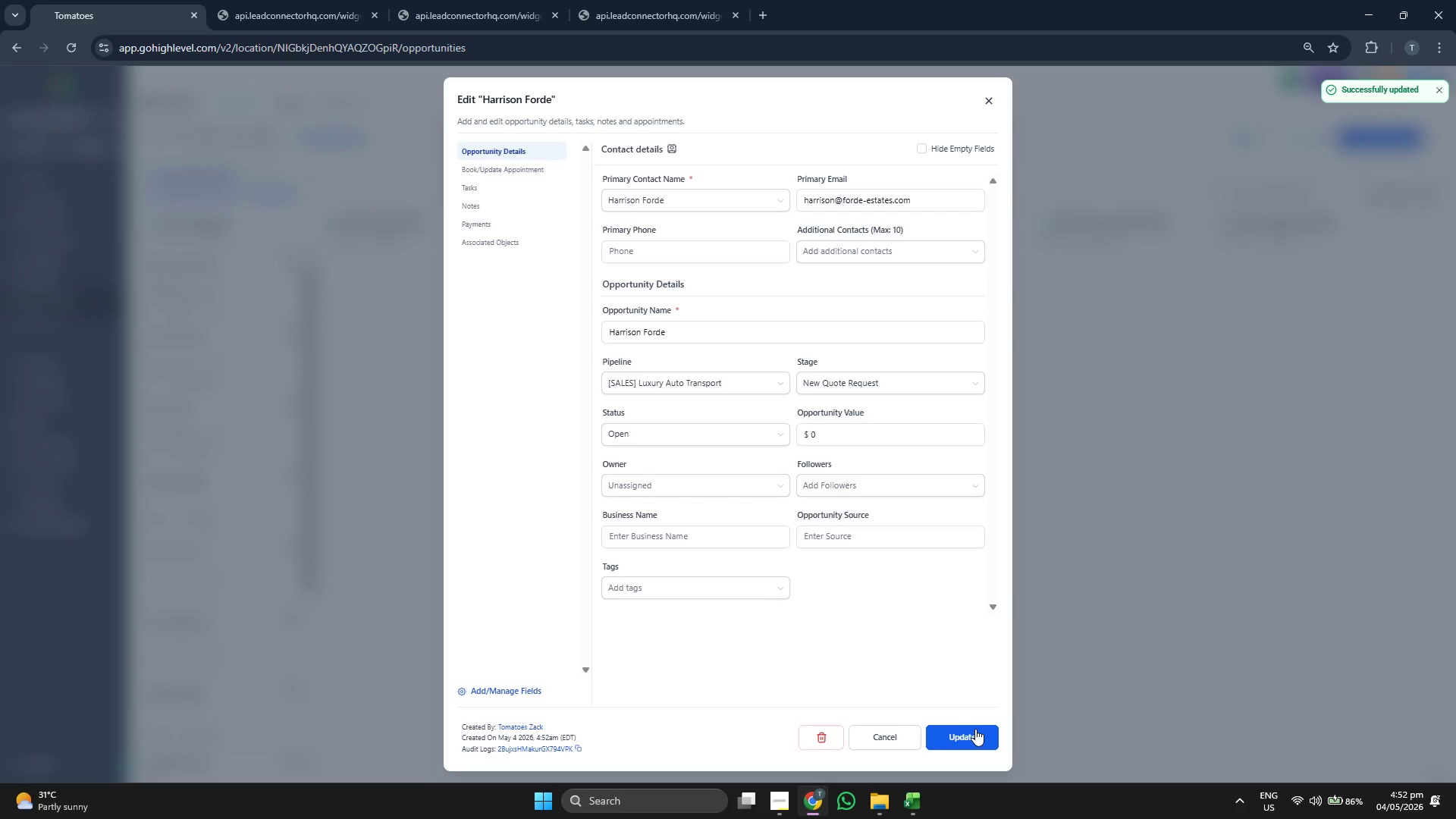 
left_click([990, 101])
 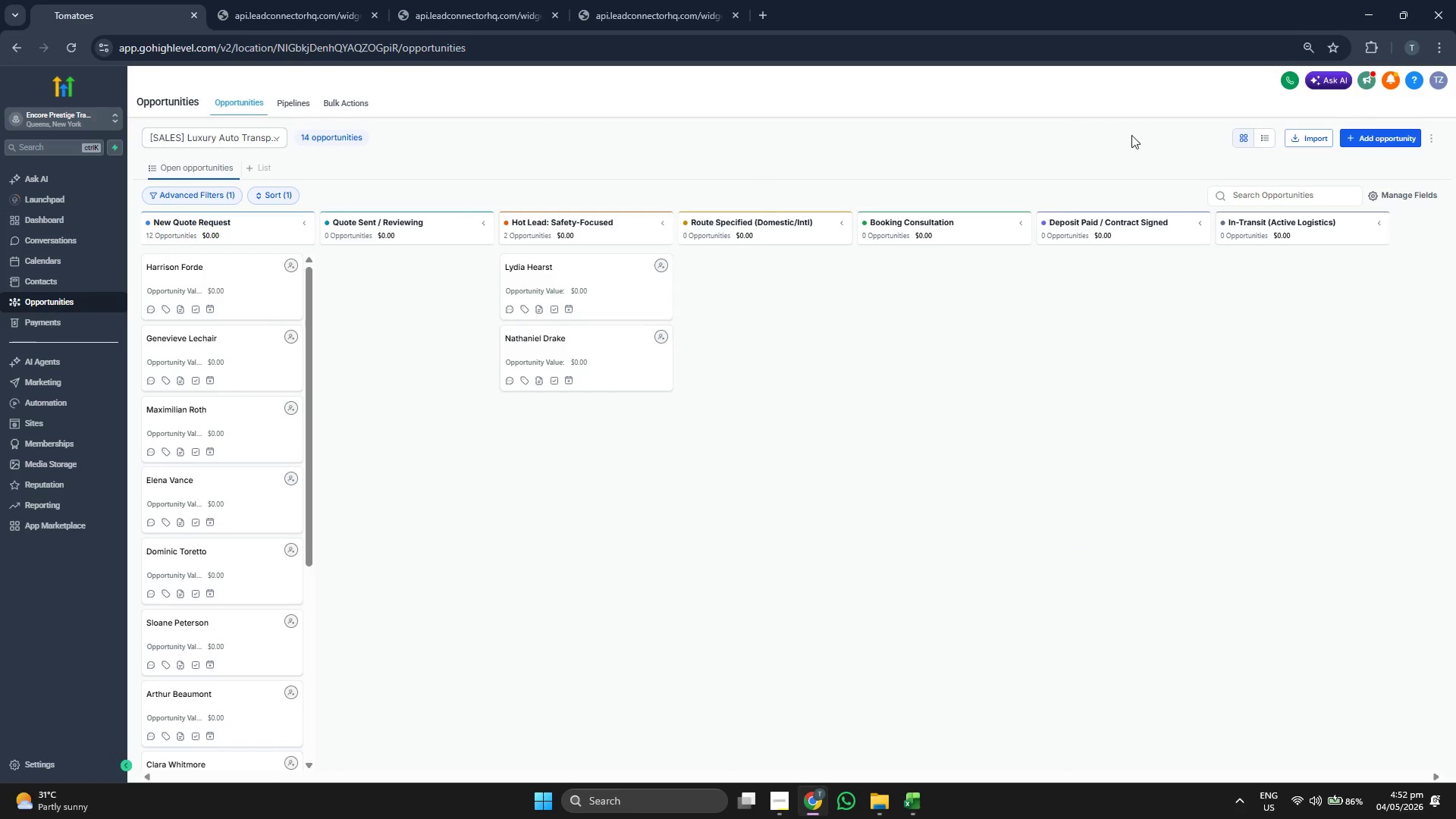 
left_click([1374, 143])
 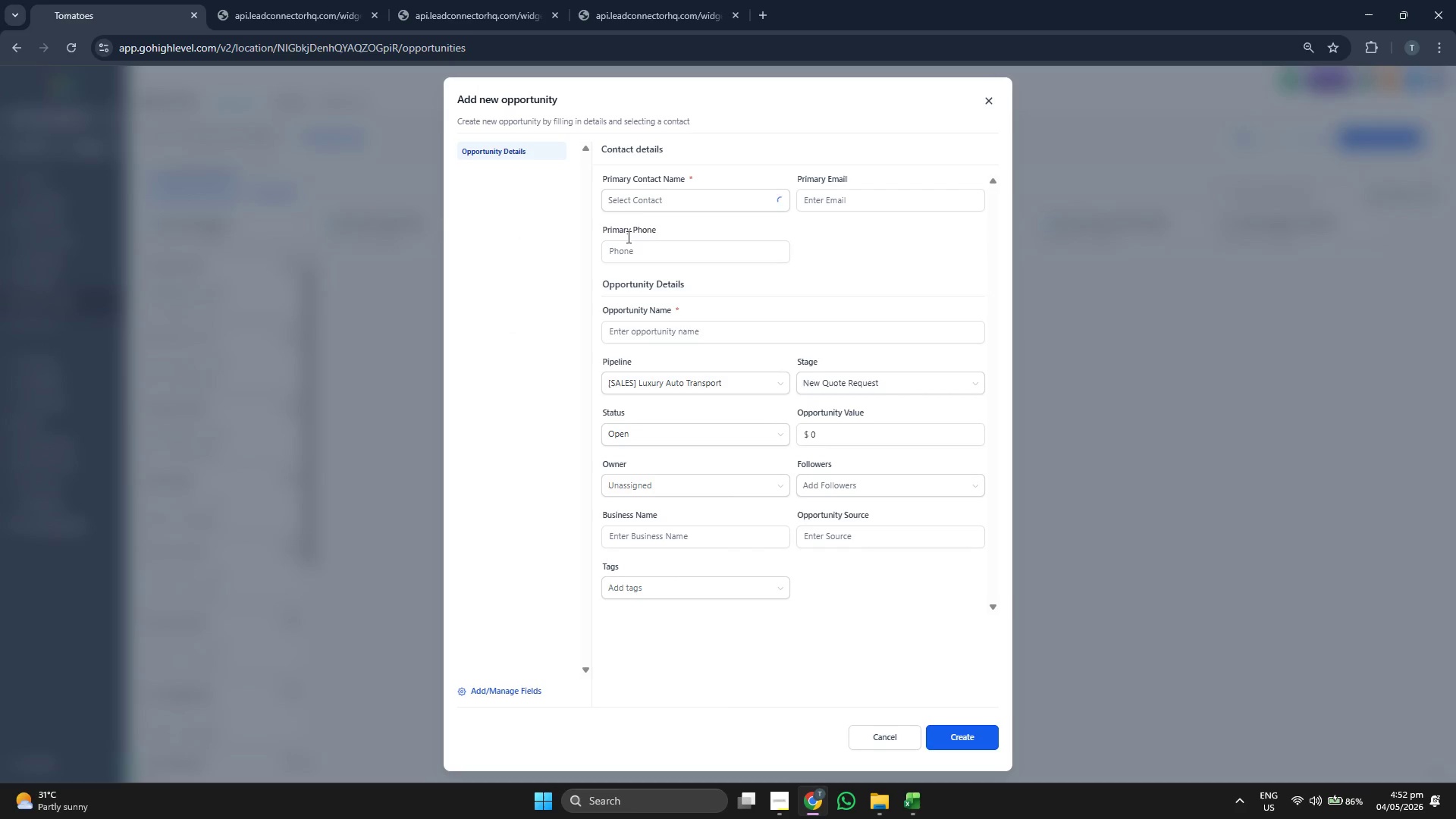 
left_click([668, 199])
 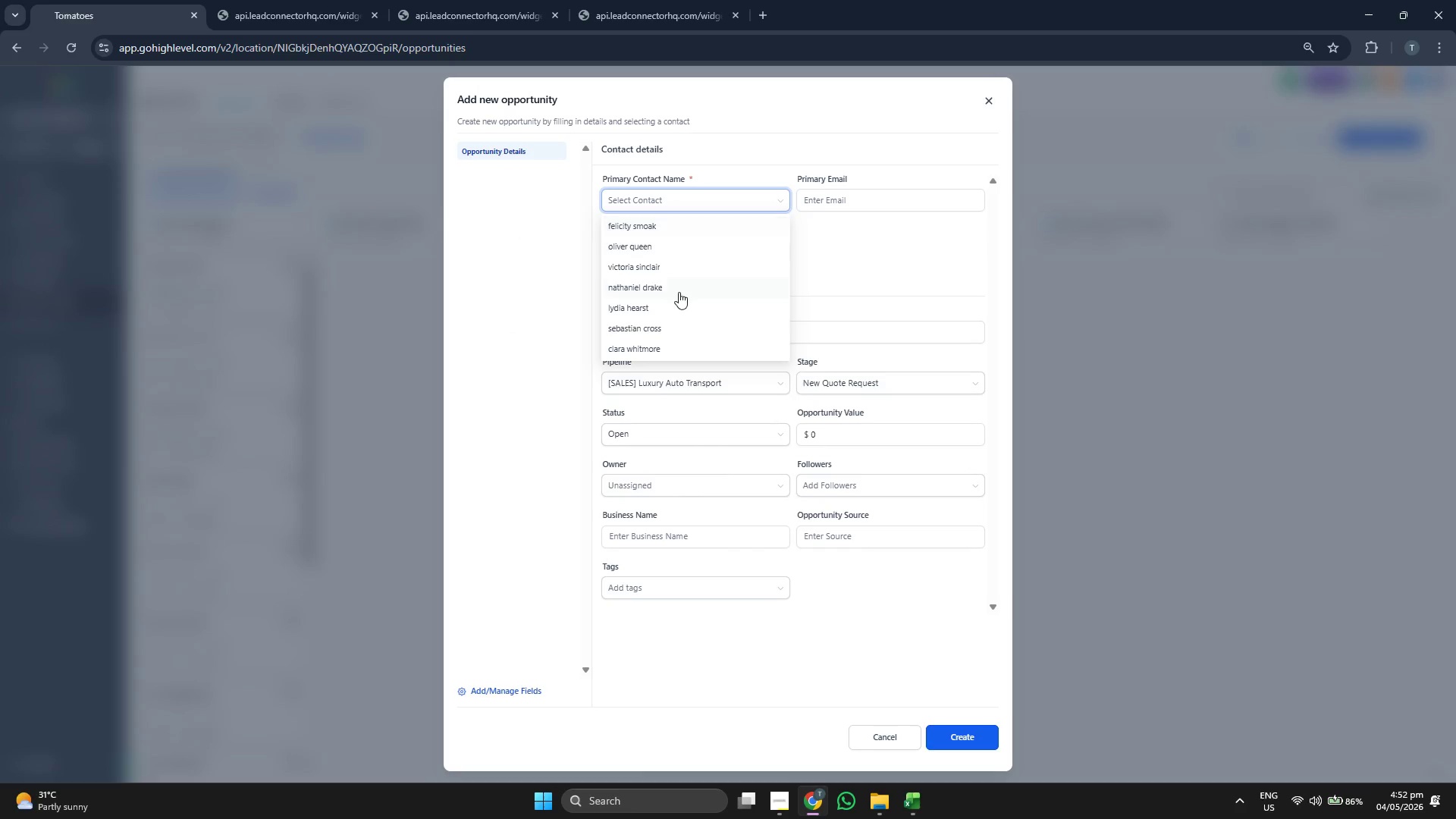 
scroll: coordinate [701, 294], scroll_direction: down, amount: 2.0
 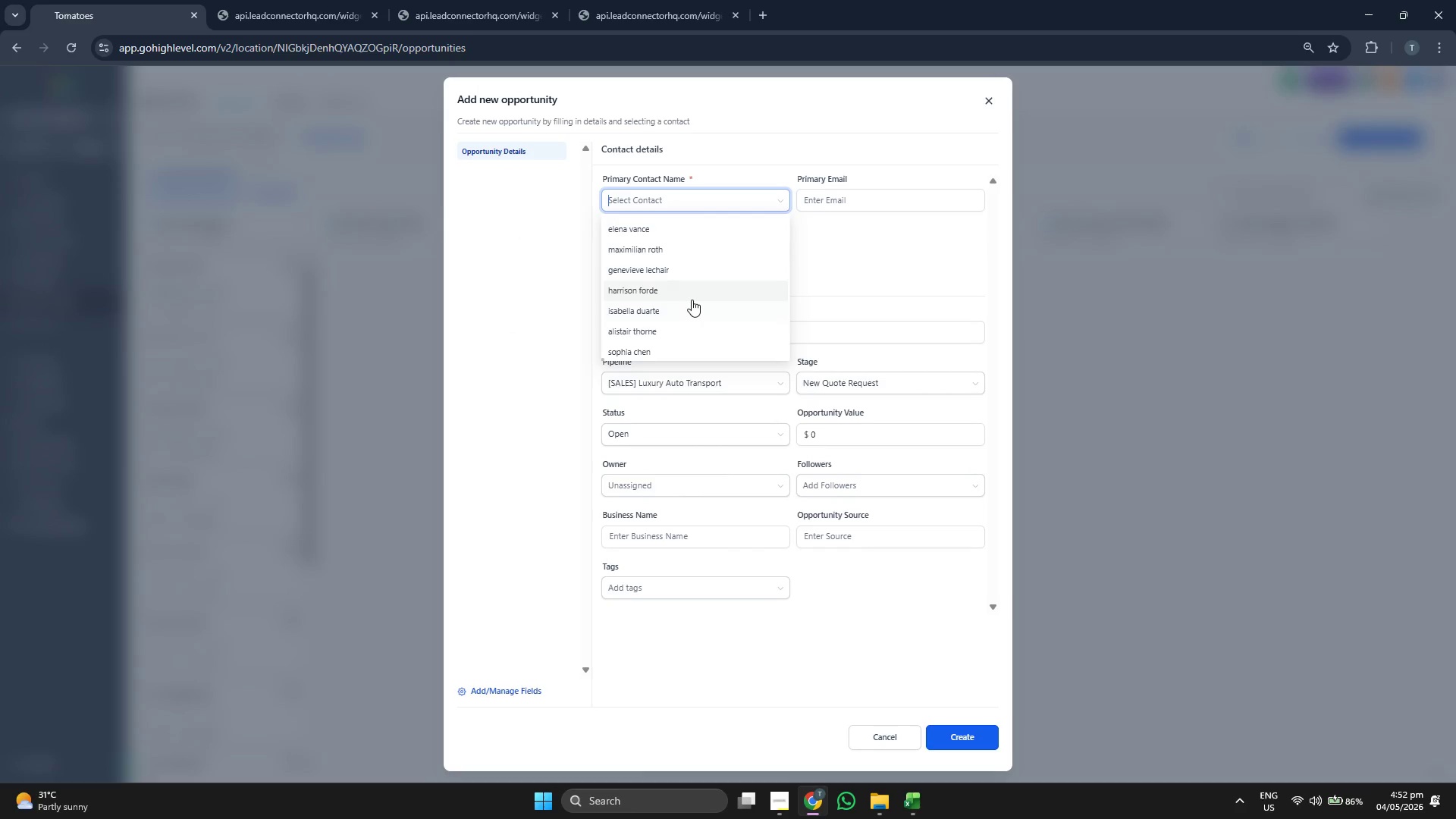 
left_click([689, 310])
 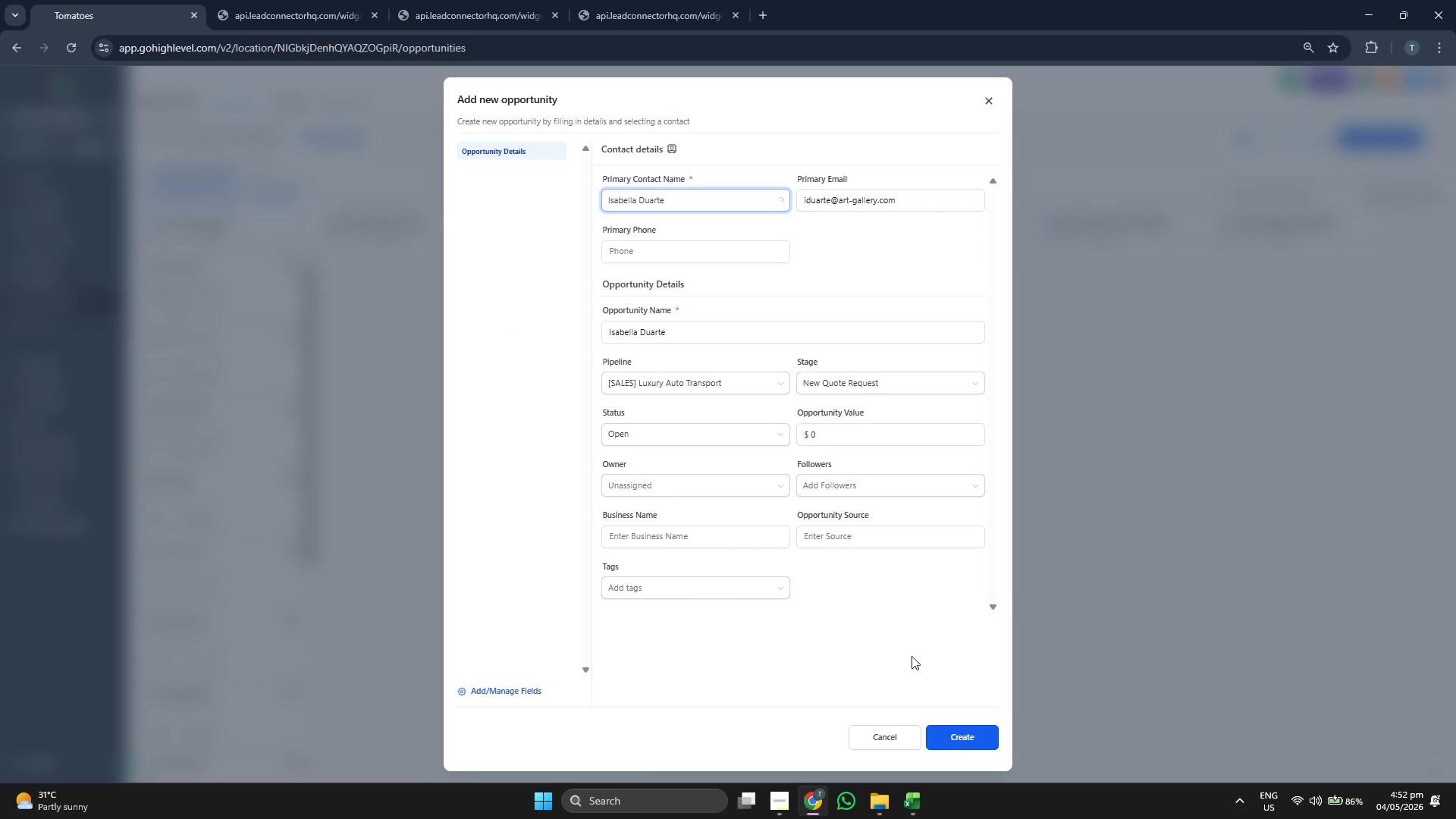 
left_click([944, 733])
 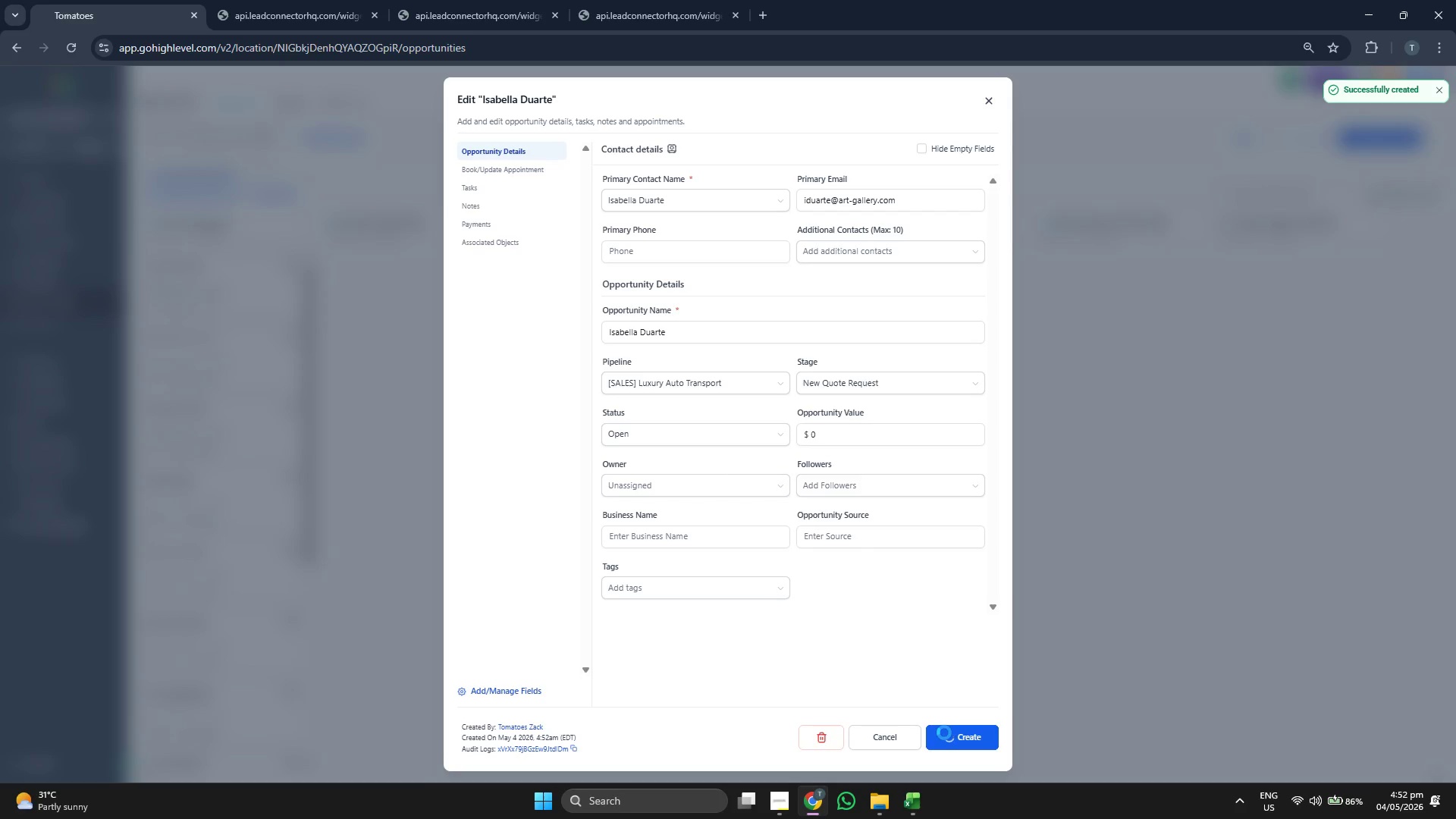 
left_click([944, 733])
 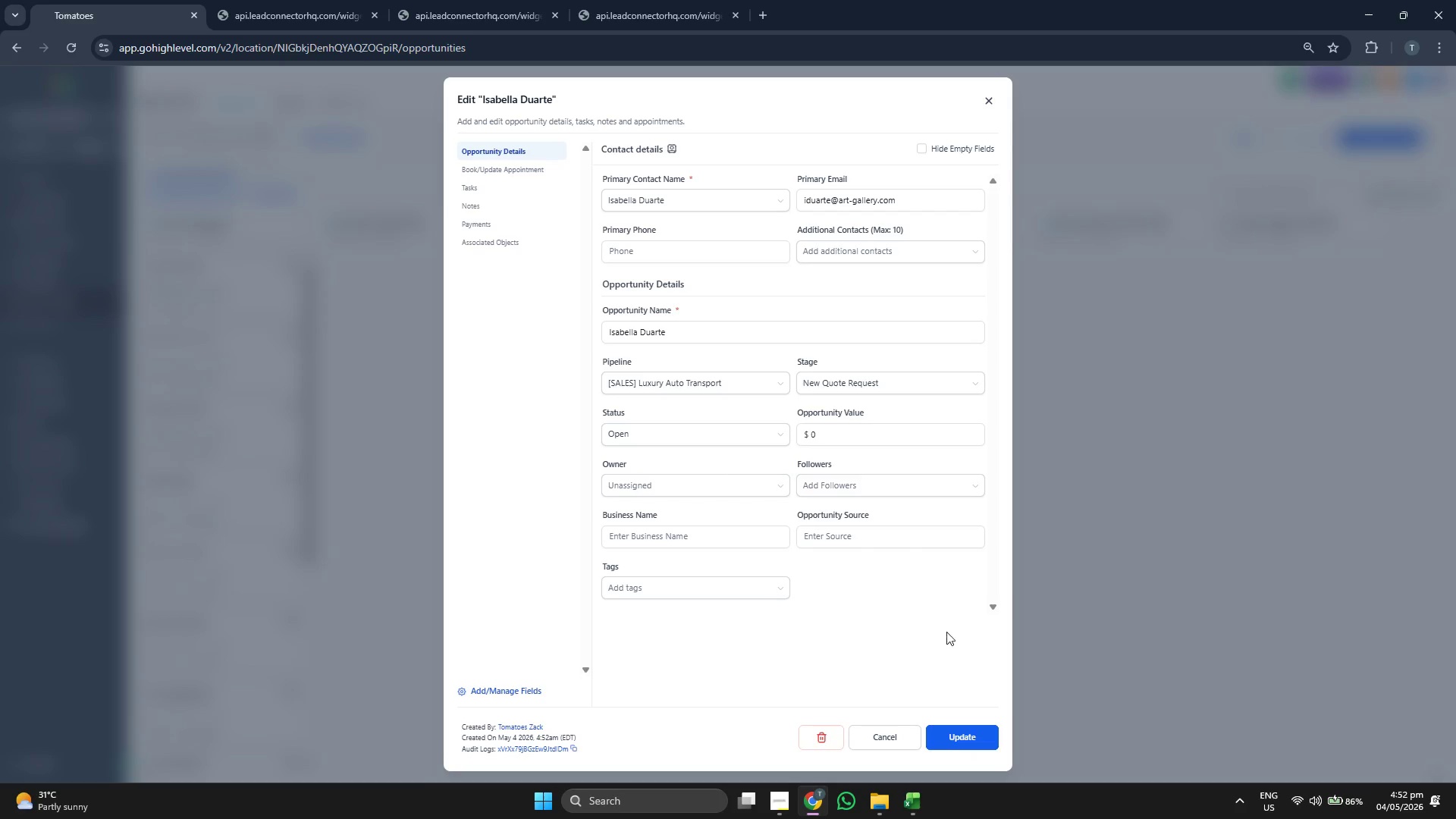 
wait(5.42)
 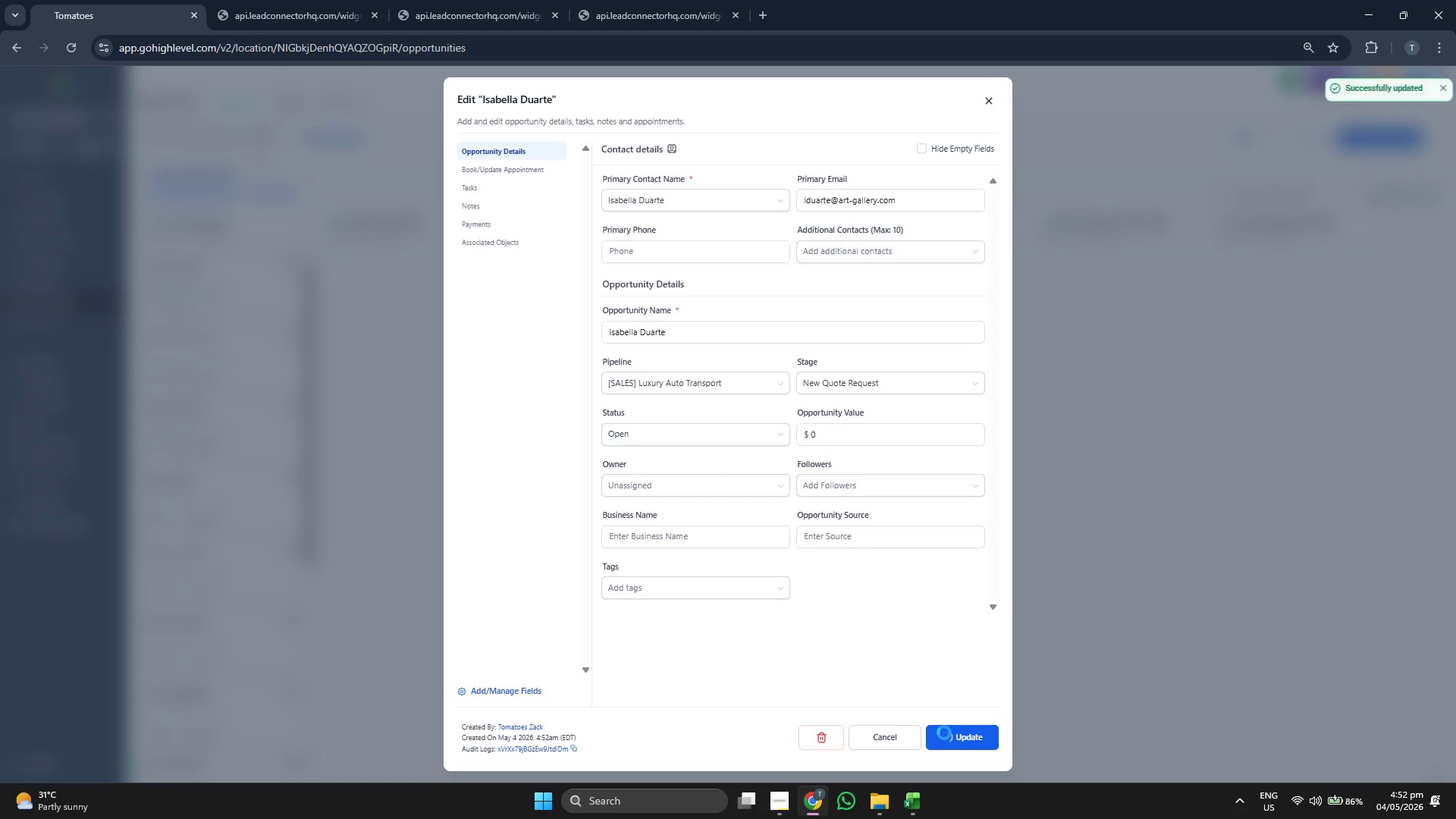 
left_click([995, 96])
 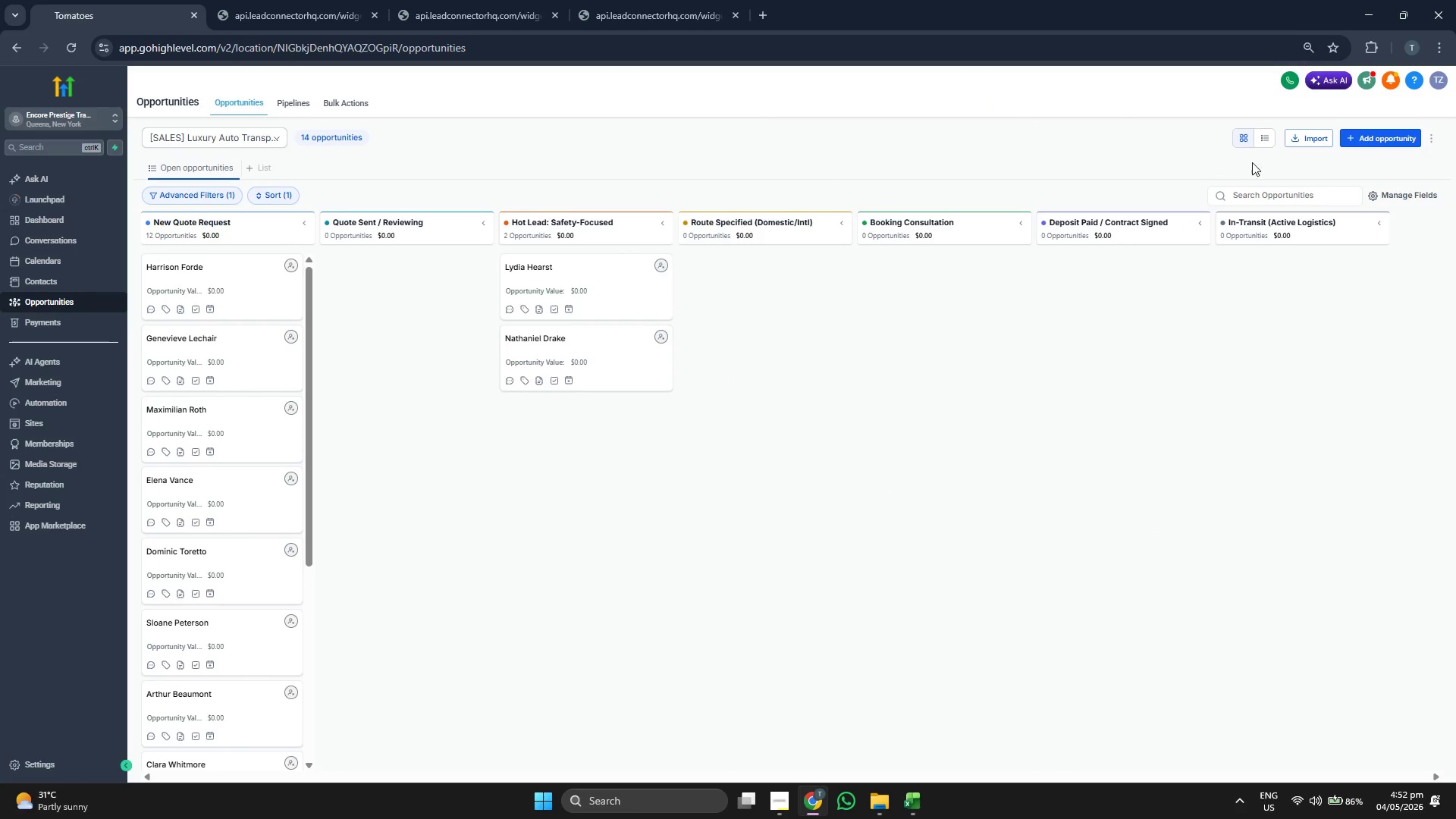 
left_click([1352, 139])
 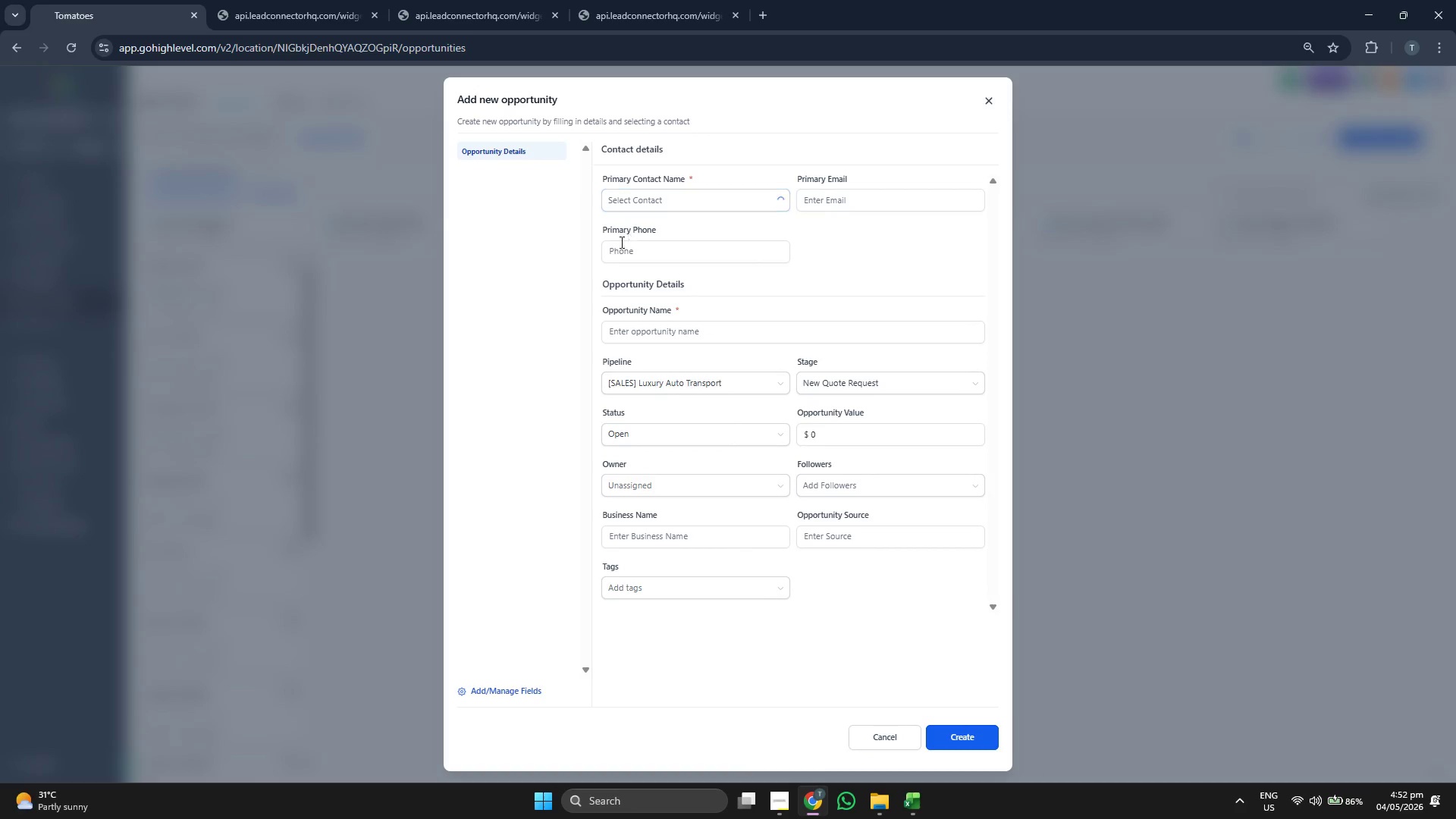 
left_click([681, 206])
 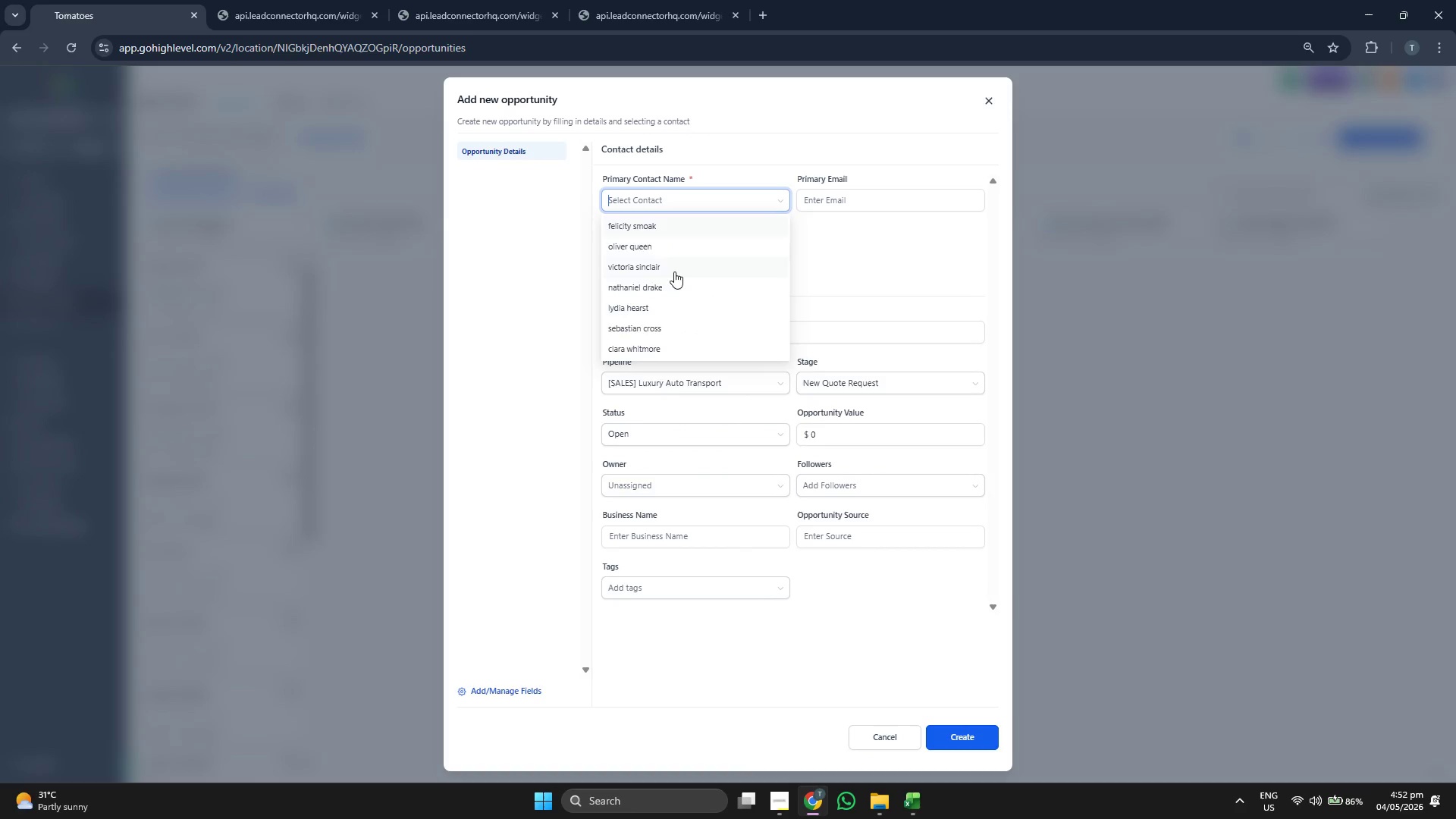 
scroll: coordinate [674, 272], scroll_direction: down, amount: 2.0
 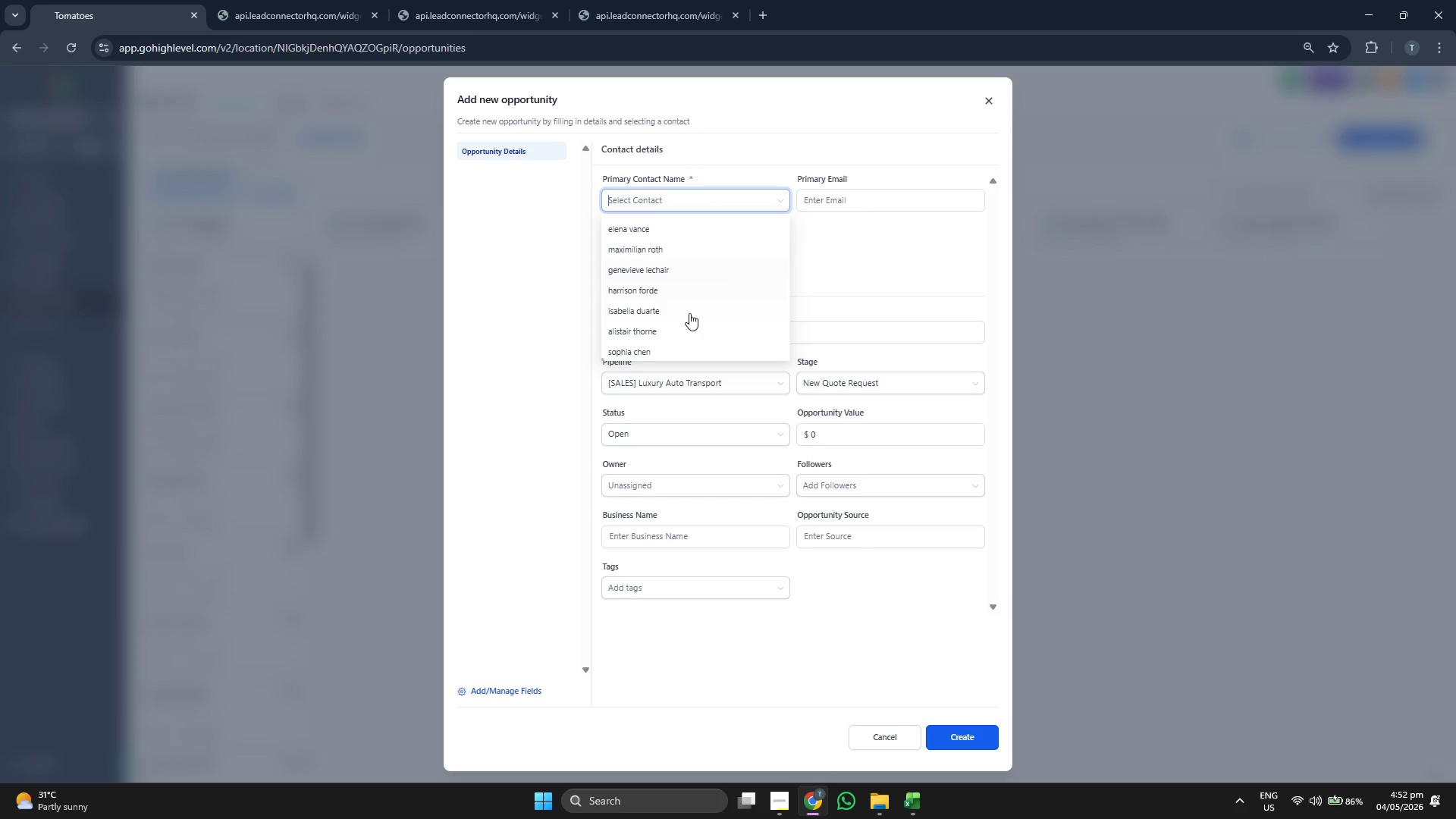 
left_click([687, 315])
 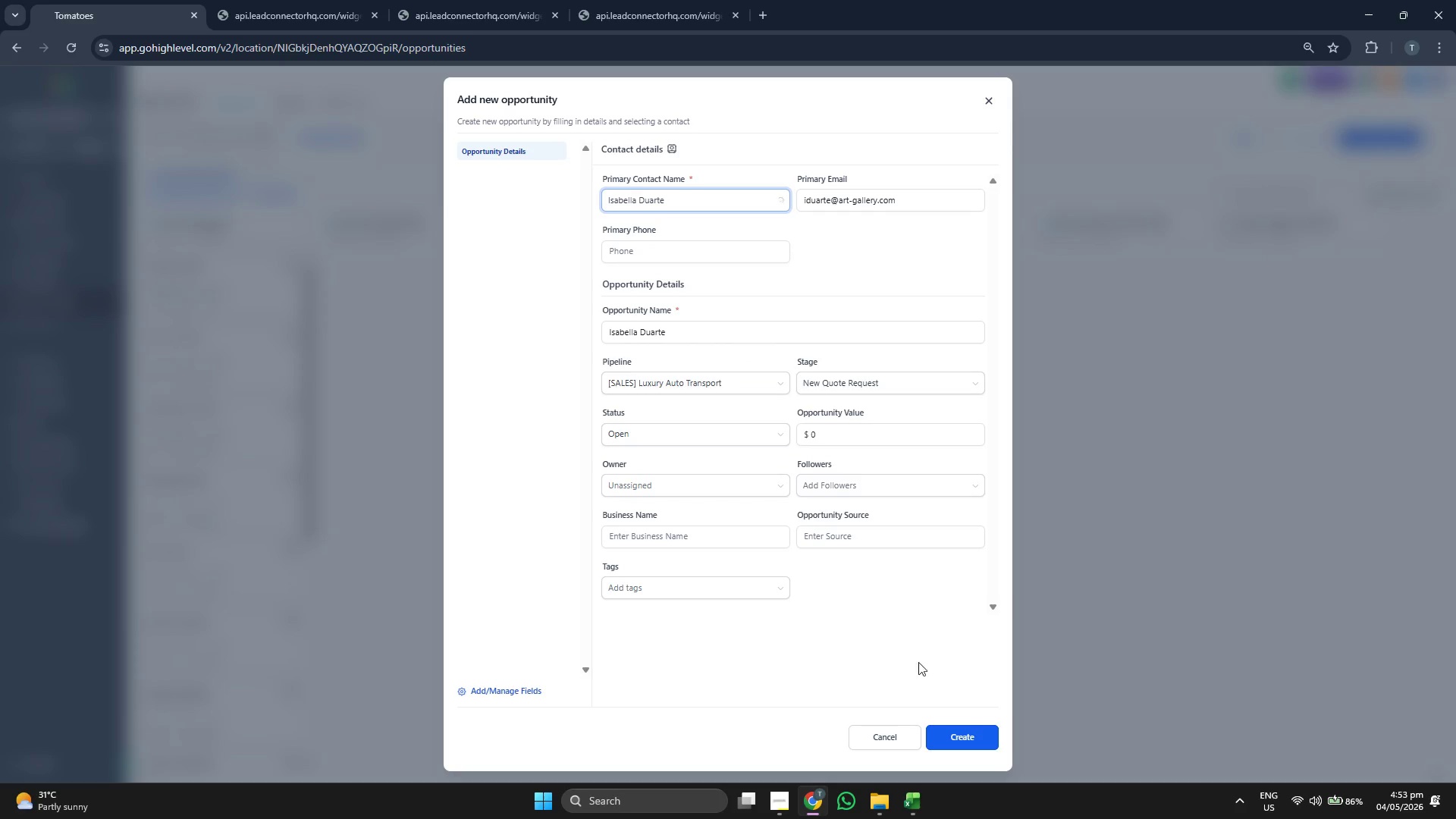 
left_click([956, 740])
 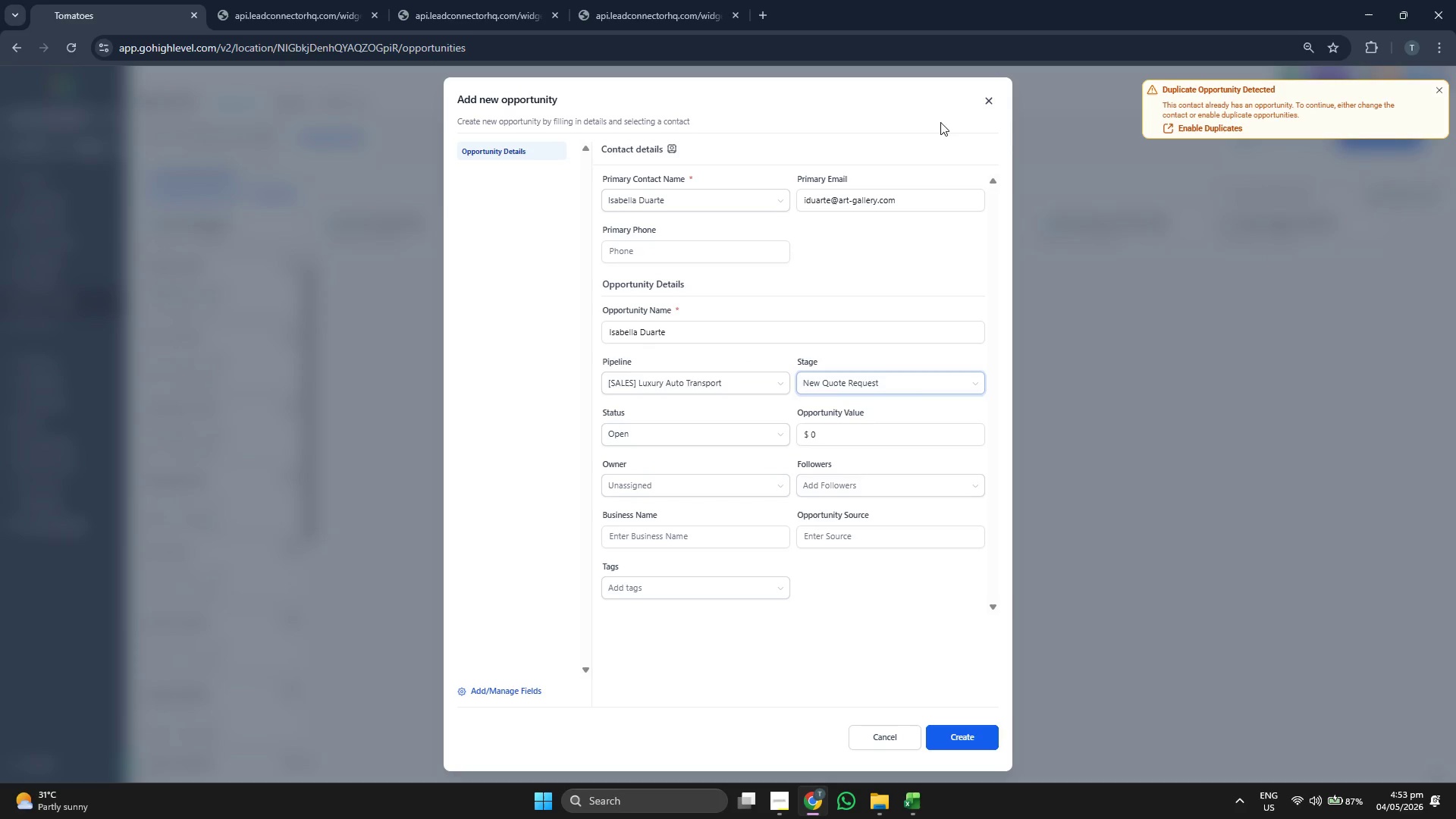 
double_click([990, 98])
 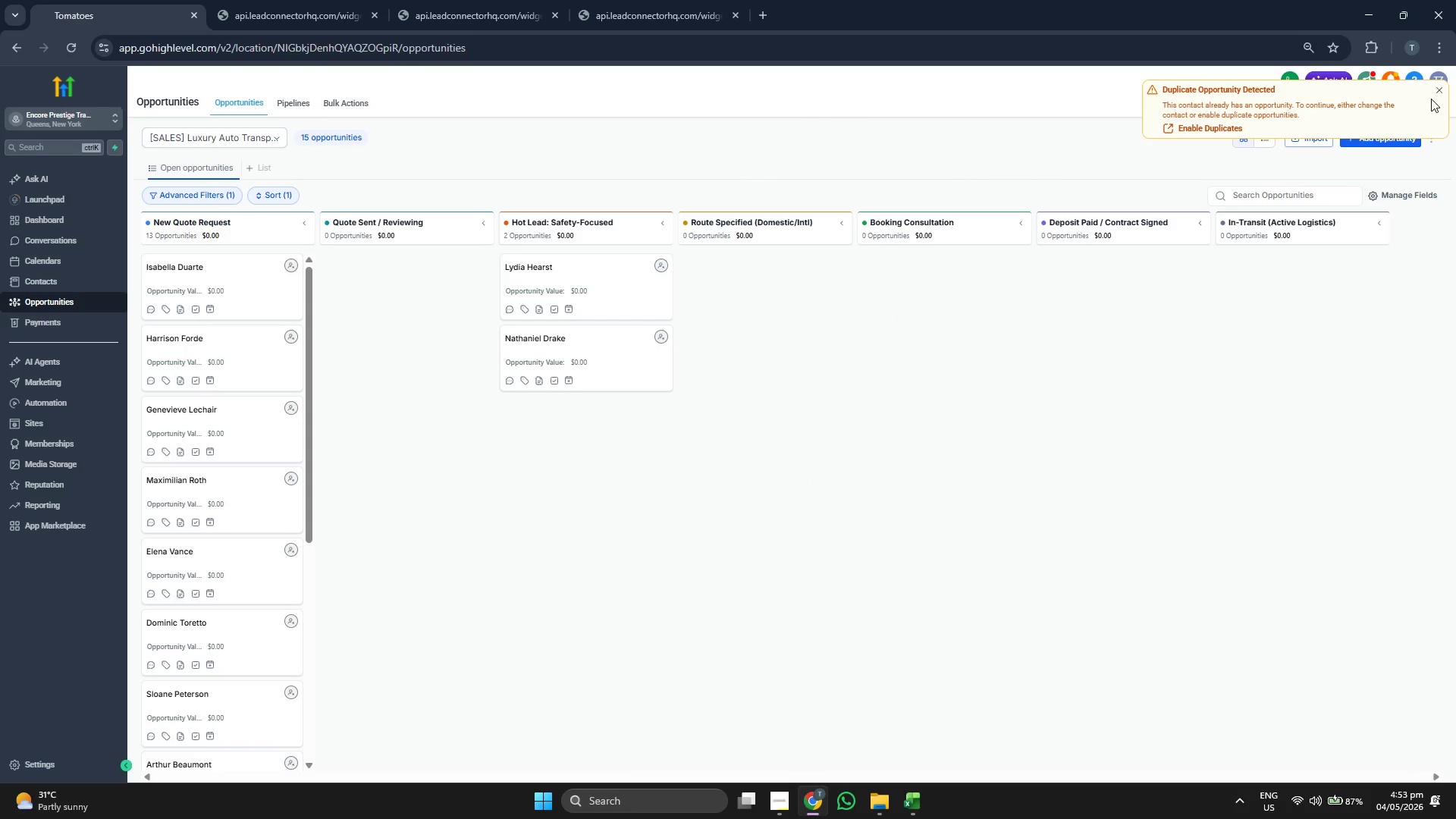 
left_click([1436, 90])
 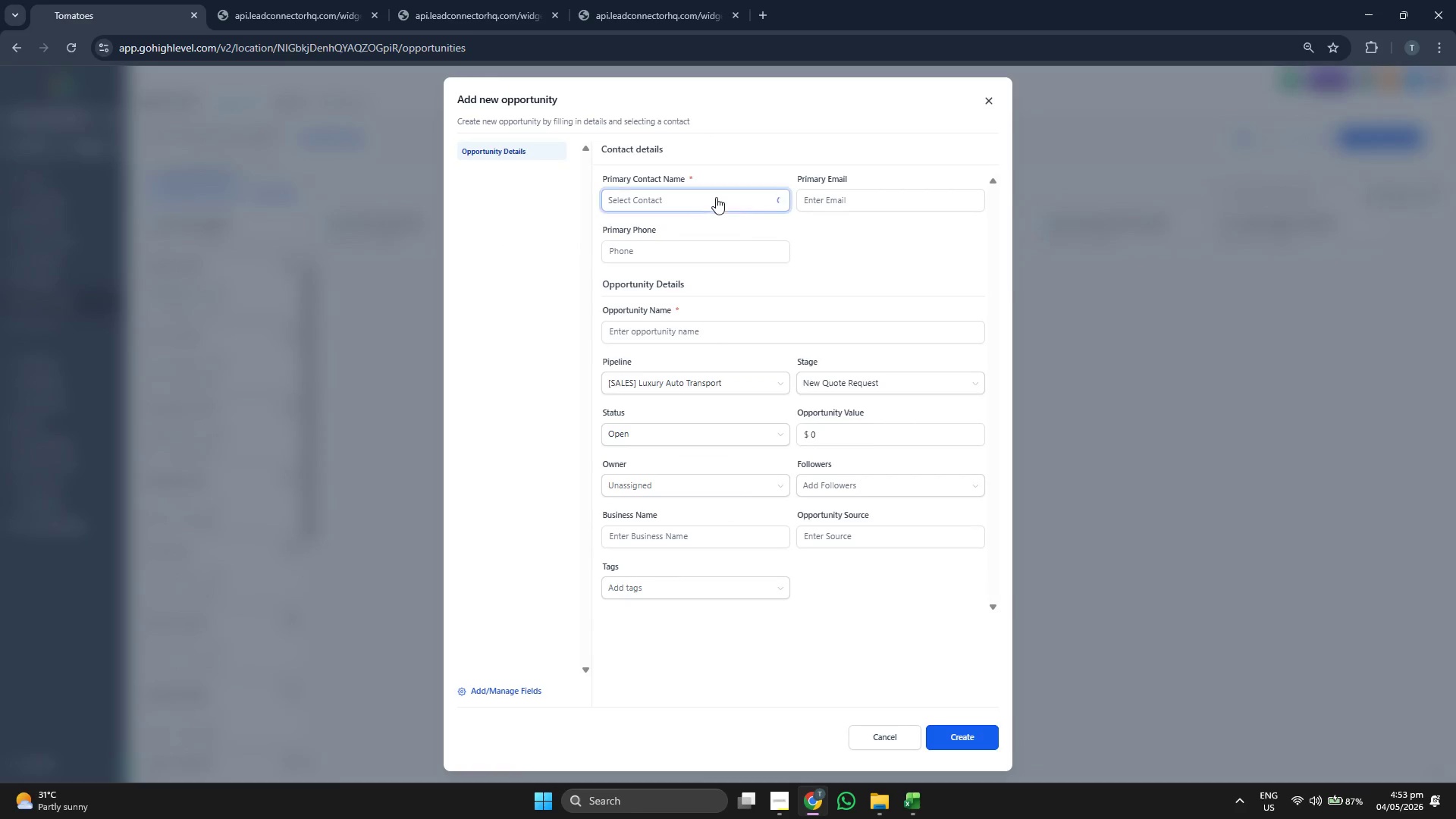 
scroll: coordinate [714, 294], scroll_direction: down, amount: 3.0
 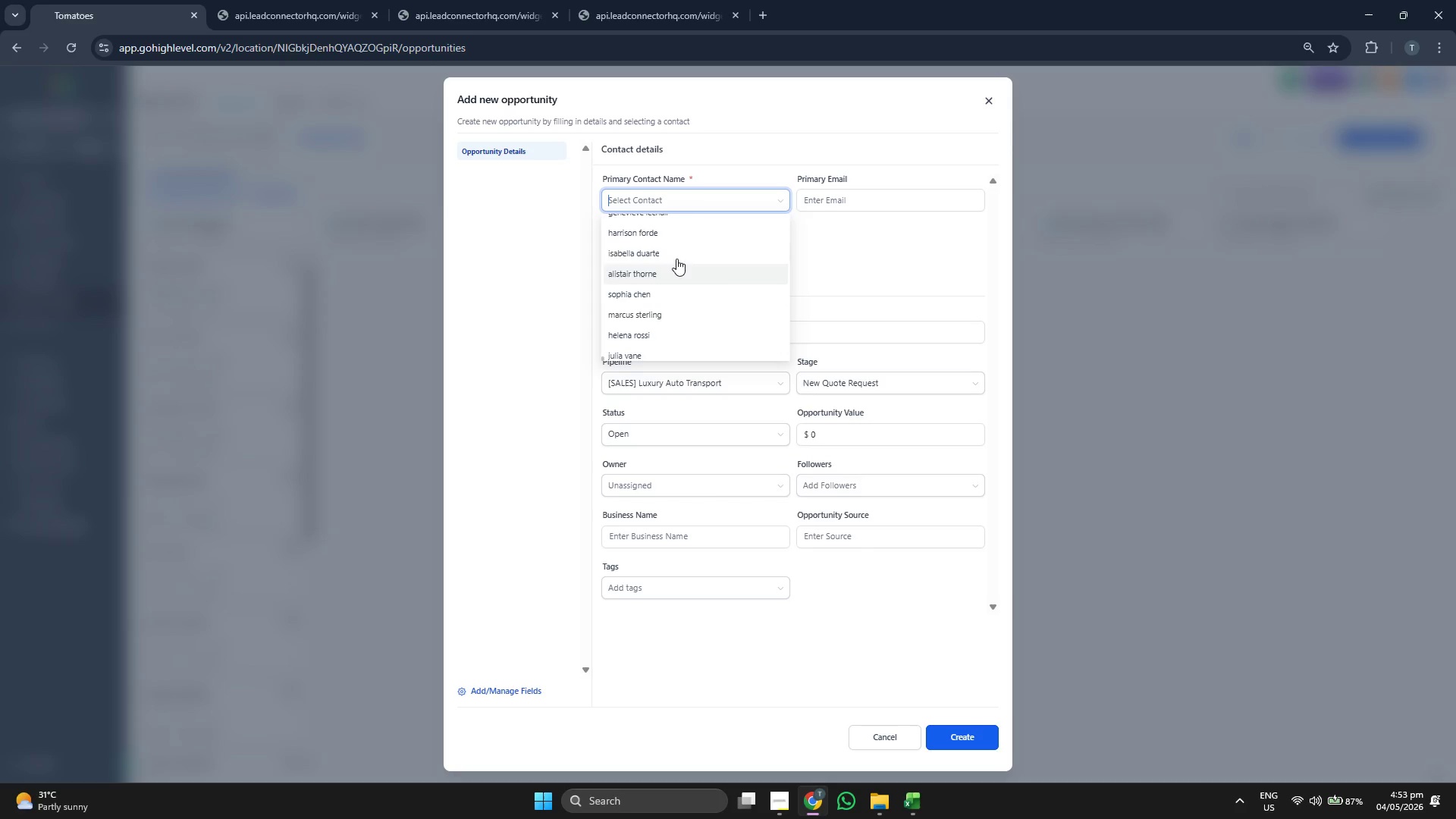 
left_click([661, 271])
 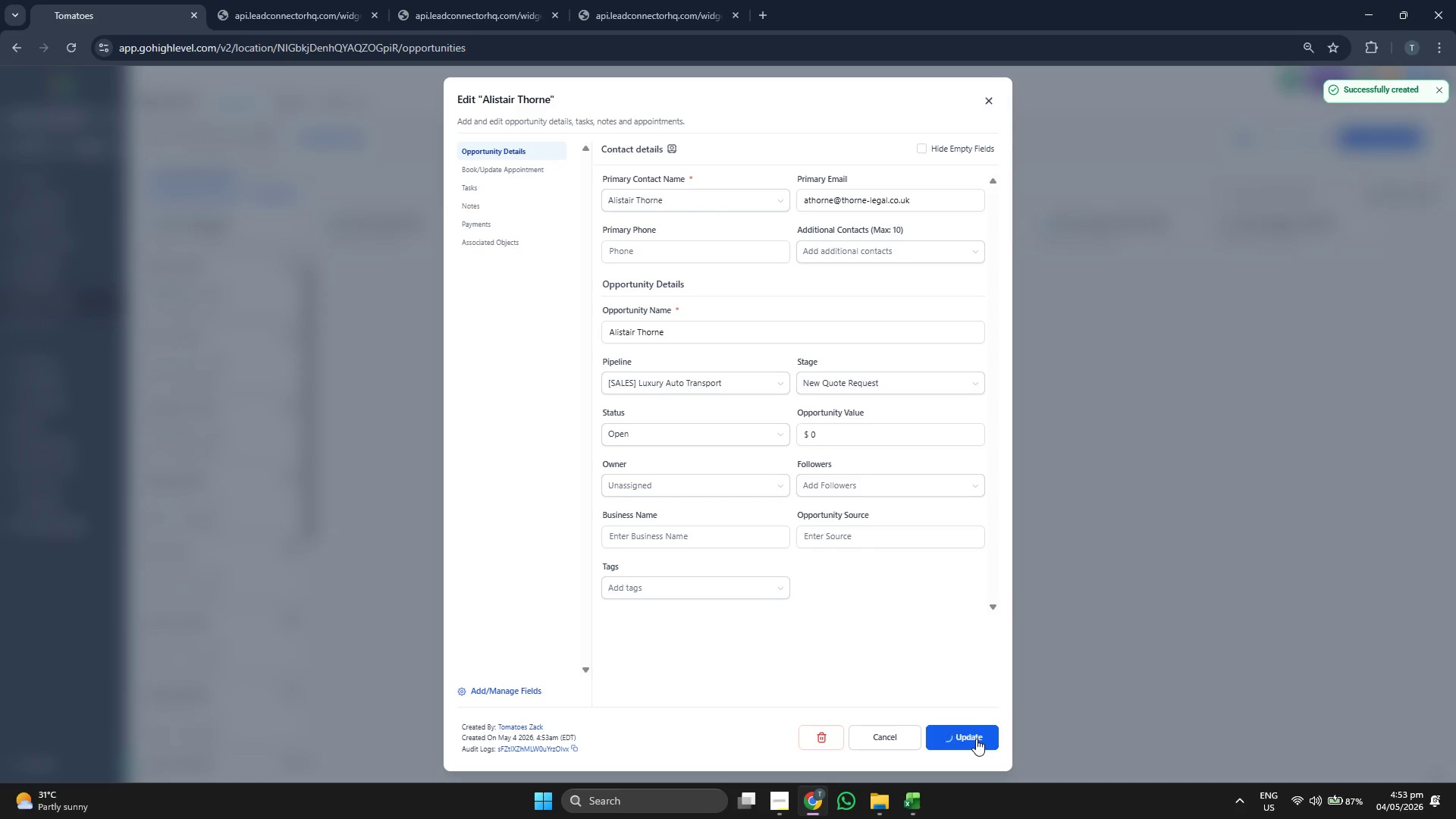 
left_click([976, 739])
 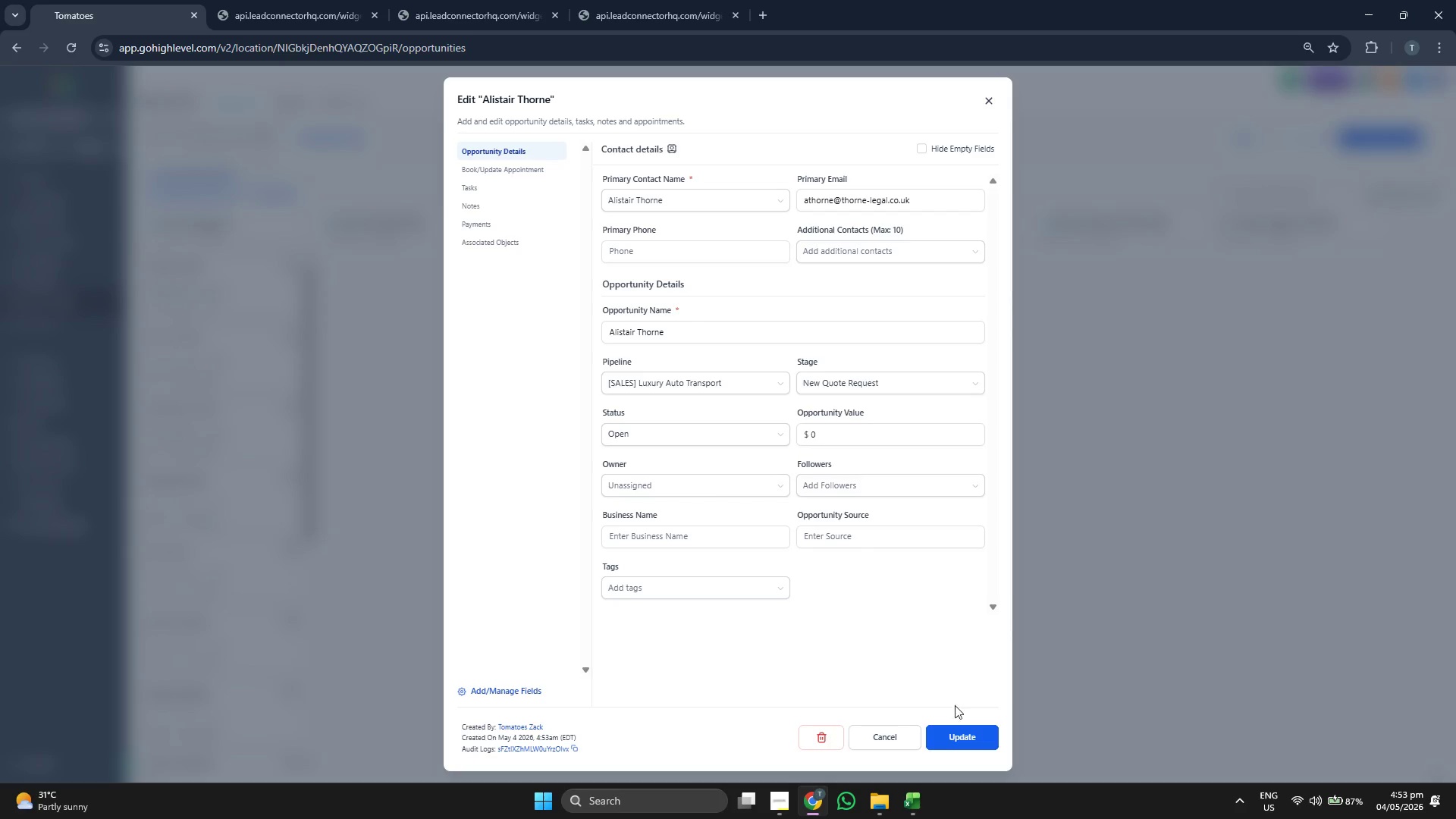 
wait(5.34)
 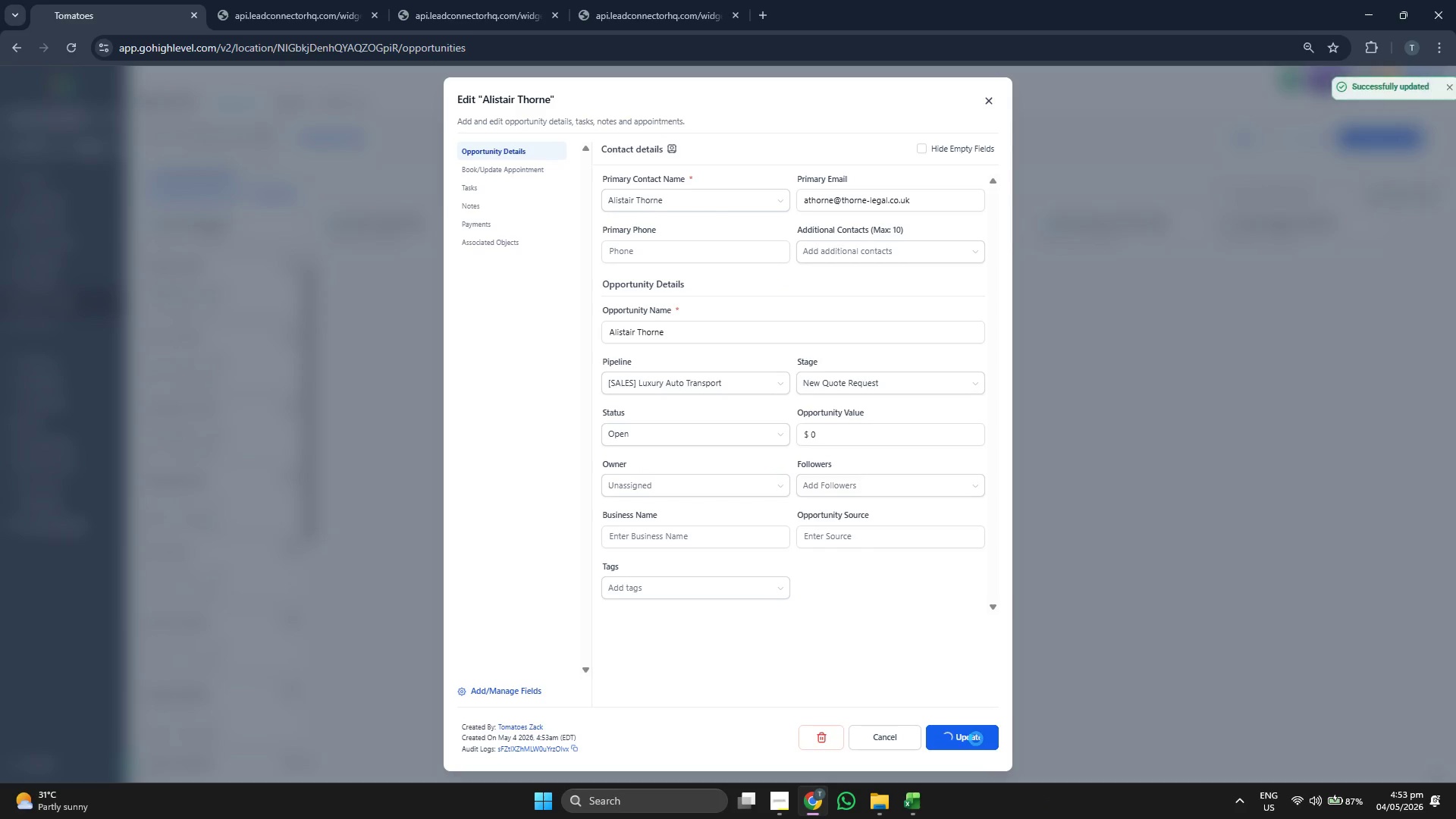 
left_click([994, 96])
 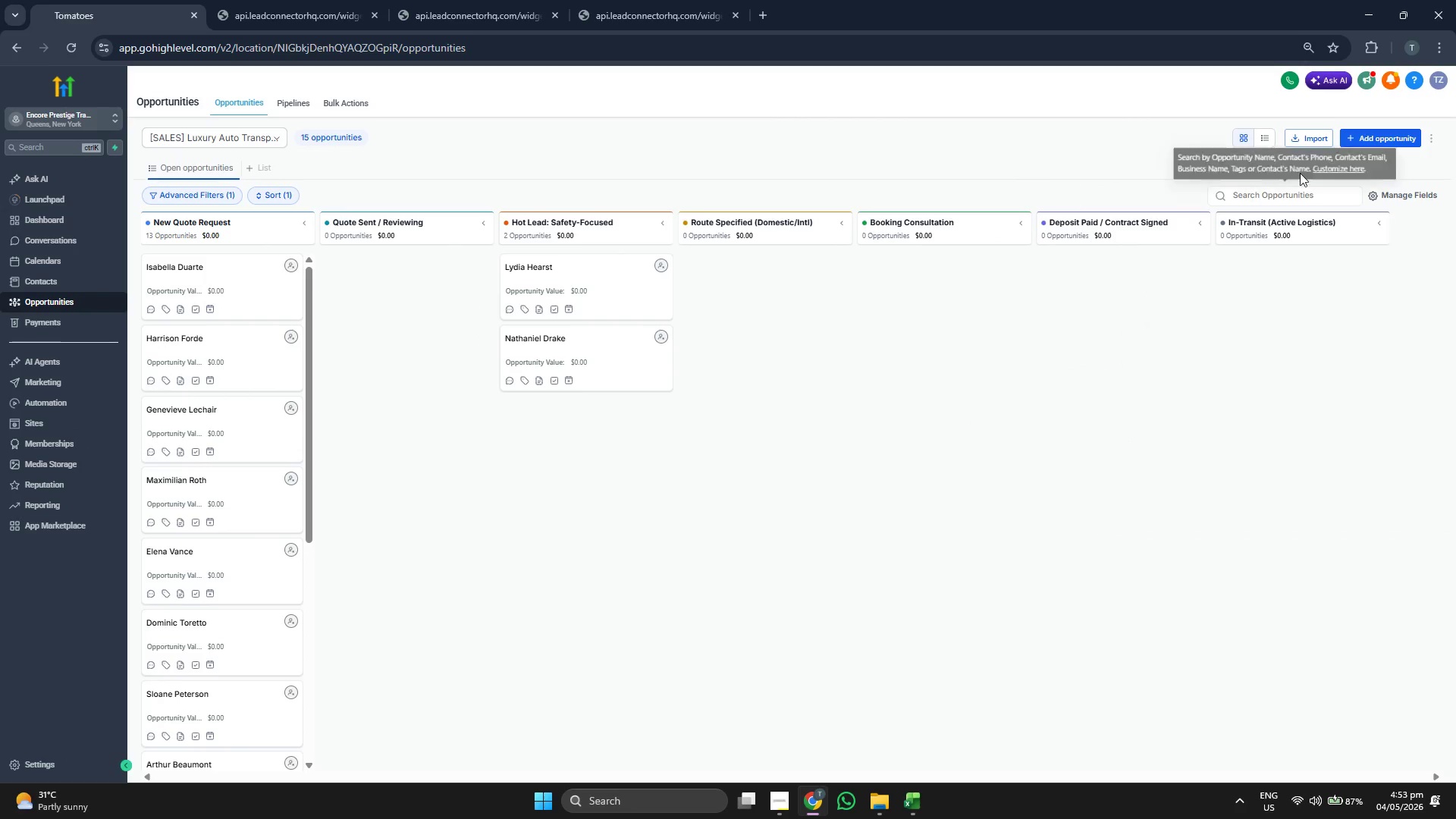 
left_click([1359, 143])
 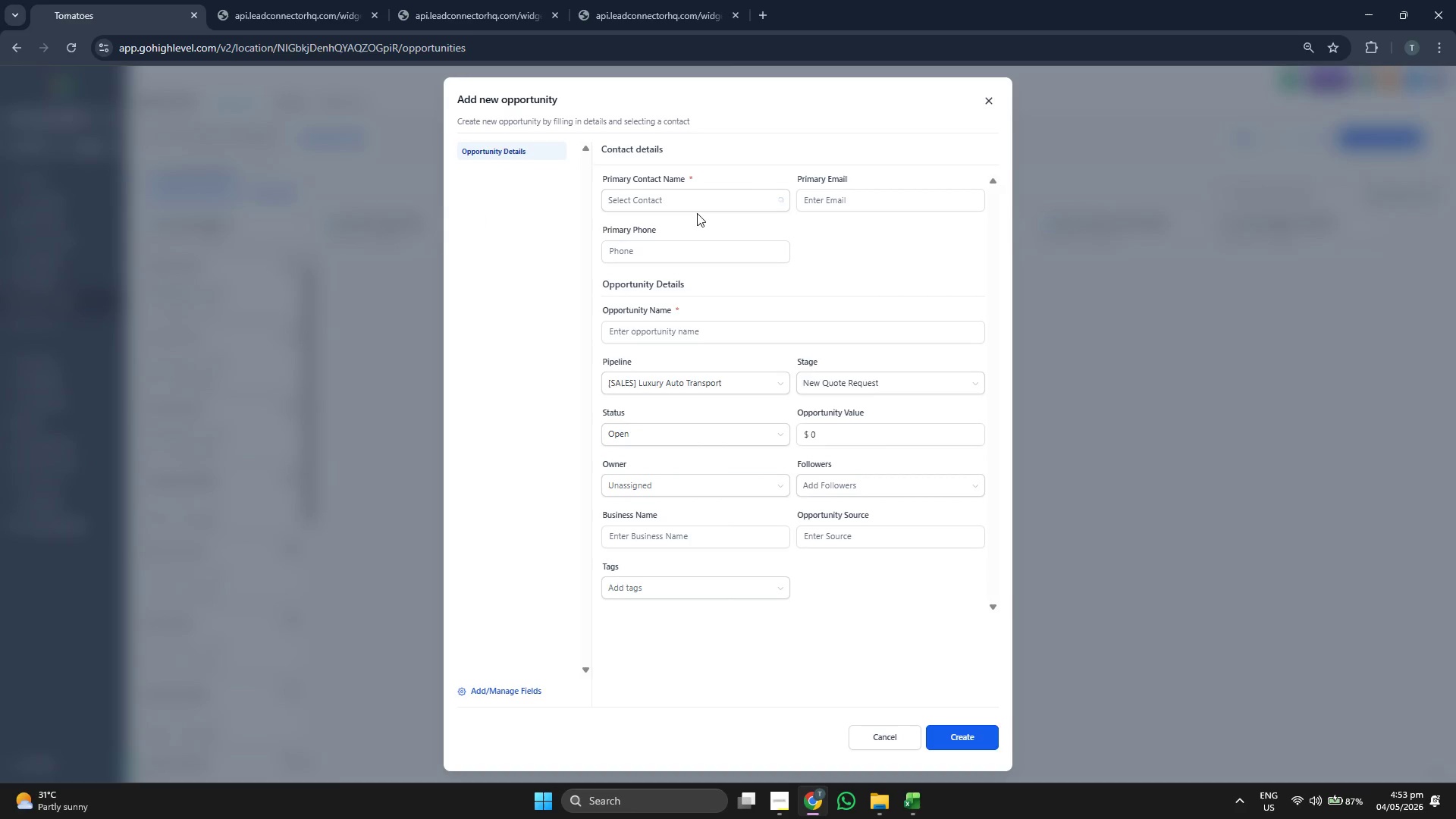 
left_click([701, 199])
 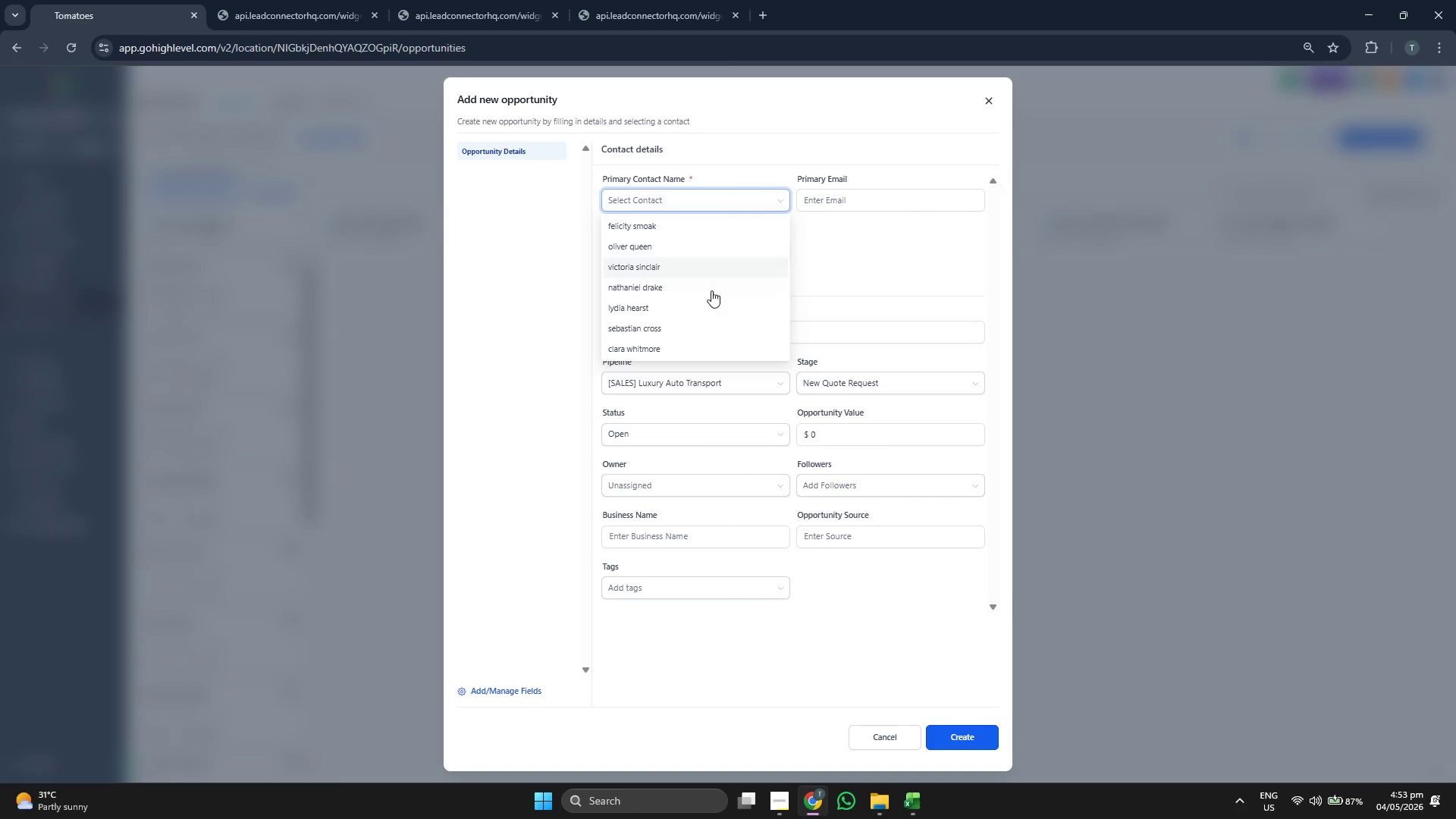 
scroll: coordinate [711, 291], scroll_direction: down, amount: 1.0
 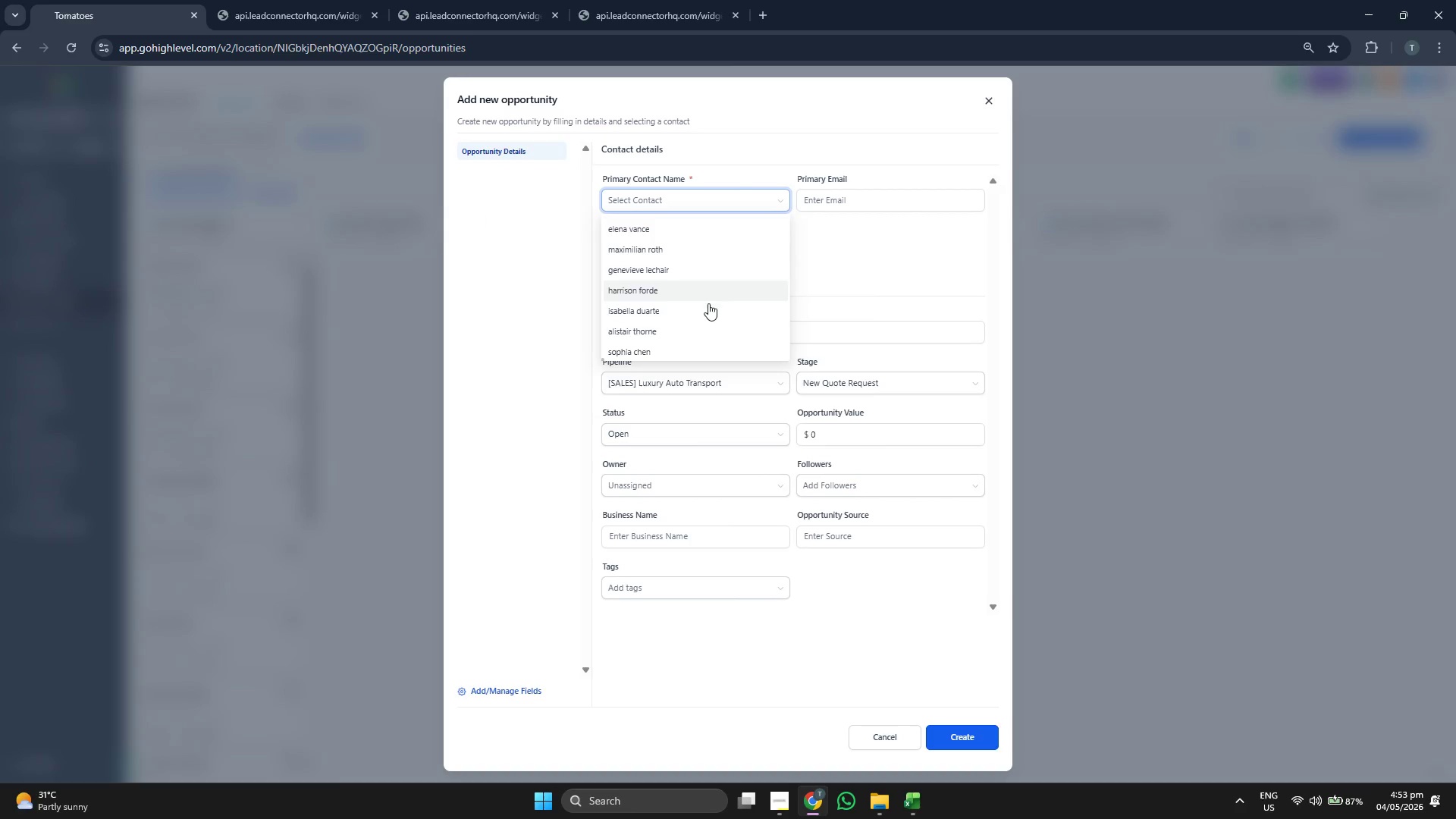 
left_click([687, 347])
 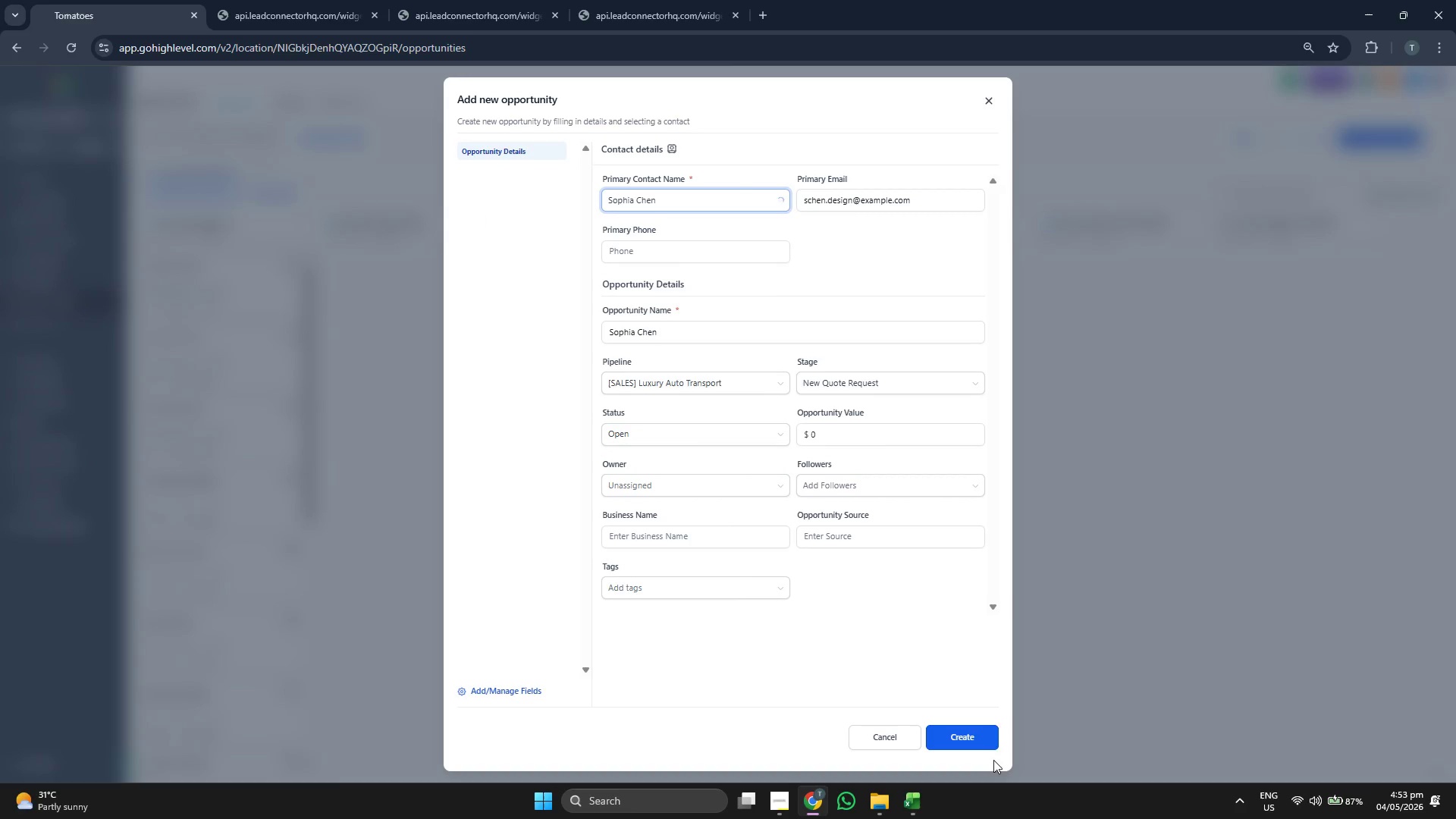 
left_click([970, 735])
 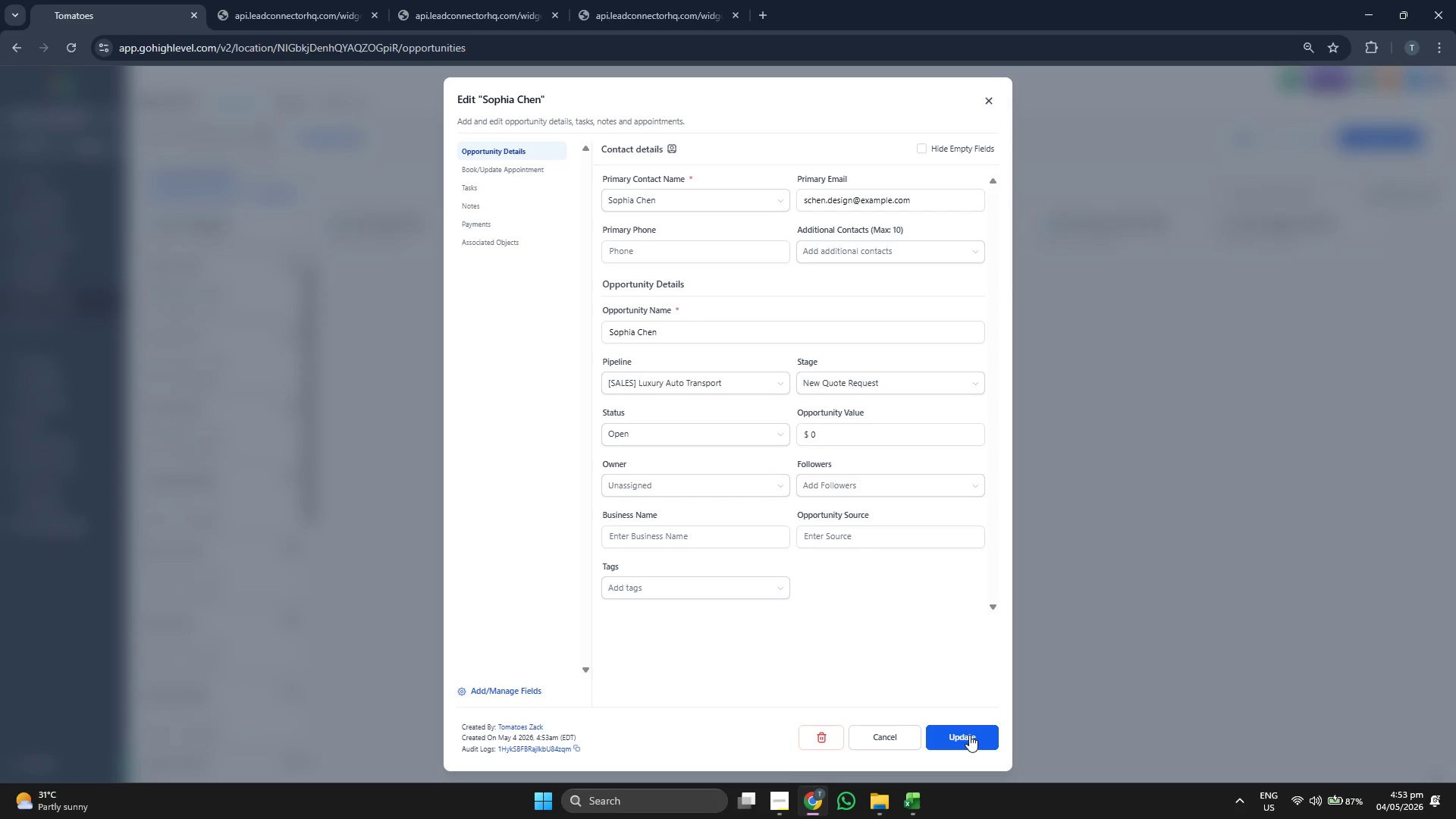 
wait(5.83)
 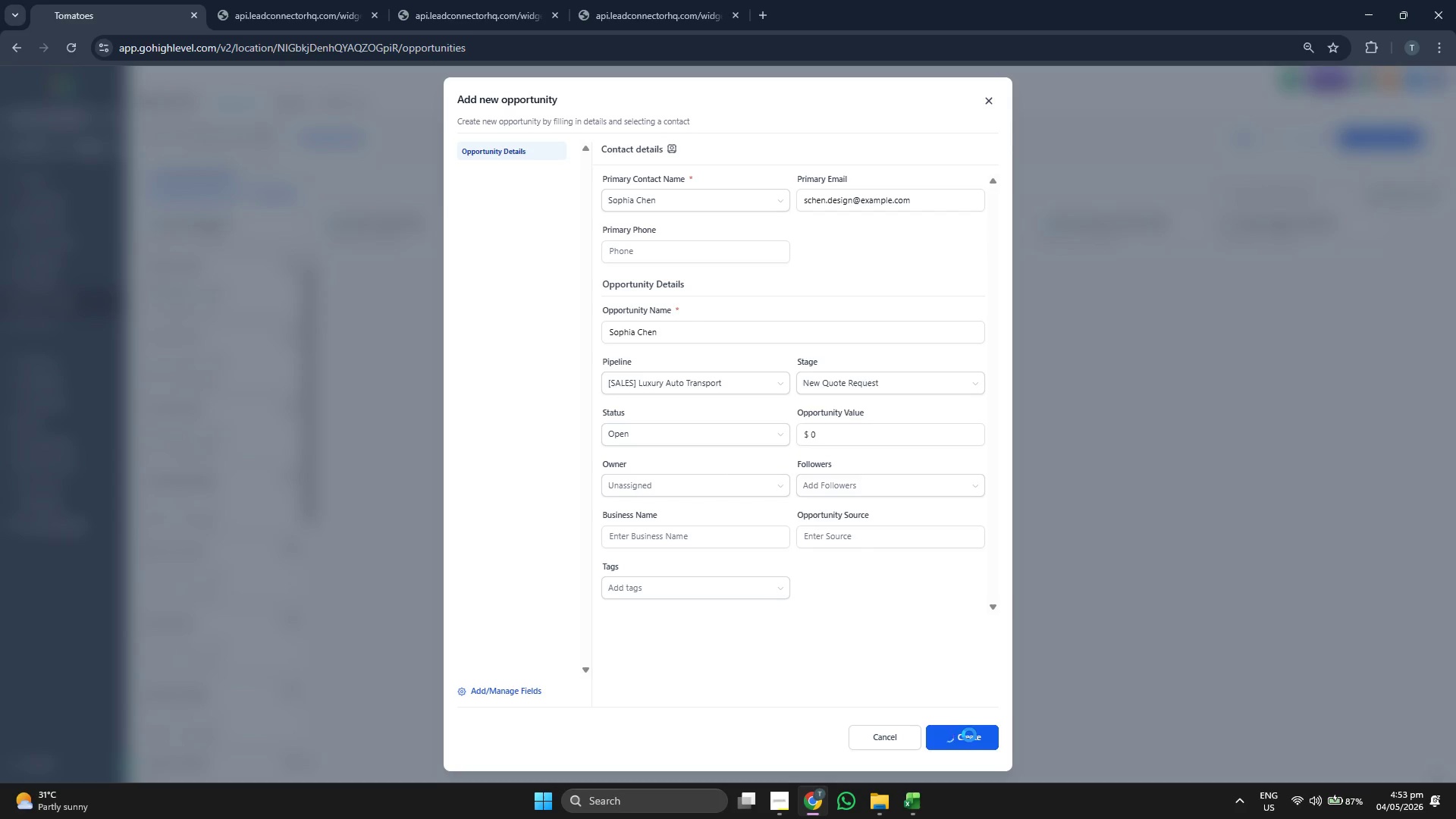 
left_click([969, 735])
 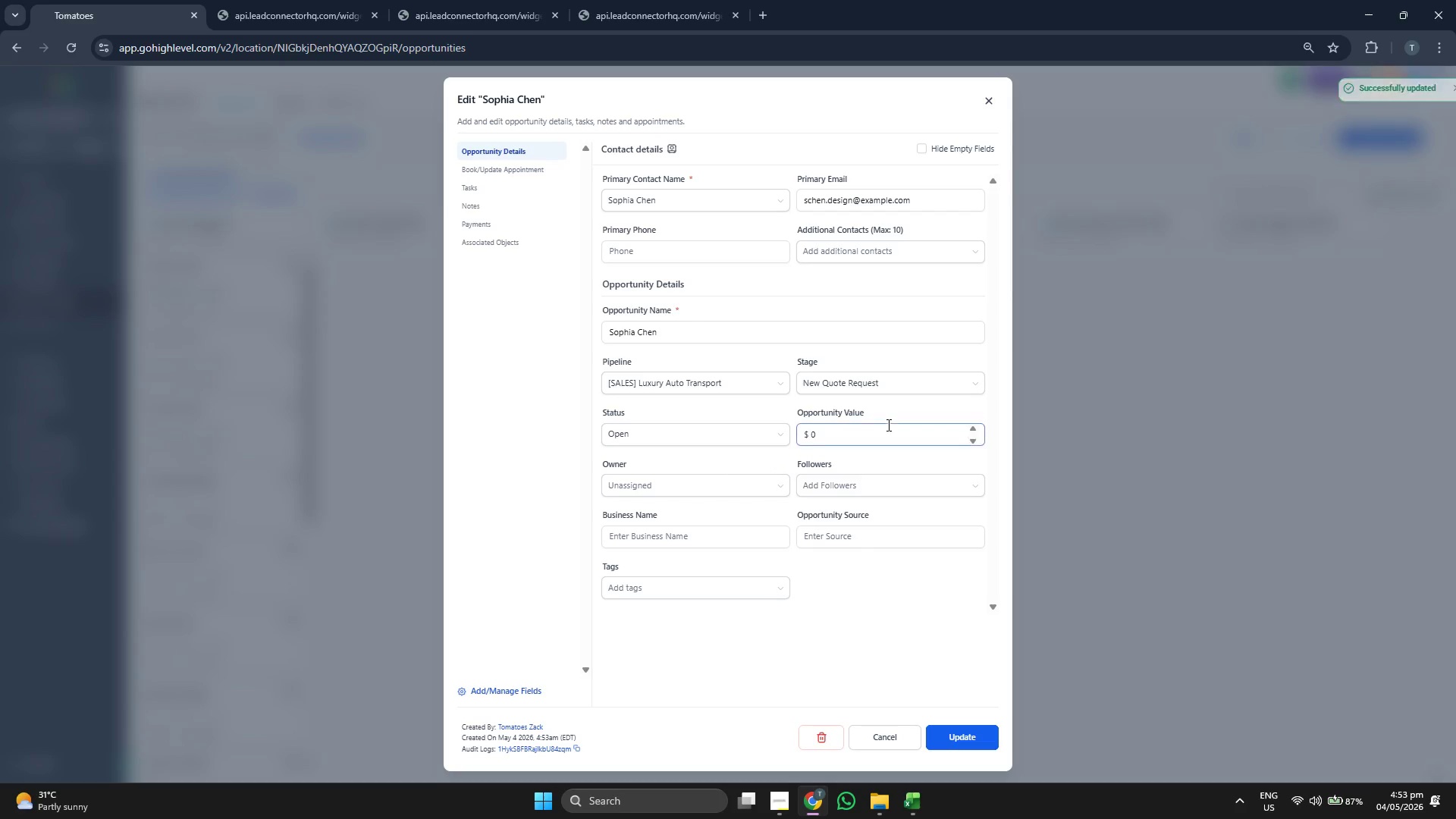 
left_click([991, 98])
 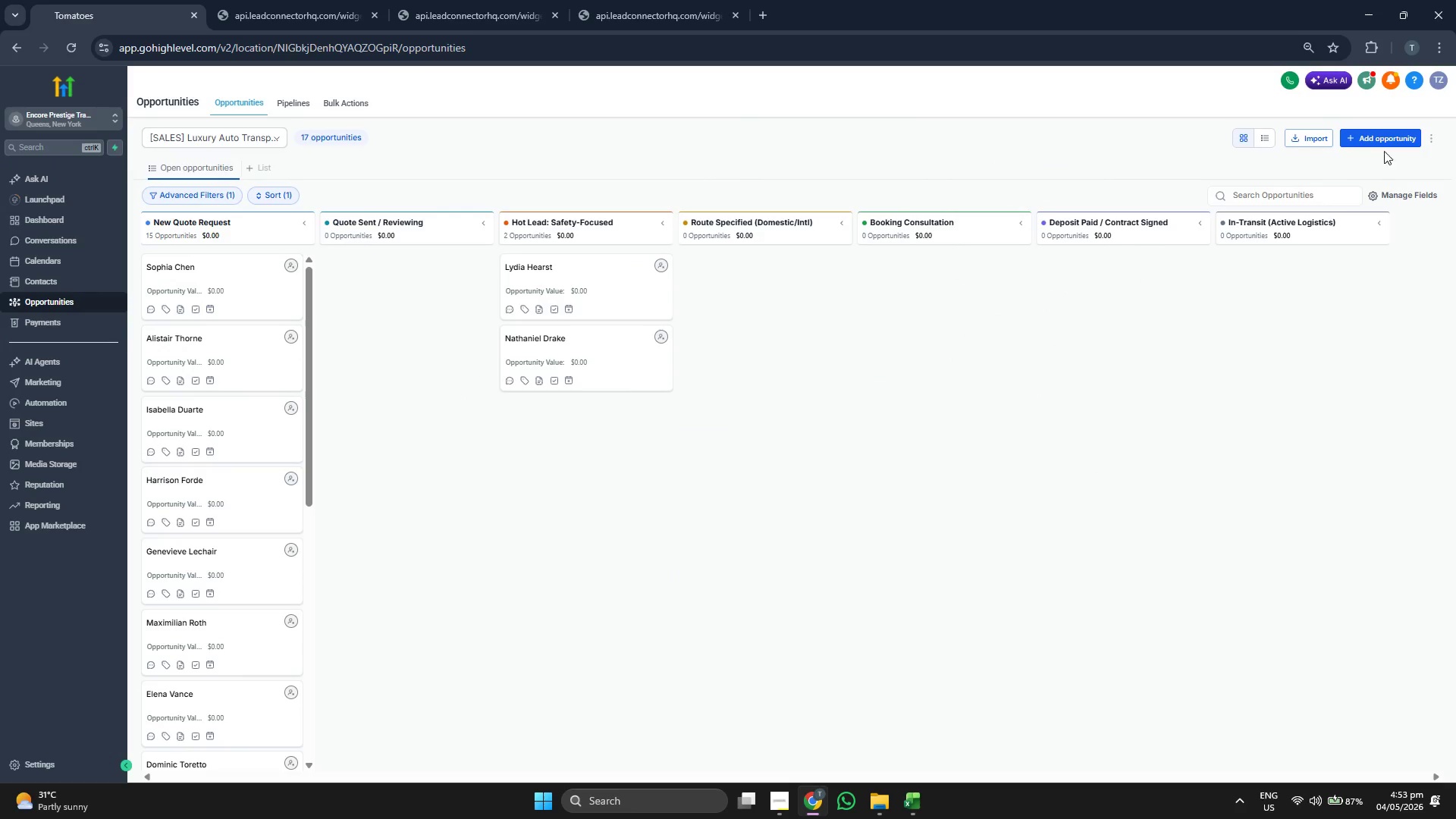 
left_click([1385, 140])
 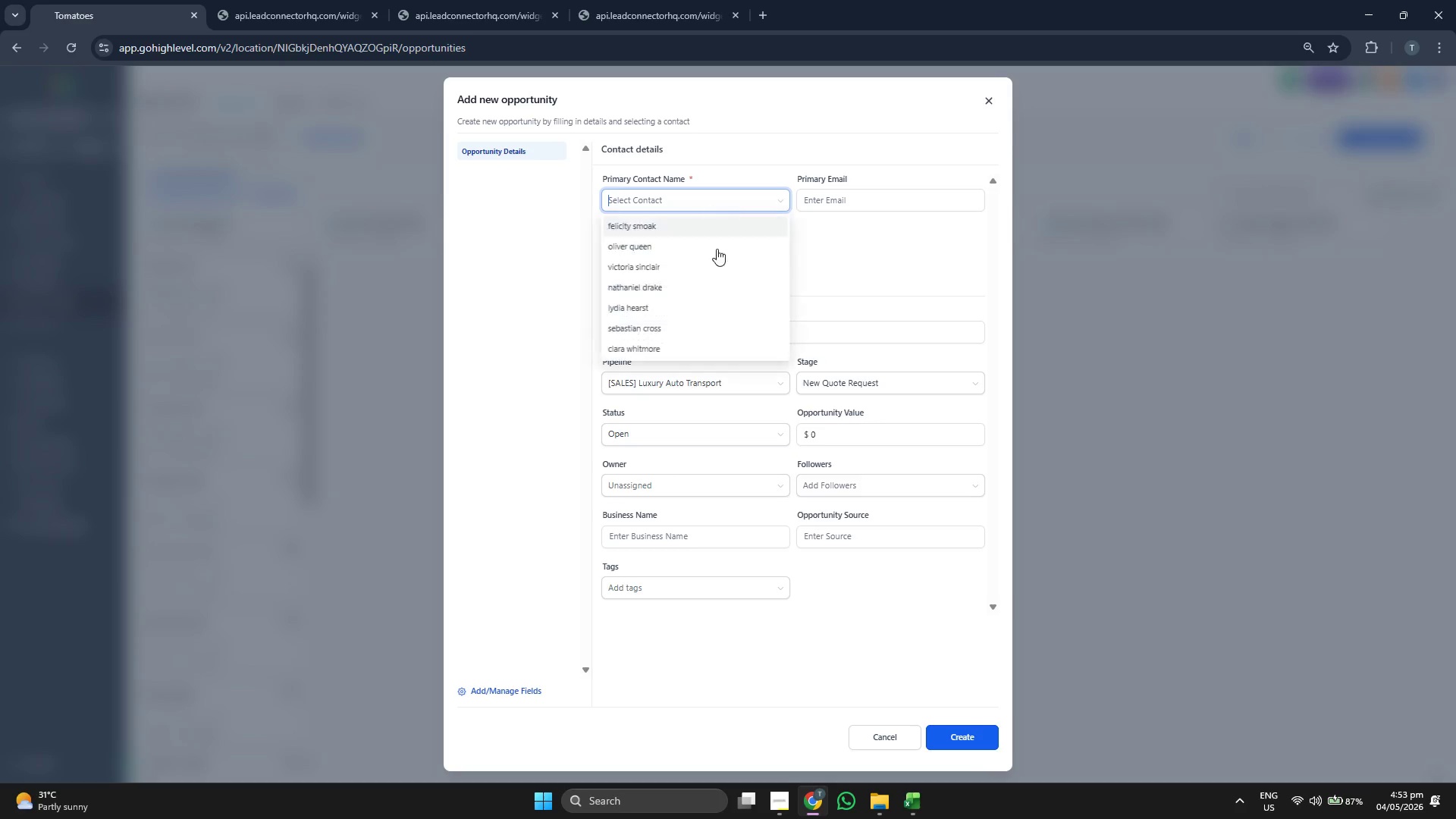 
scroll: coordinate [721, 269], scroll_direction: down, amount: 2.0
 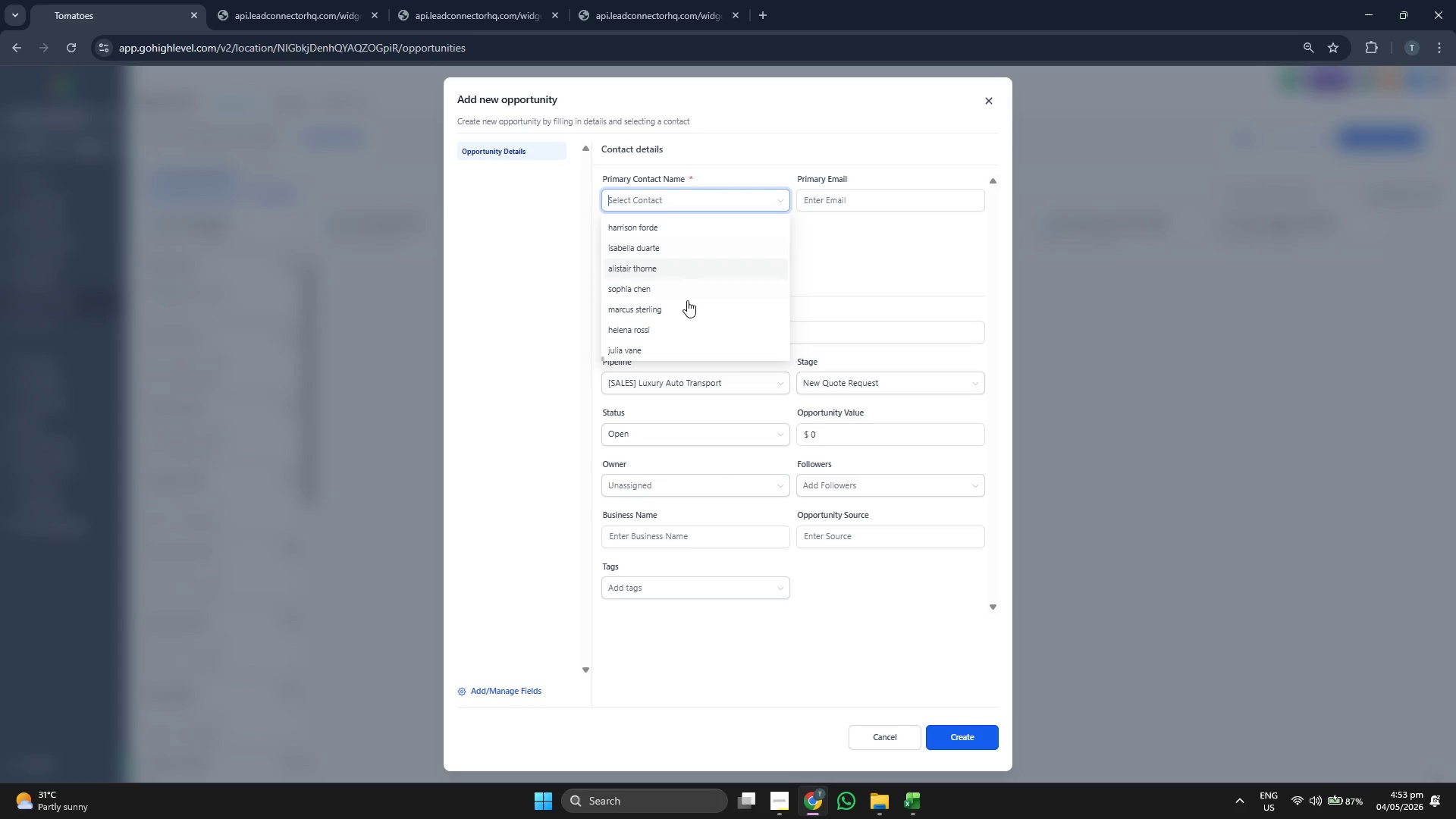 
left_click([686, 304])
 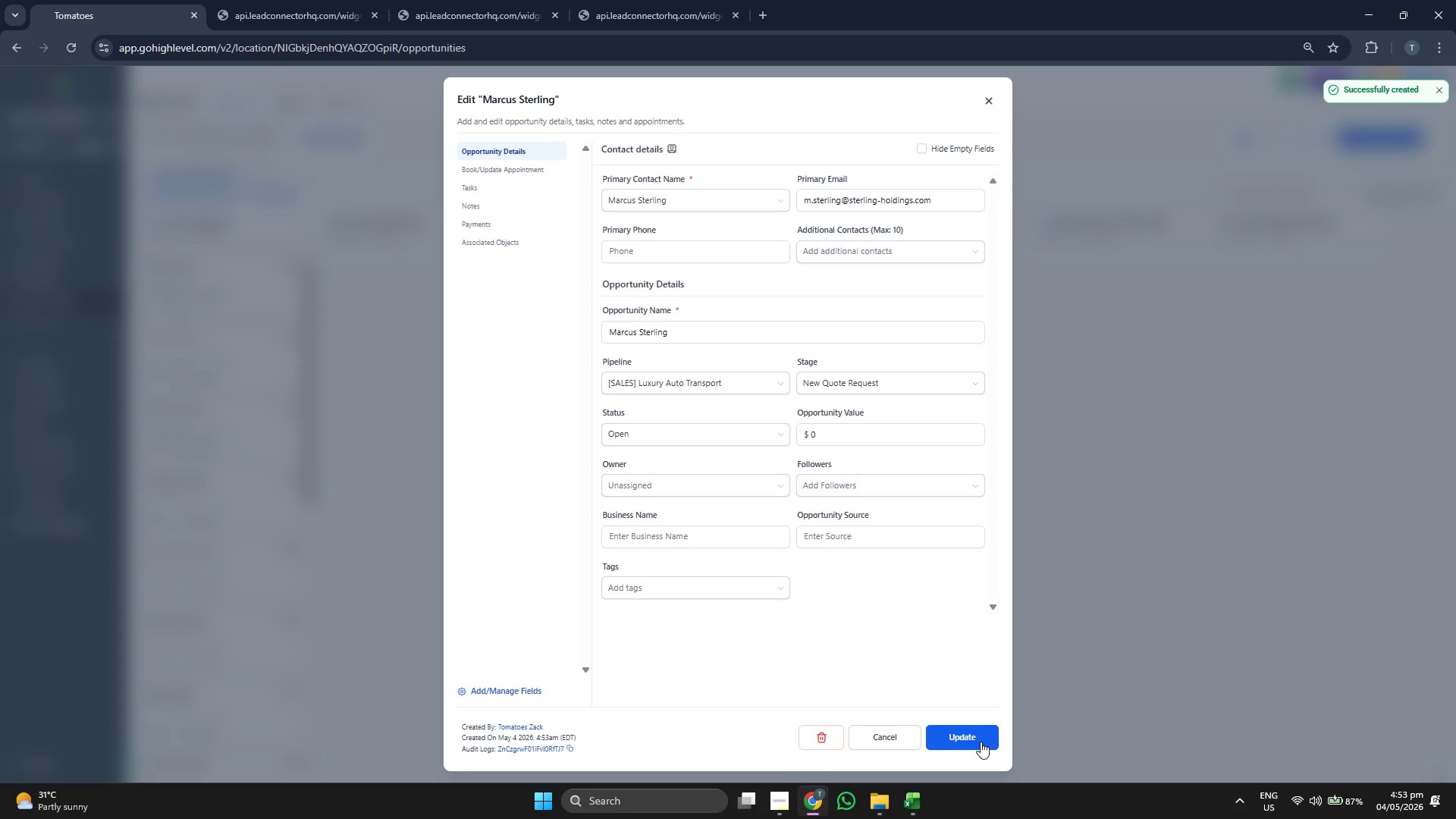 
wait(6.0)
 